 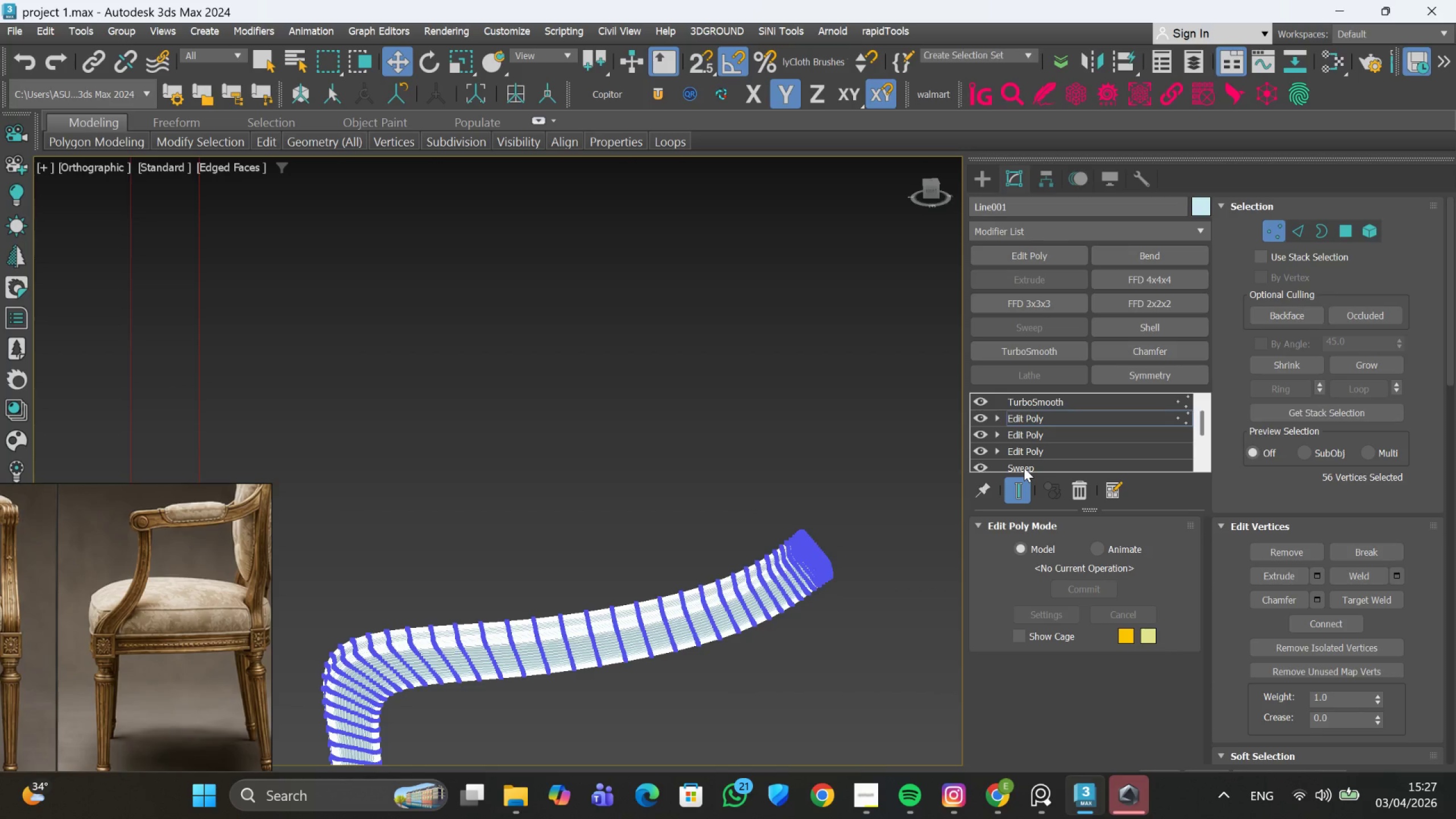 
left_click([1023, 487])
 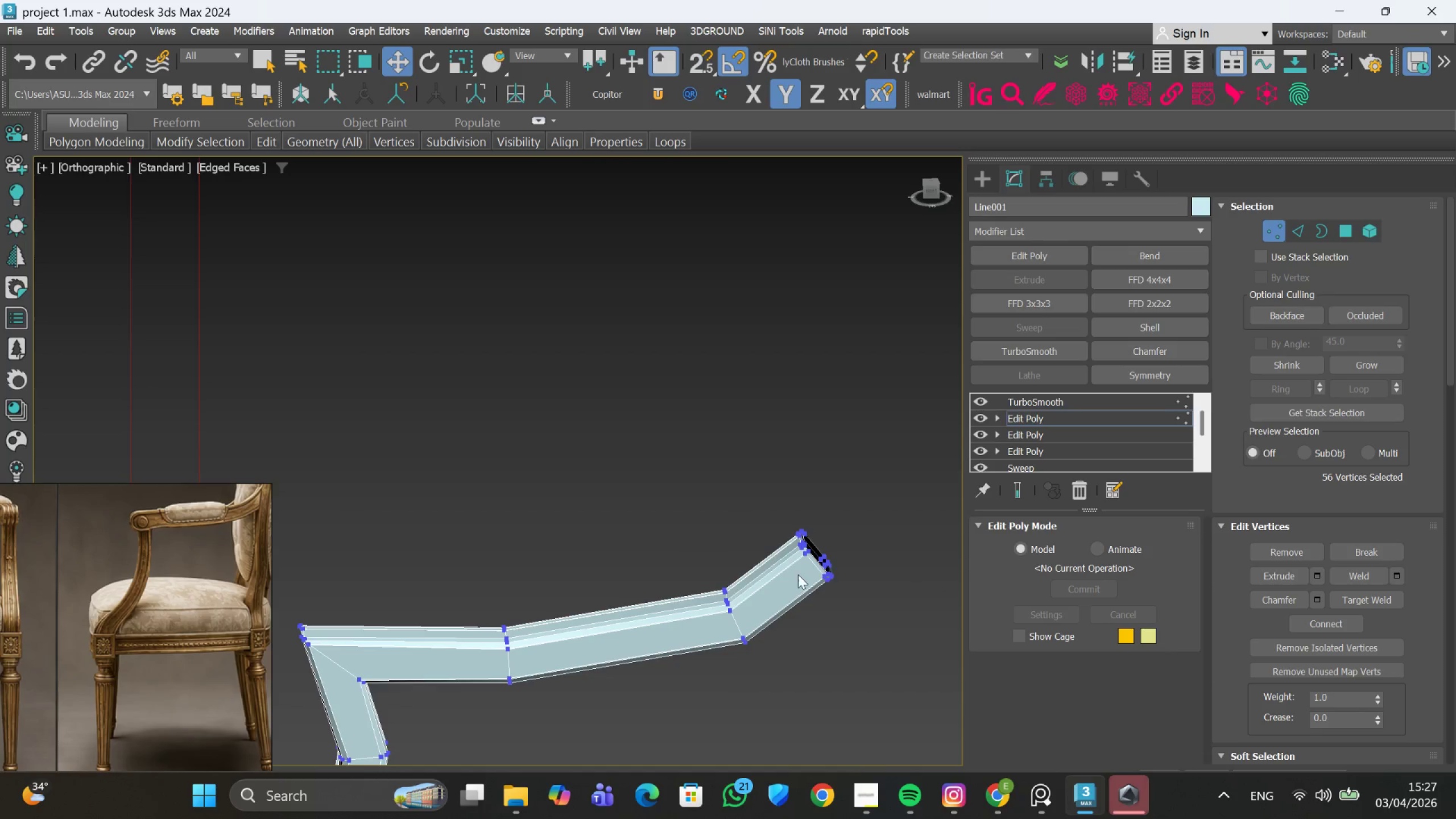 
scroll: coordinate [798, 574], scroll_direction: up, amount: 1.0
 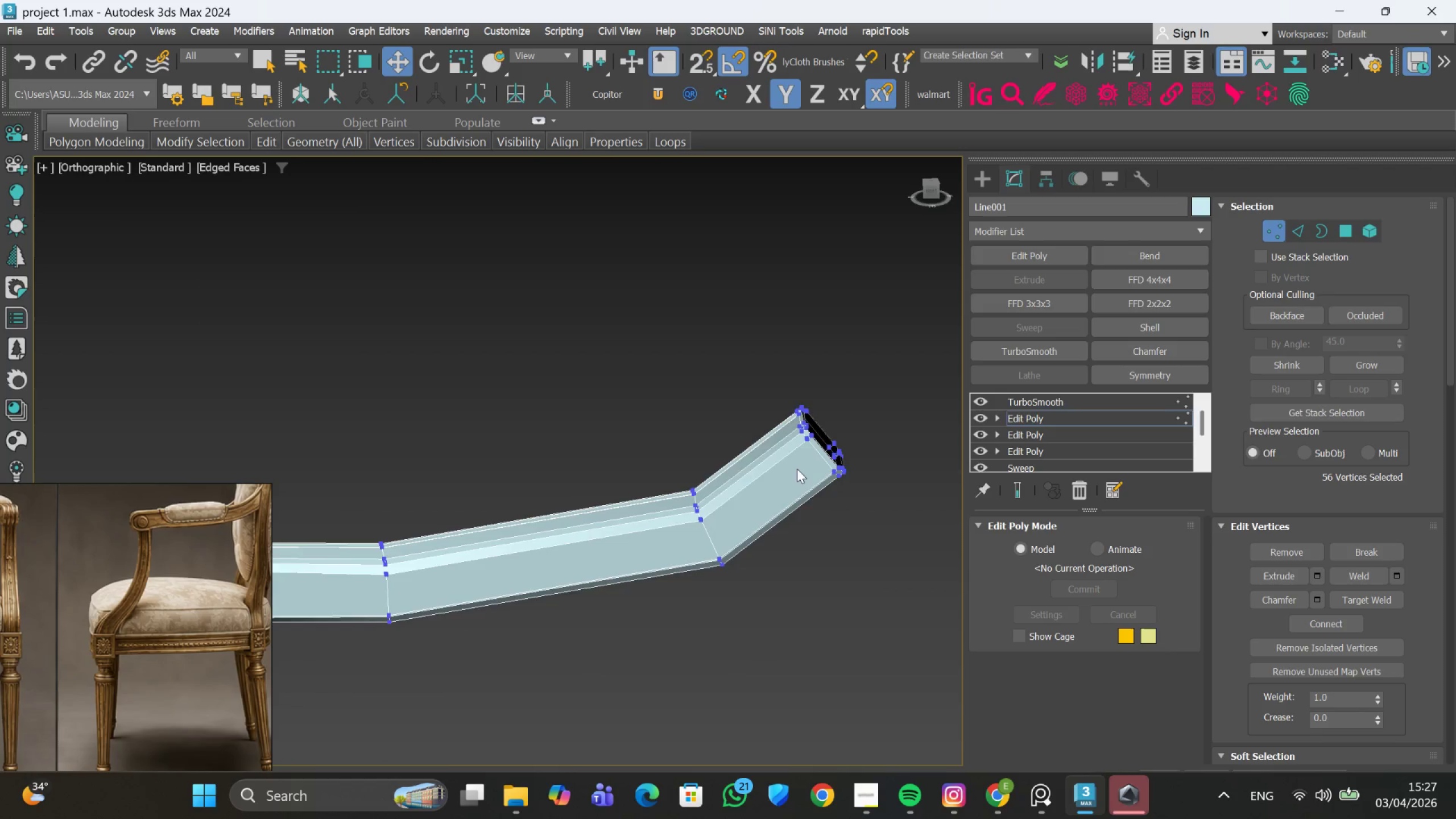 
scroll: coordinate [795, 487], scroll_direction: down, amount: 3.0
 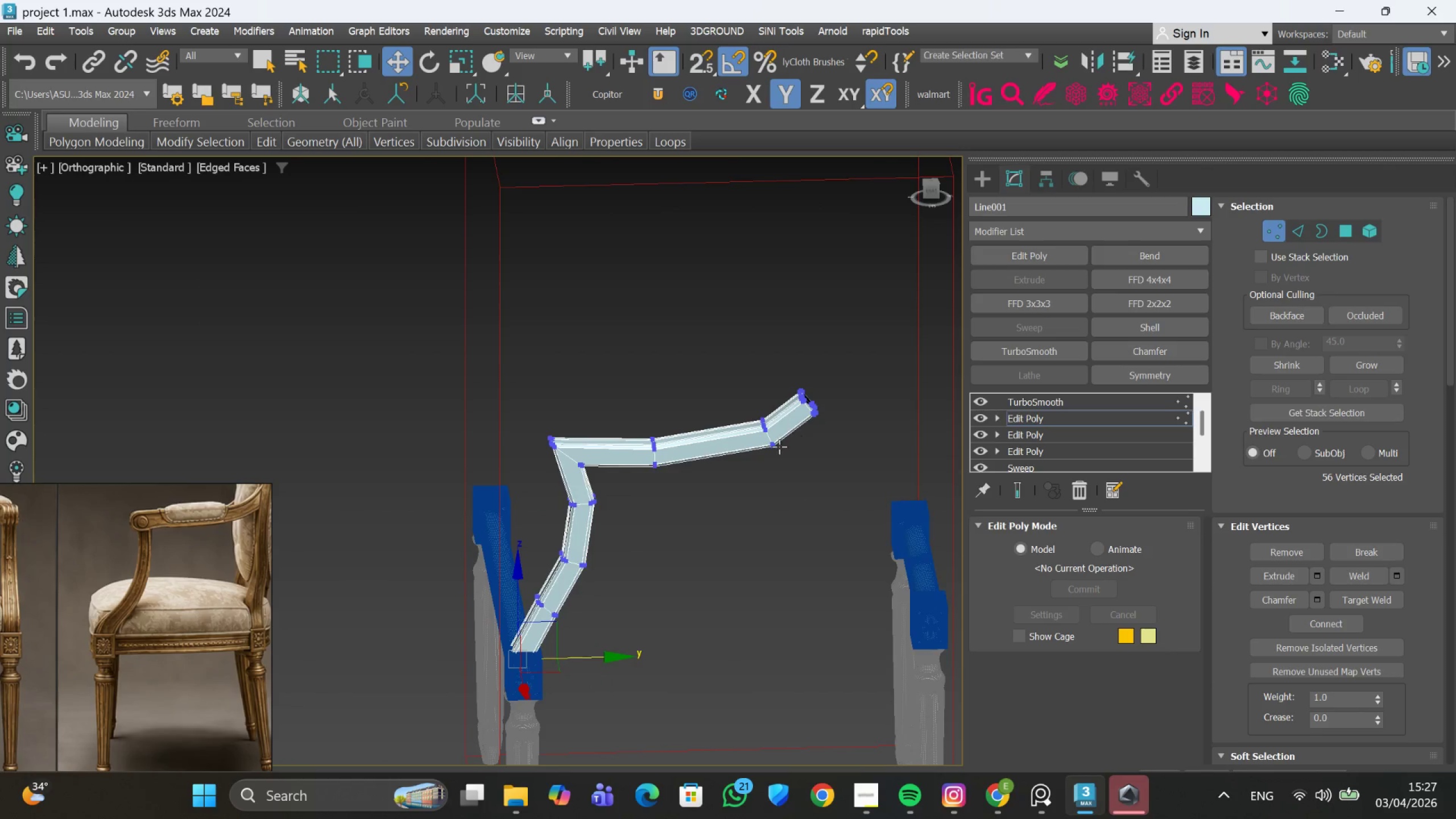 
scroll: coordinate [715, 507], scroll_direction: up, amount: 2.0
 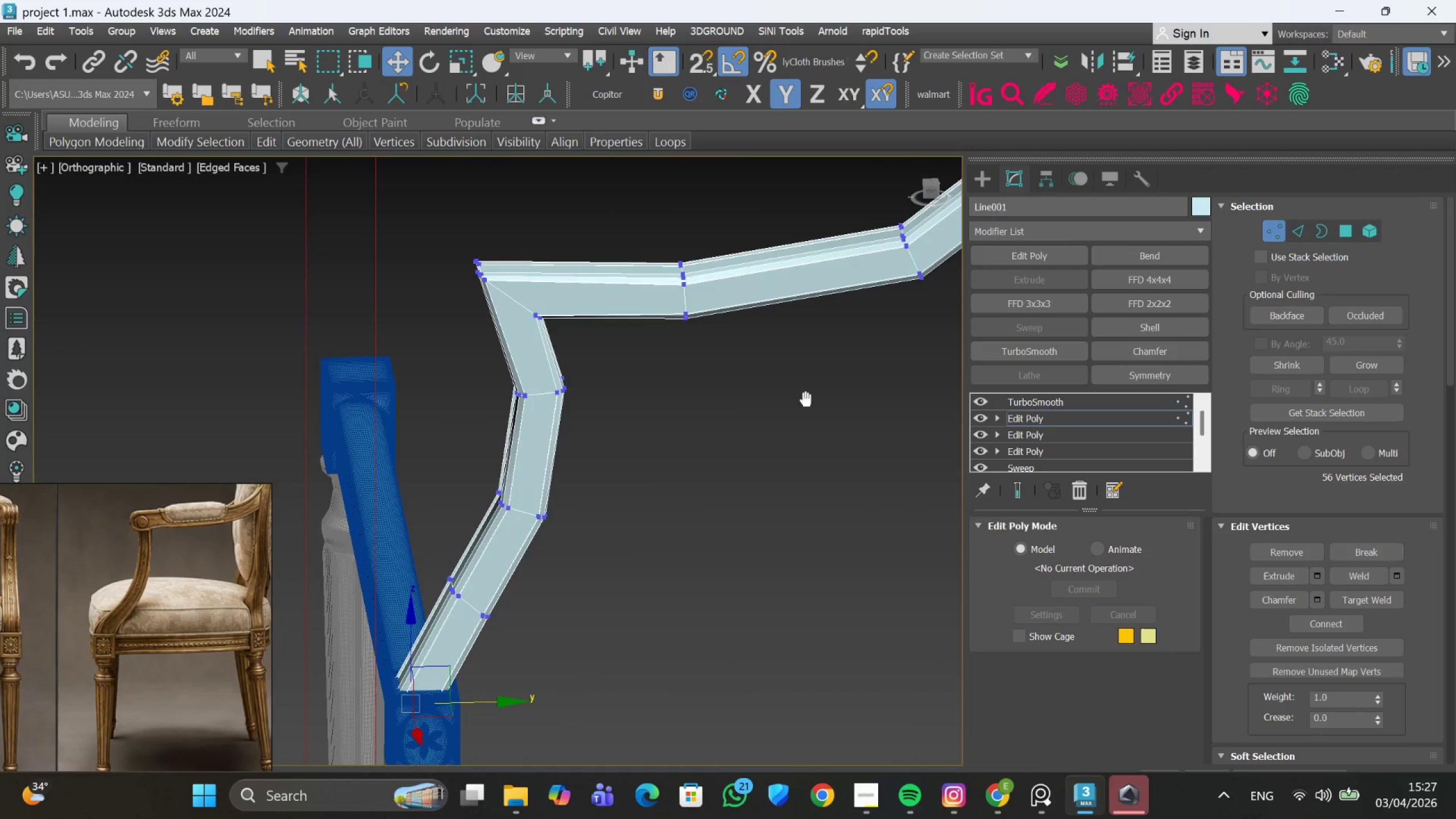 
scroll: coordinate [806, 407], scroll_direction: down, amount: 2.0
 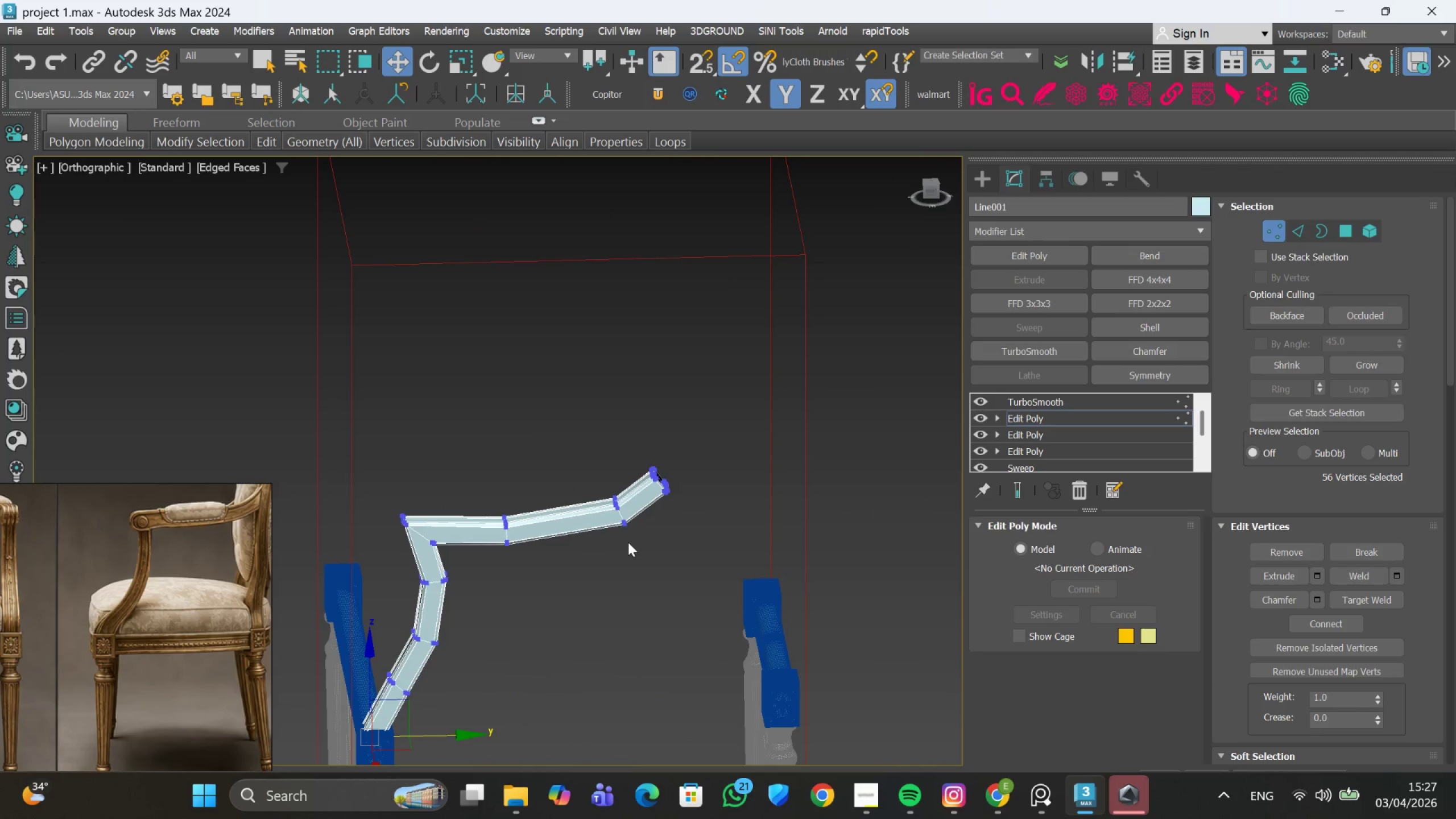 
scroll: coordinate [598, 580], scroll_direction: up, amount: 2.0
 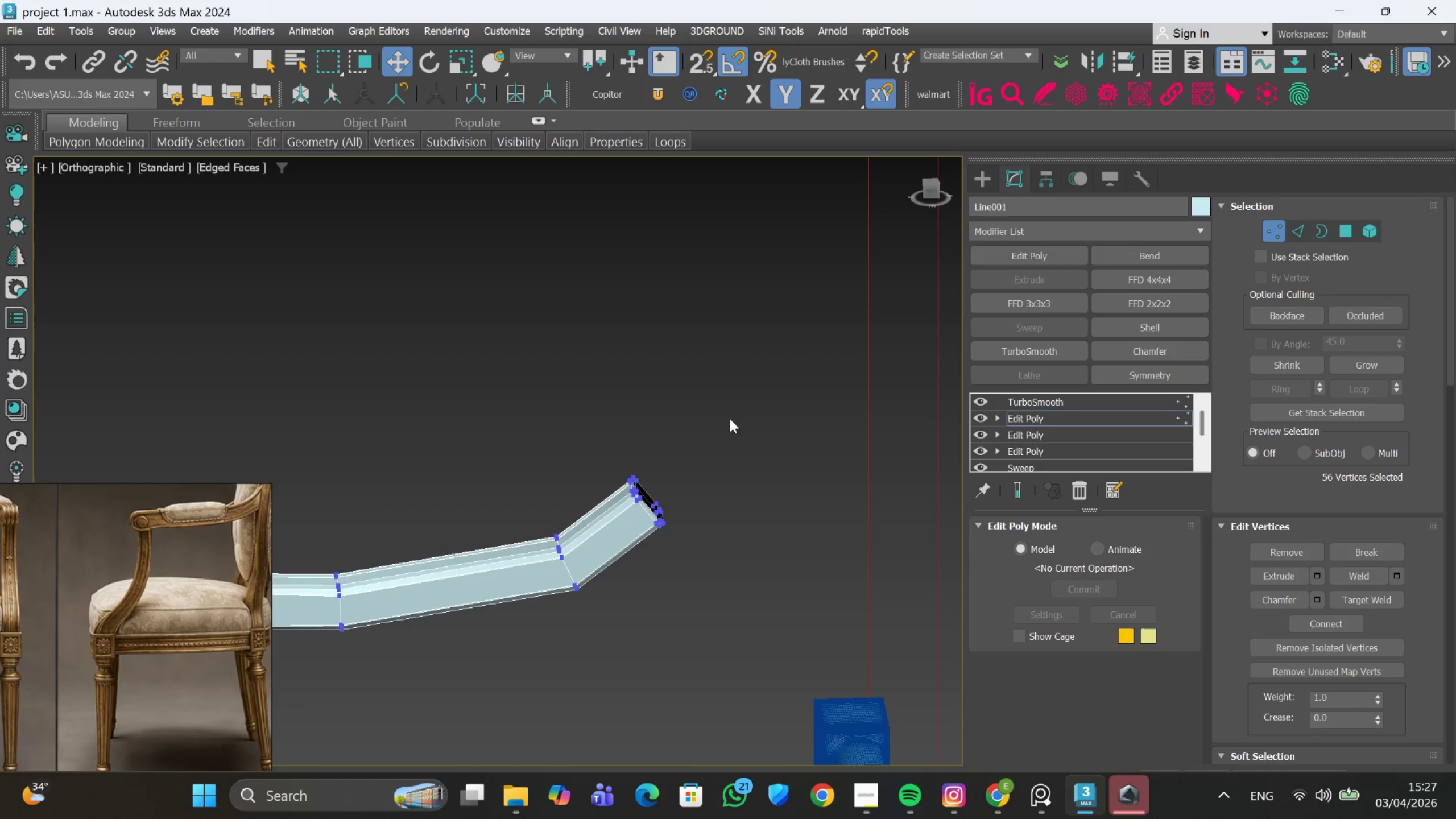 
left_click_drag(start_coordinate=[730, 391], to_coordinate=[614, 549])
 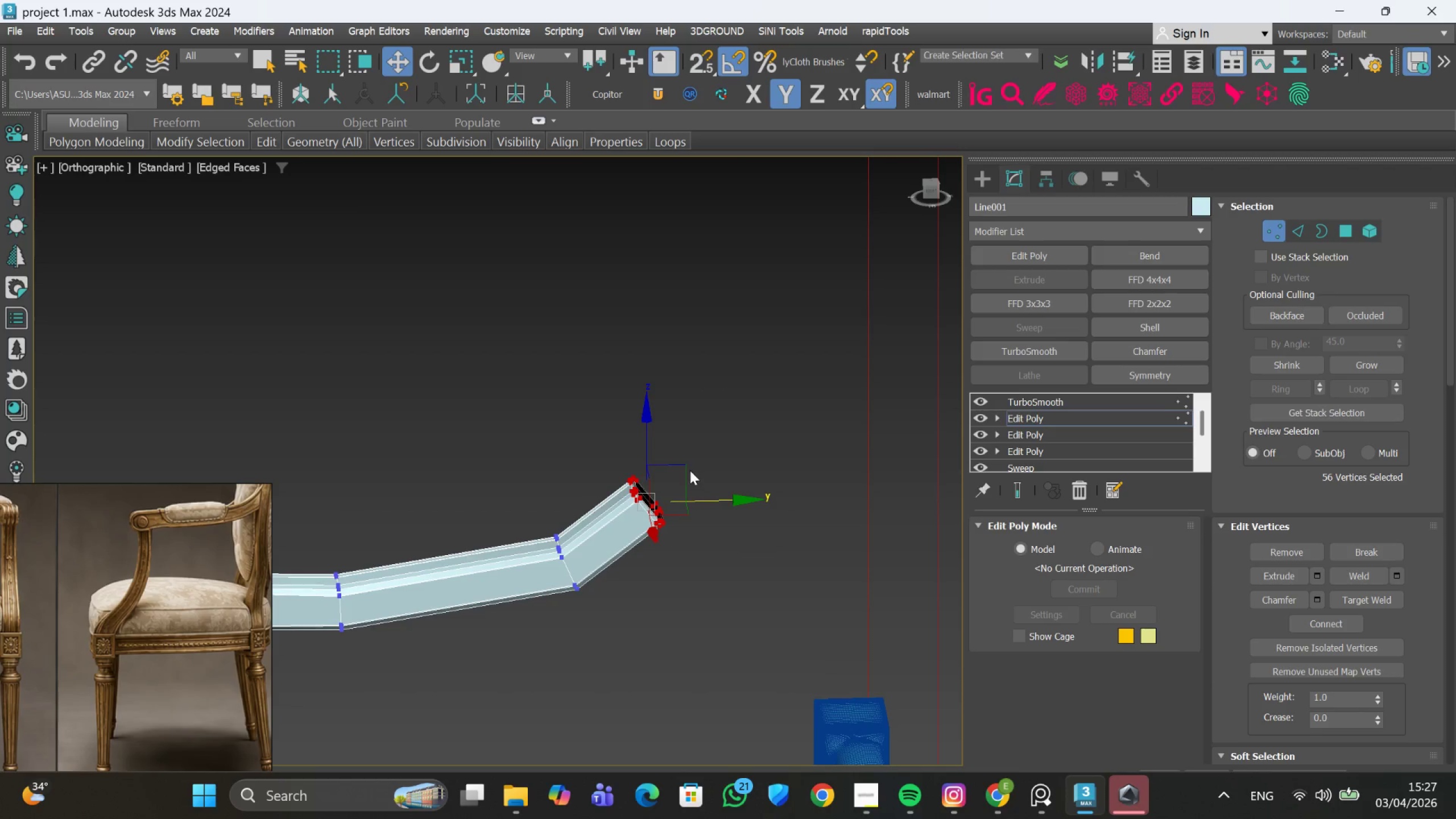 
left_click_drag(start_coordinate=[683, 463], to_coordinate=[737, 412])
 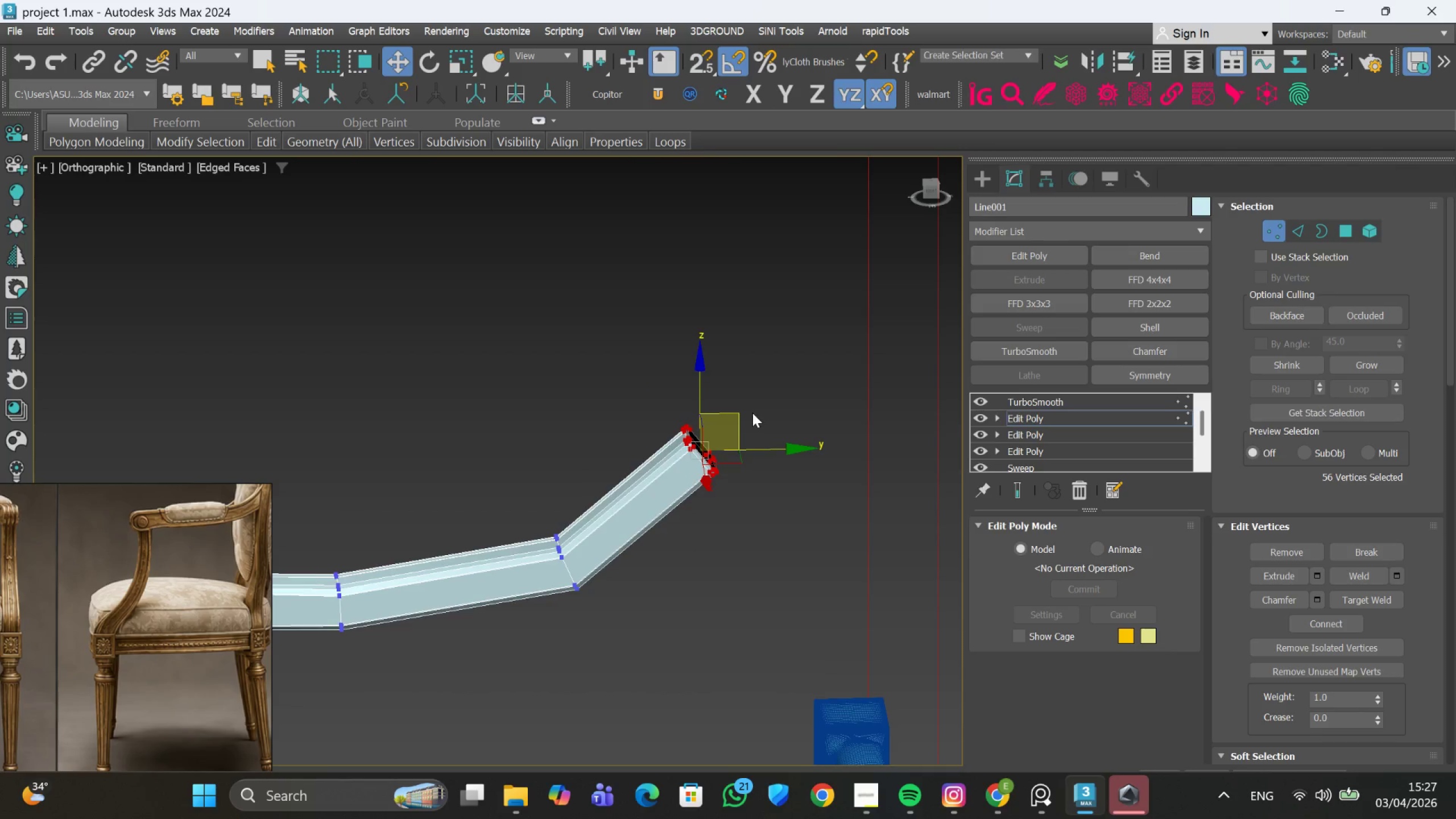 
scroll: coordinate [755, 414], scroll_direction: down, amount: 2.0
 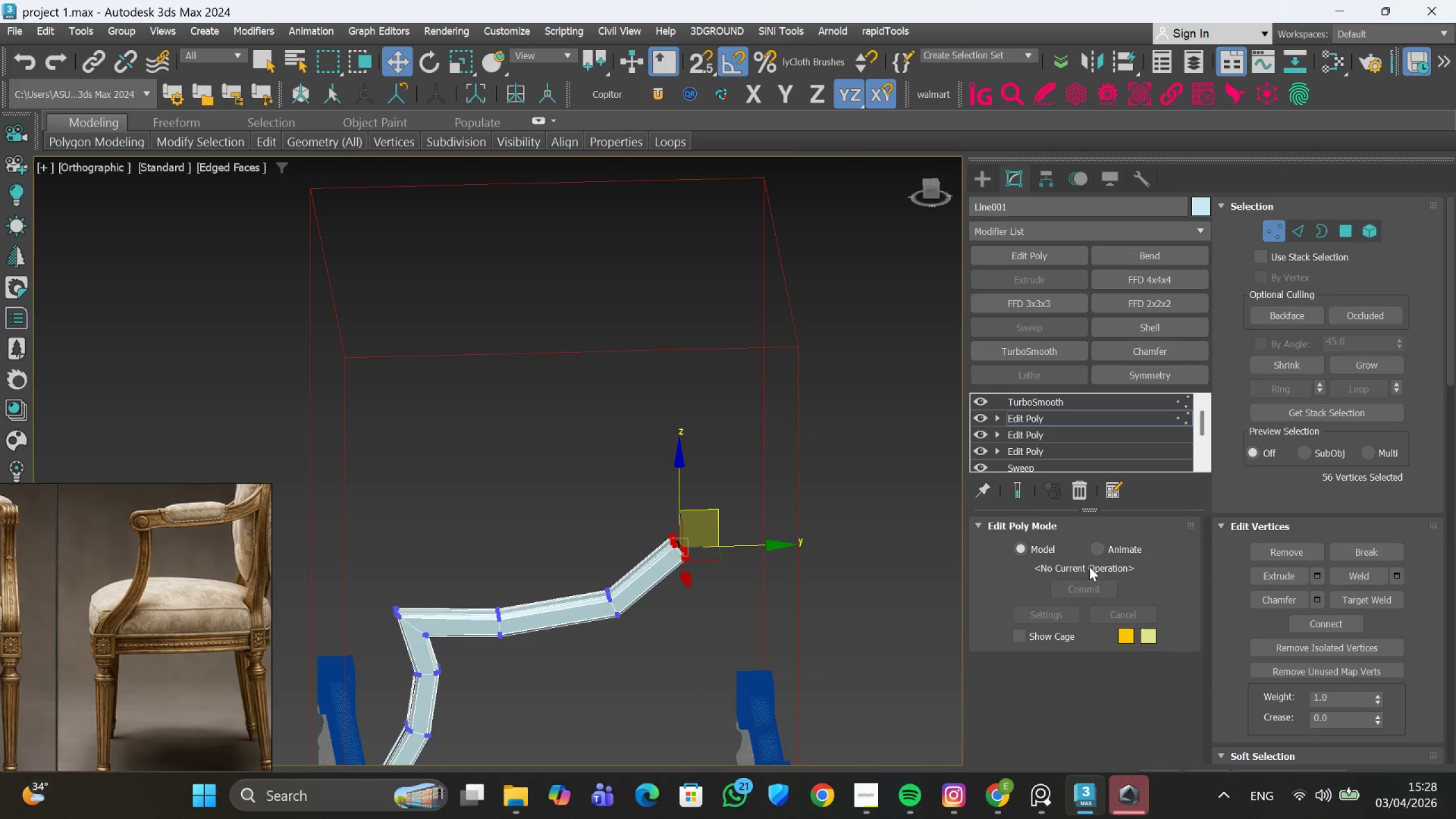 
left_click([1024, 494])
 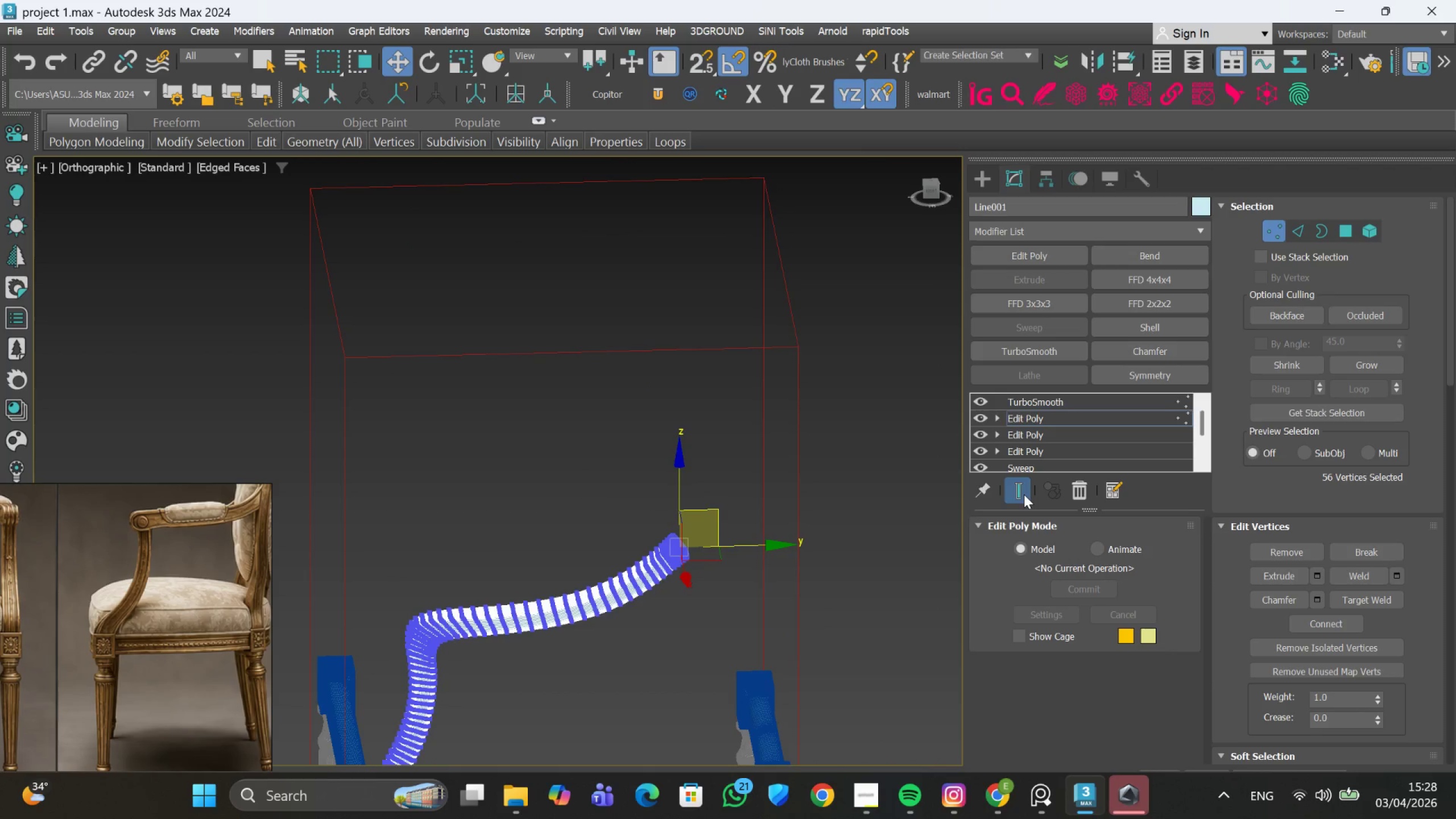 
left_click([1024, 494])
 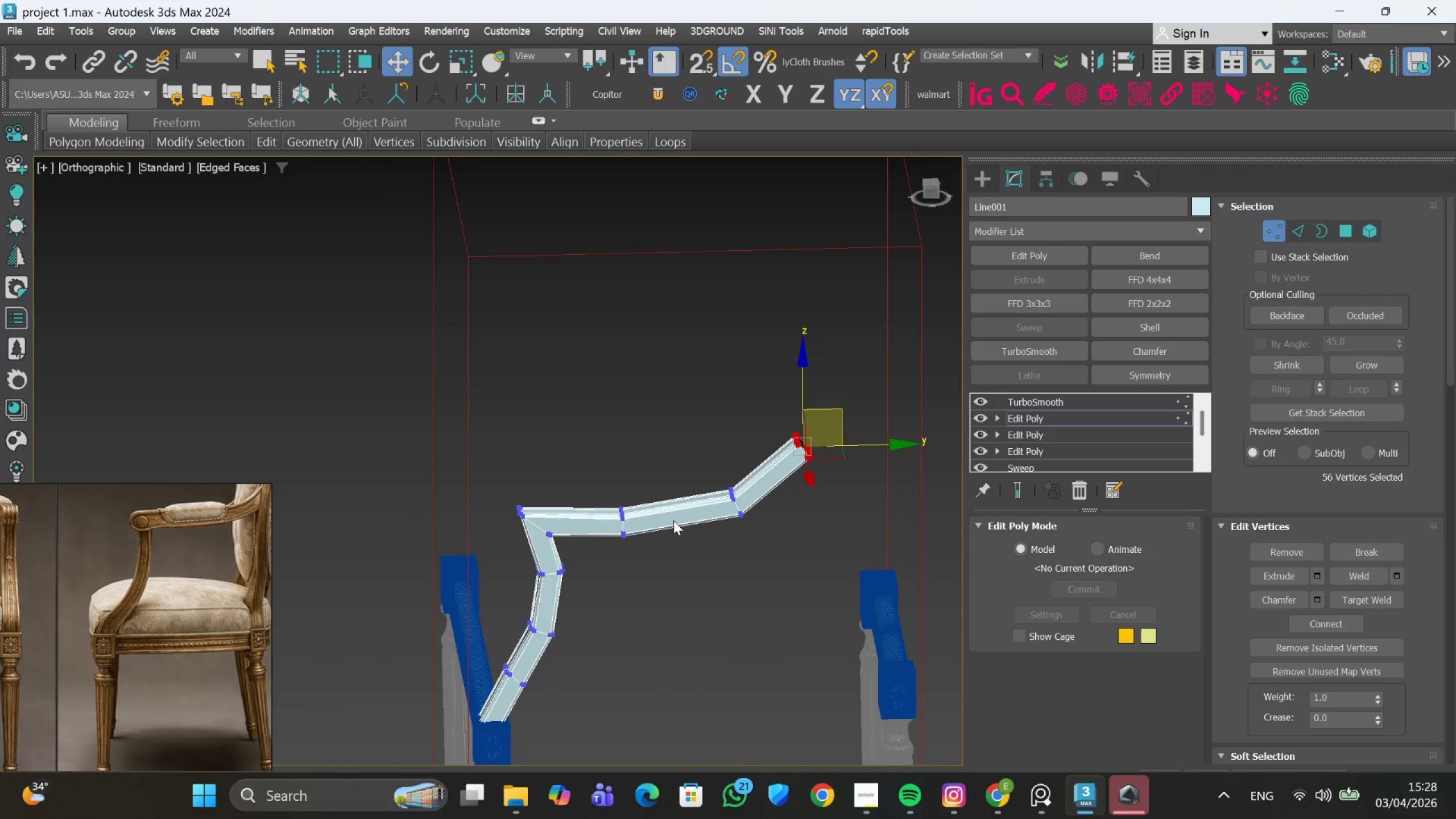 
scroll: coordinate [646, 586], scroll_direction: down, amount: 3.0
 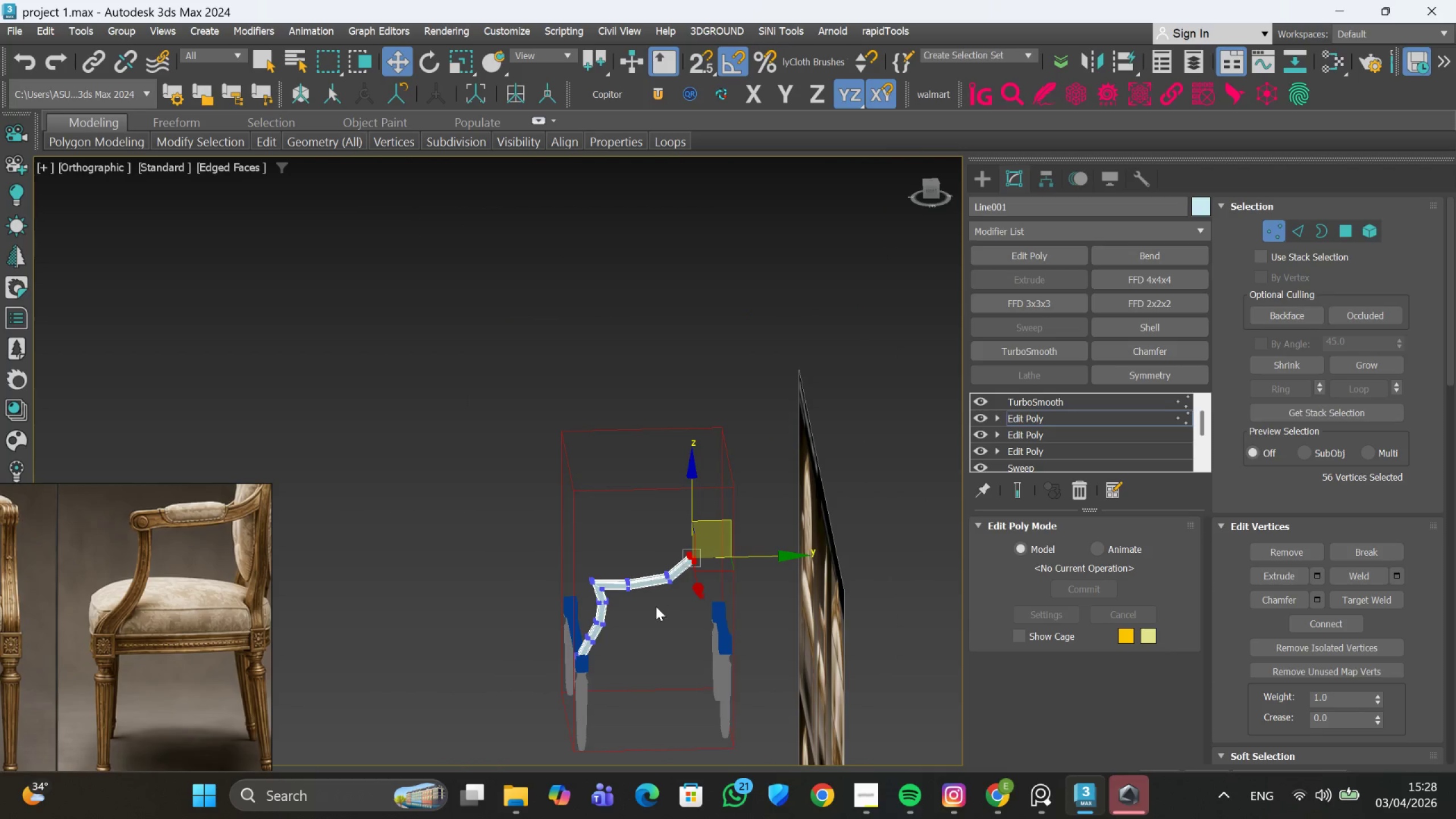 
scroll: coordinate [656, 611], scroll_direction: up, amount: 2.0
 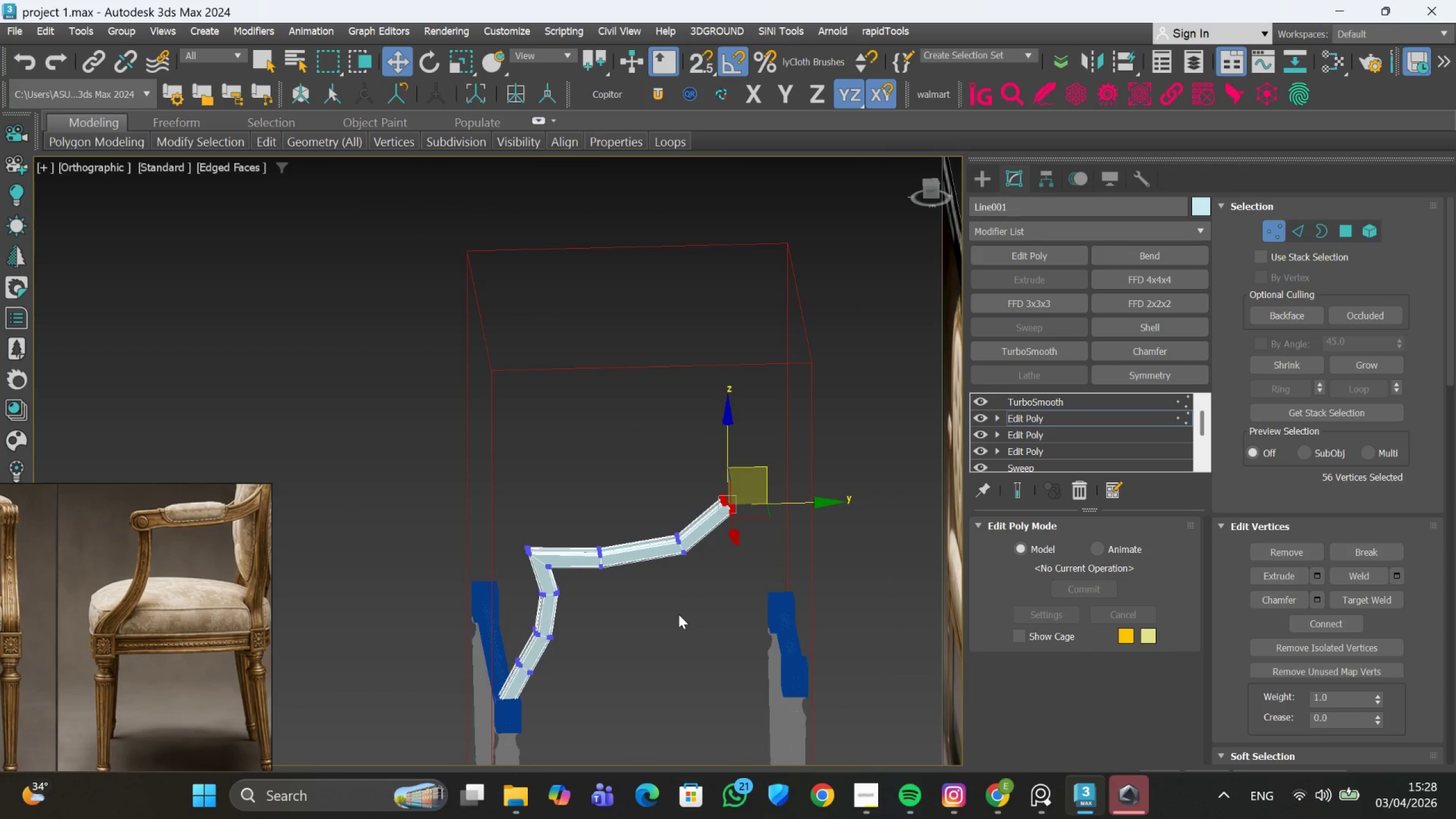 
scroll: coordinate [217, 624], scroll_direction: down, amount: 8.0
 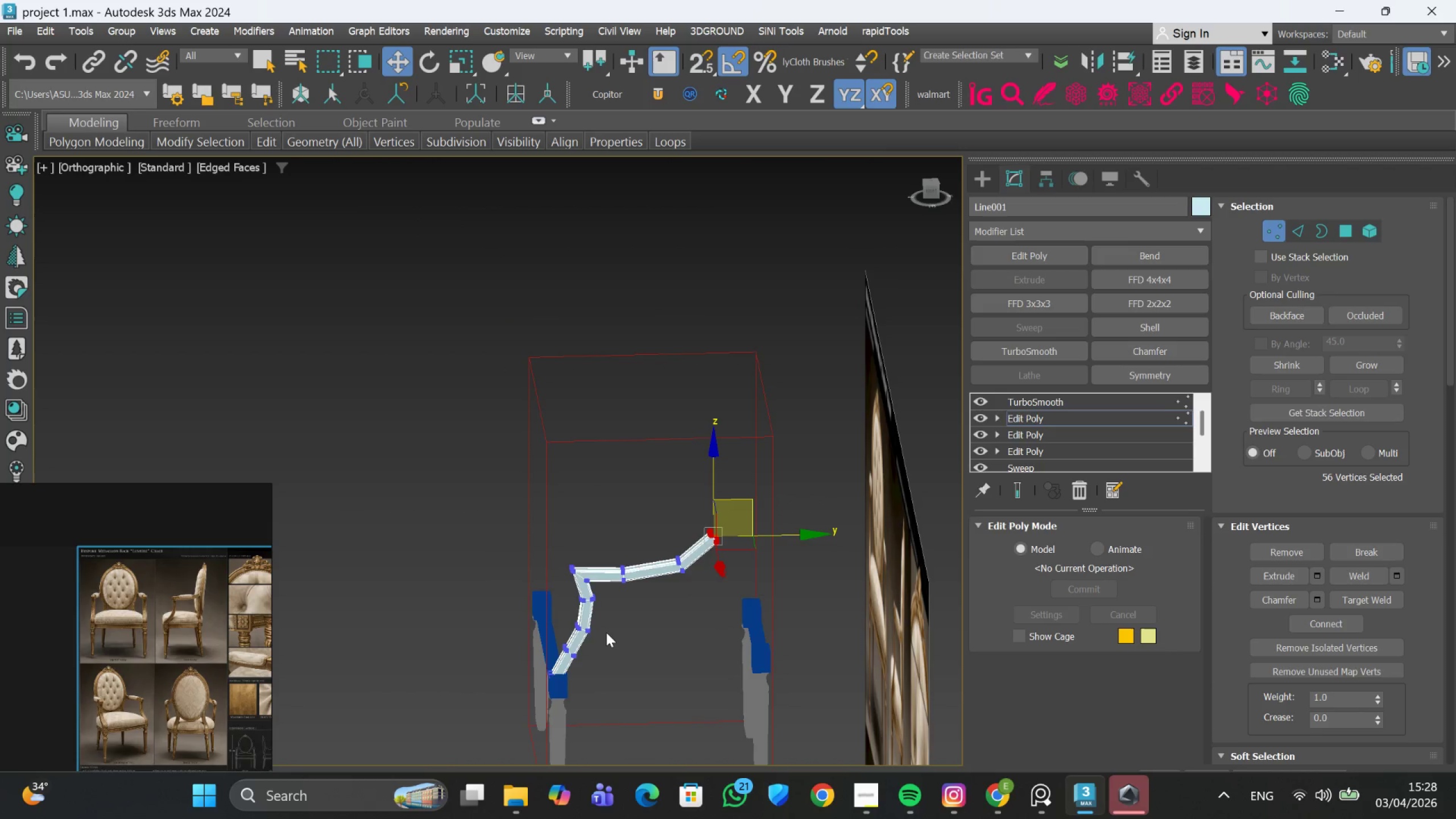 
hold_key(key=AltLeft, duration=0.42)
 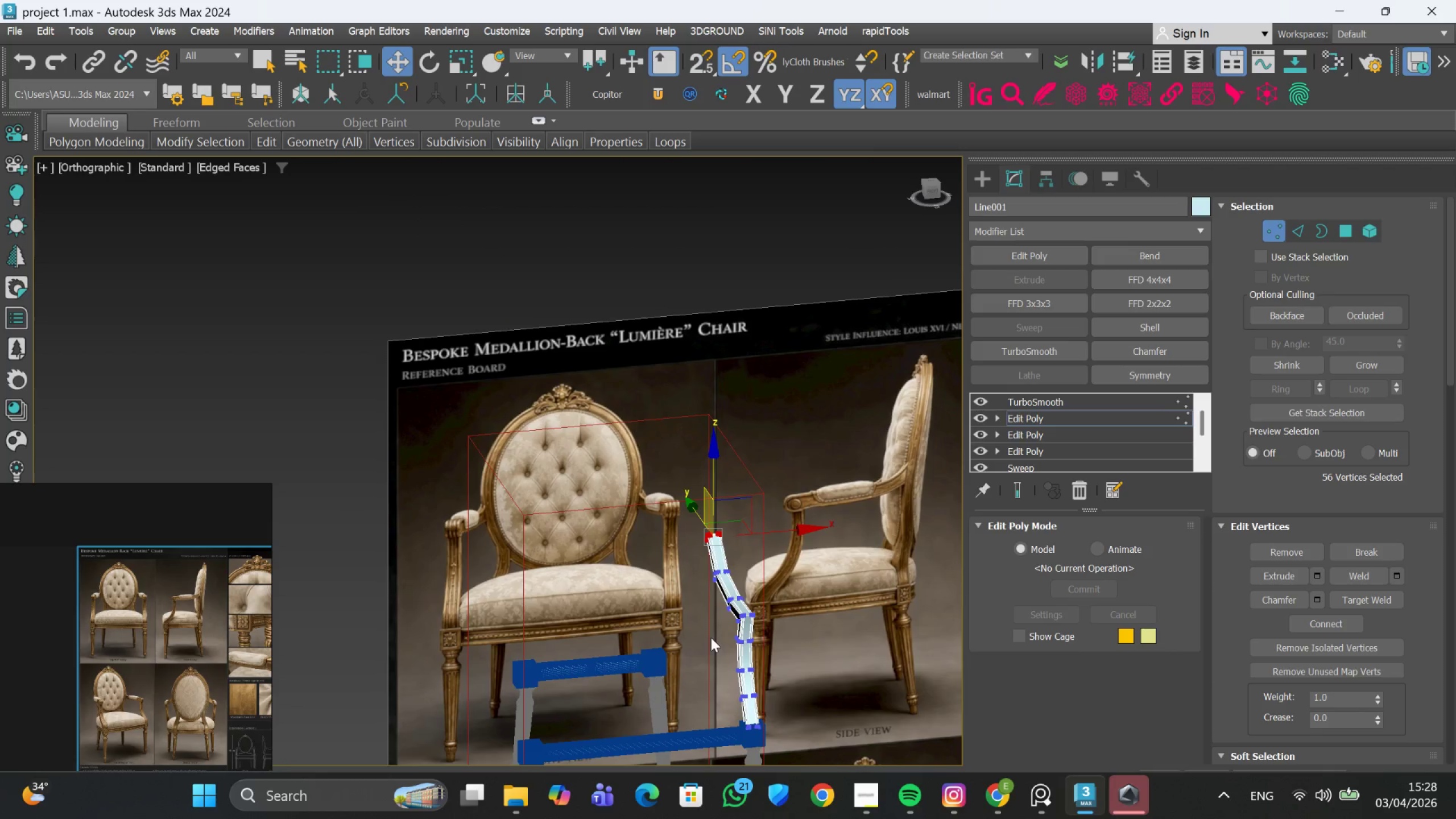 
key(F)
 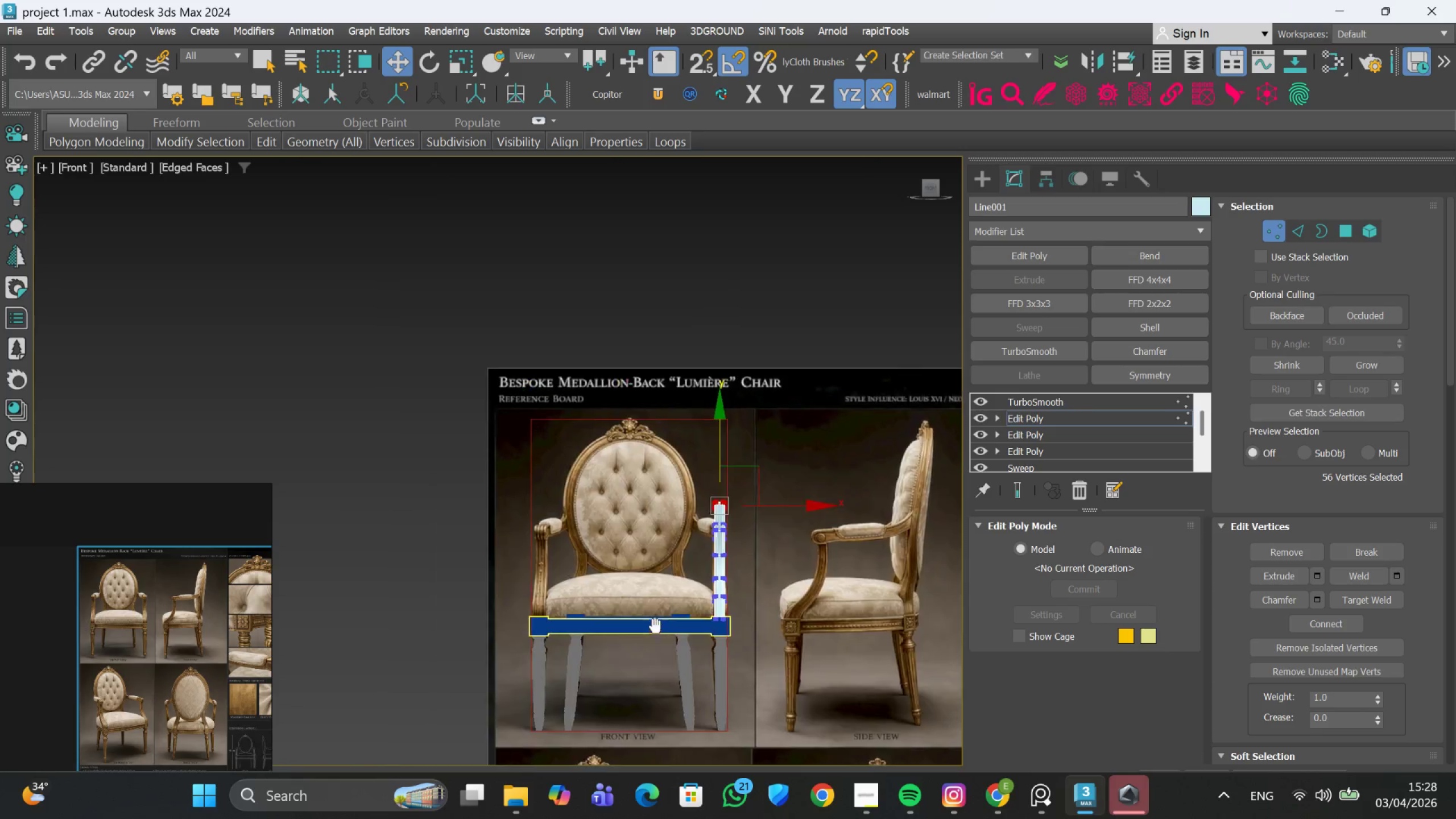 
scroll: coordinate [722, 482], scroll_direction: up, amount: 3.0
 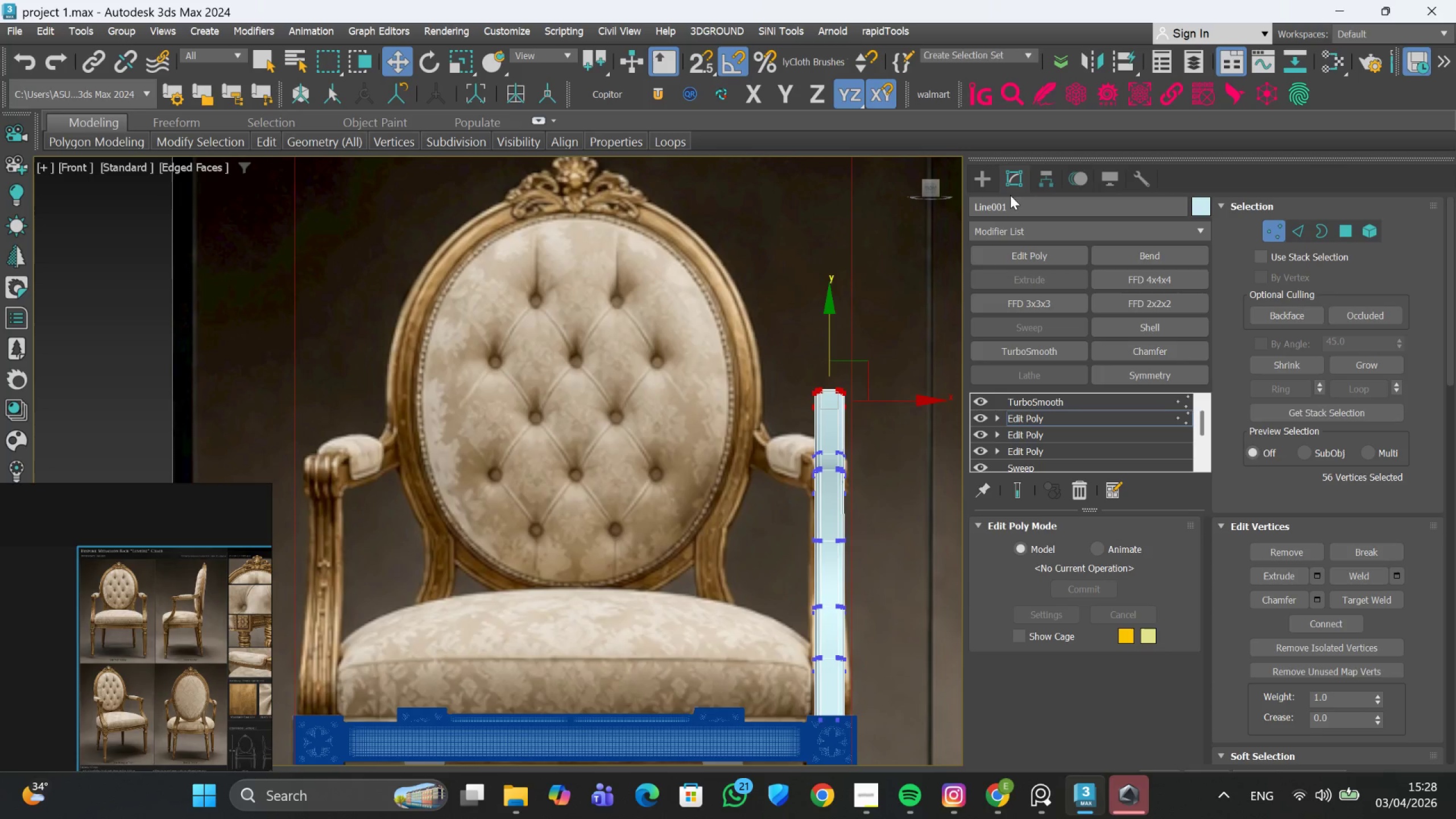 
left_click([995, 184])
 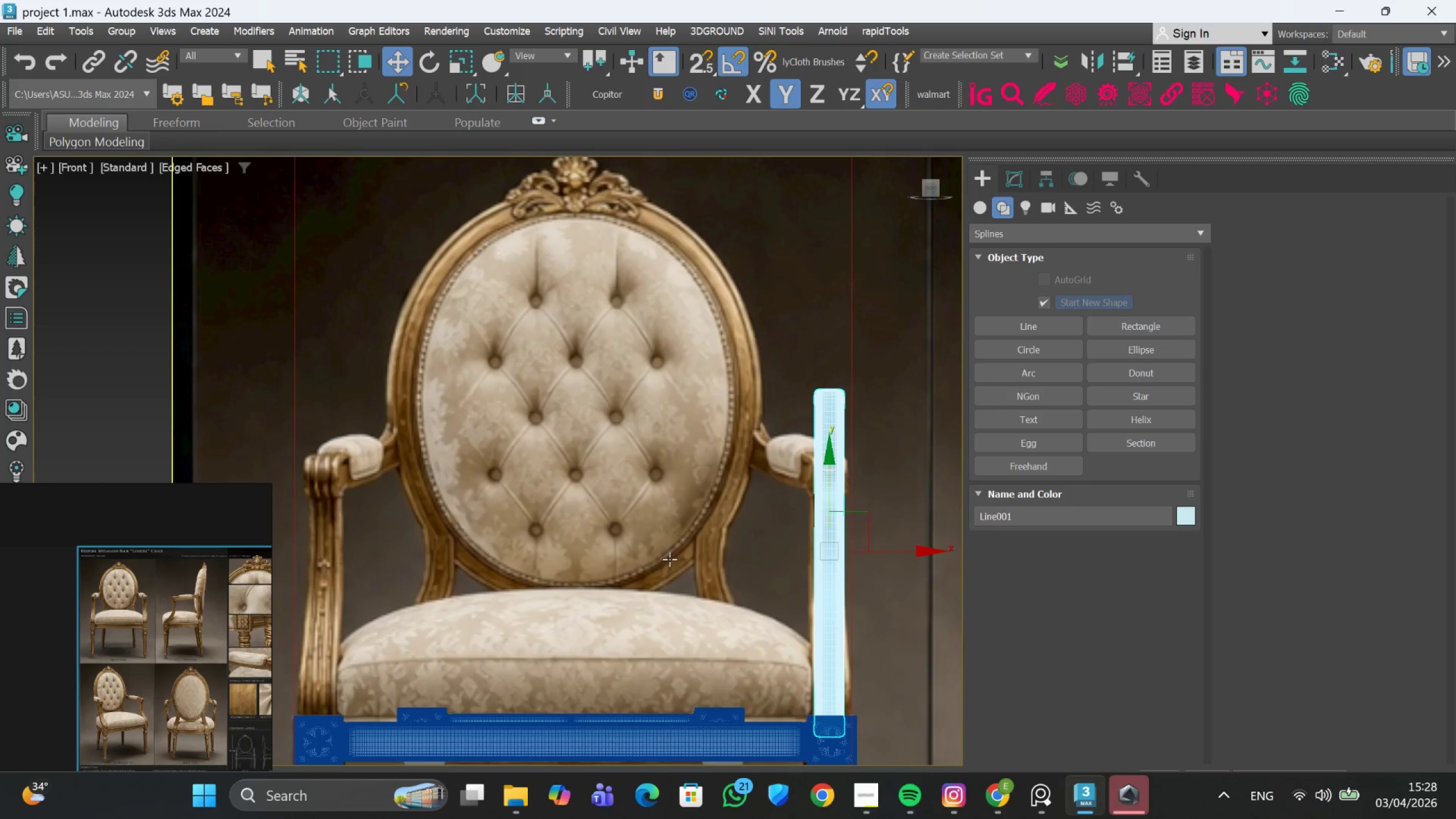 
scroll: coordinate [681, 541], scroll_direction: down, amount: 1.0
 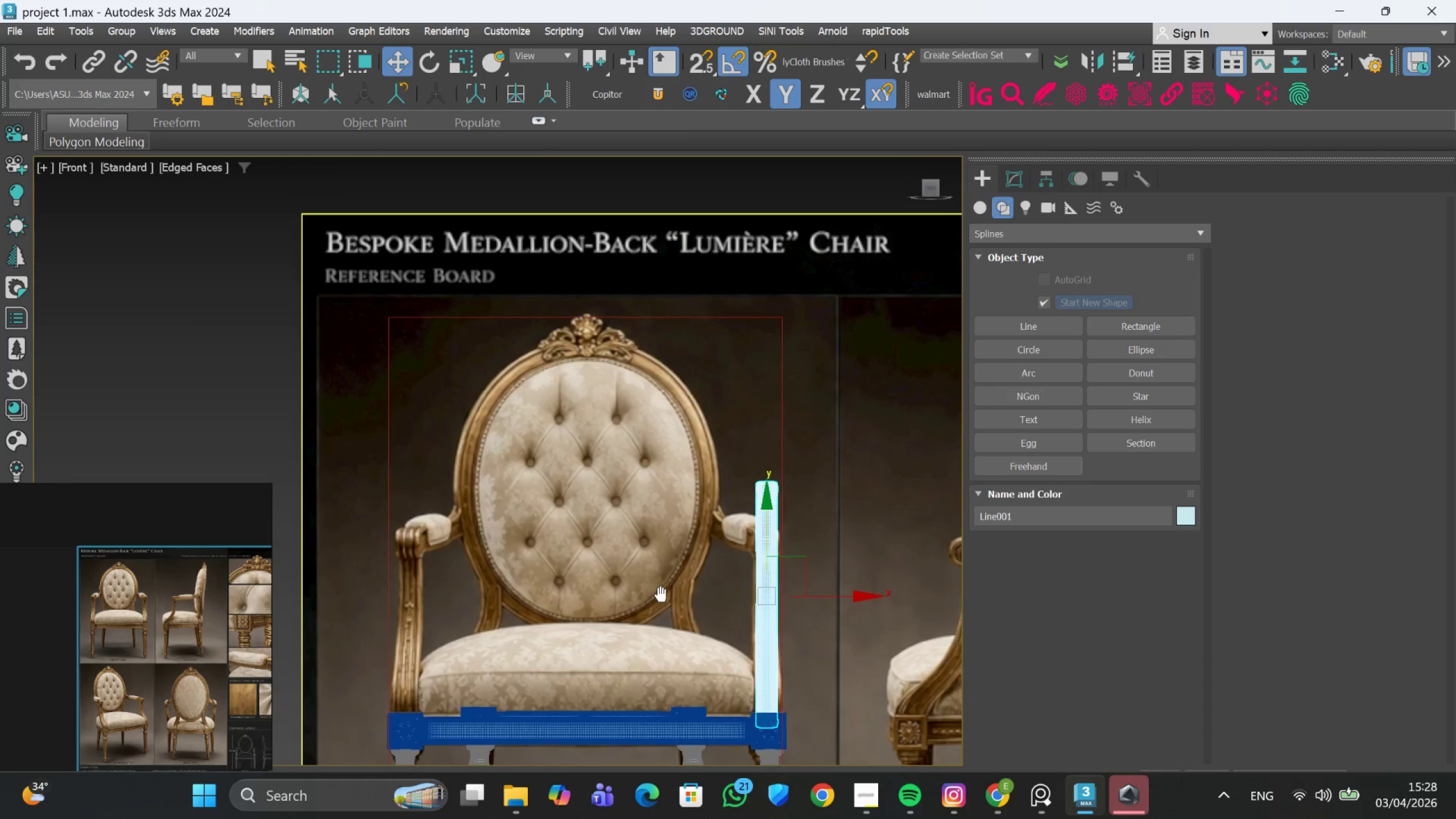 
scroll: coordinate [669, 595], scroll_direction: up, amount: 1.0
 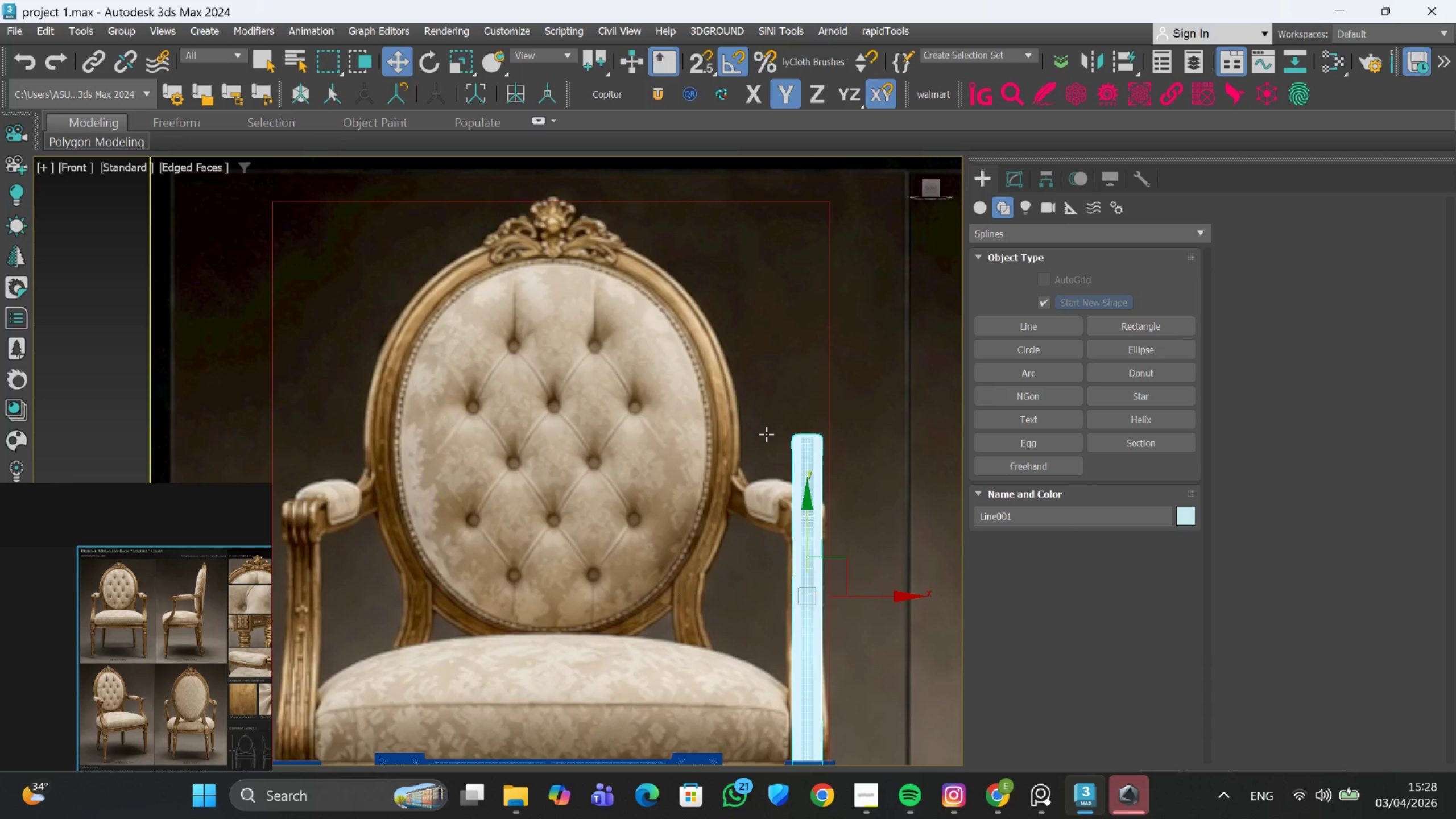 
wait(9.78)
 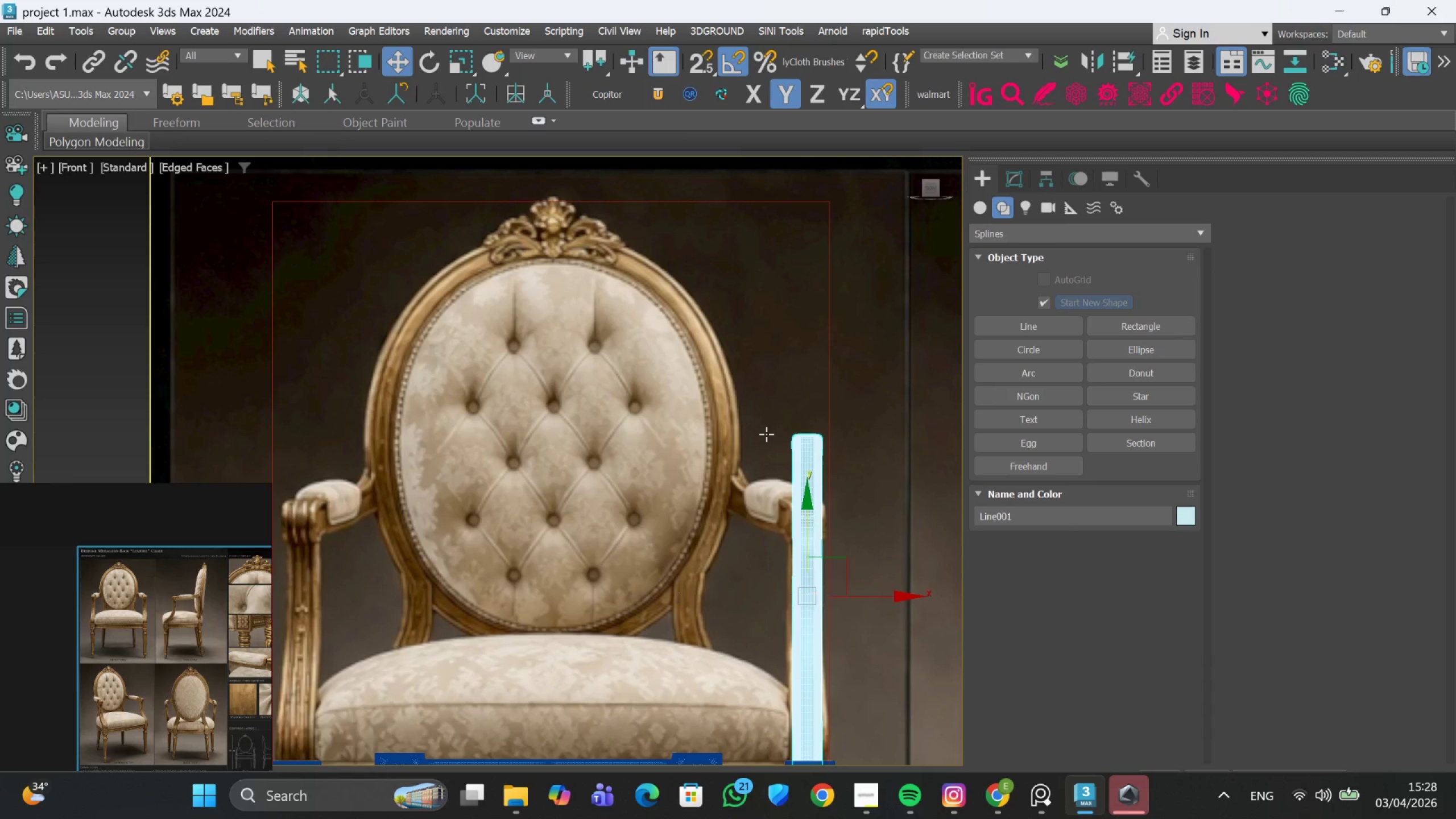 
left_click([1024, 182])
 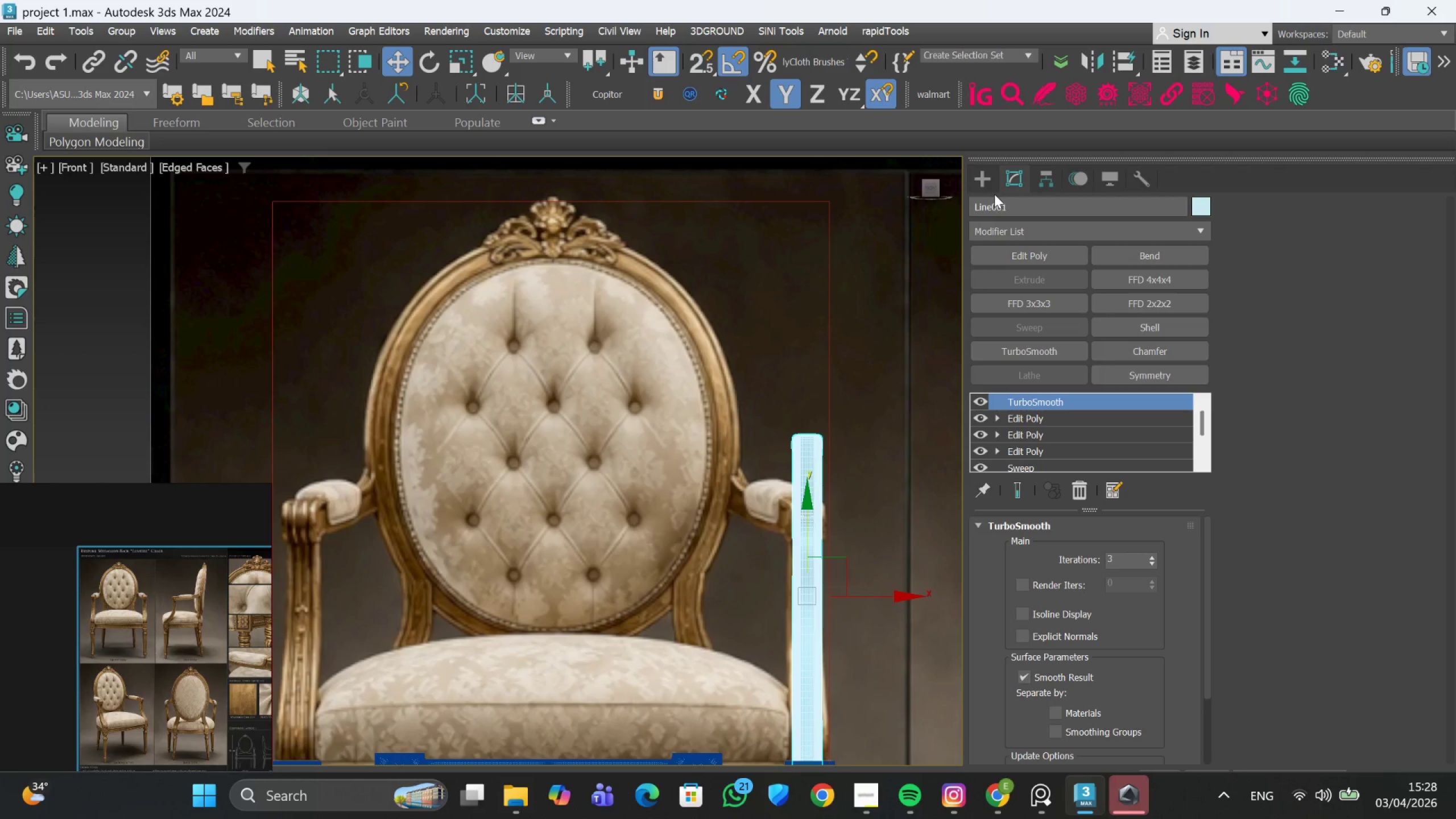 
left_click([987, 183])
 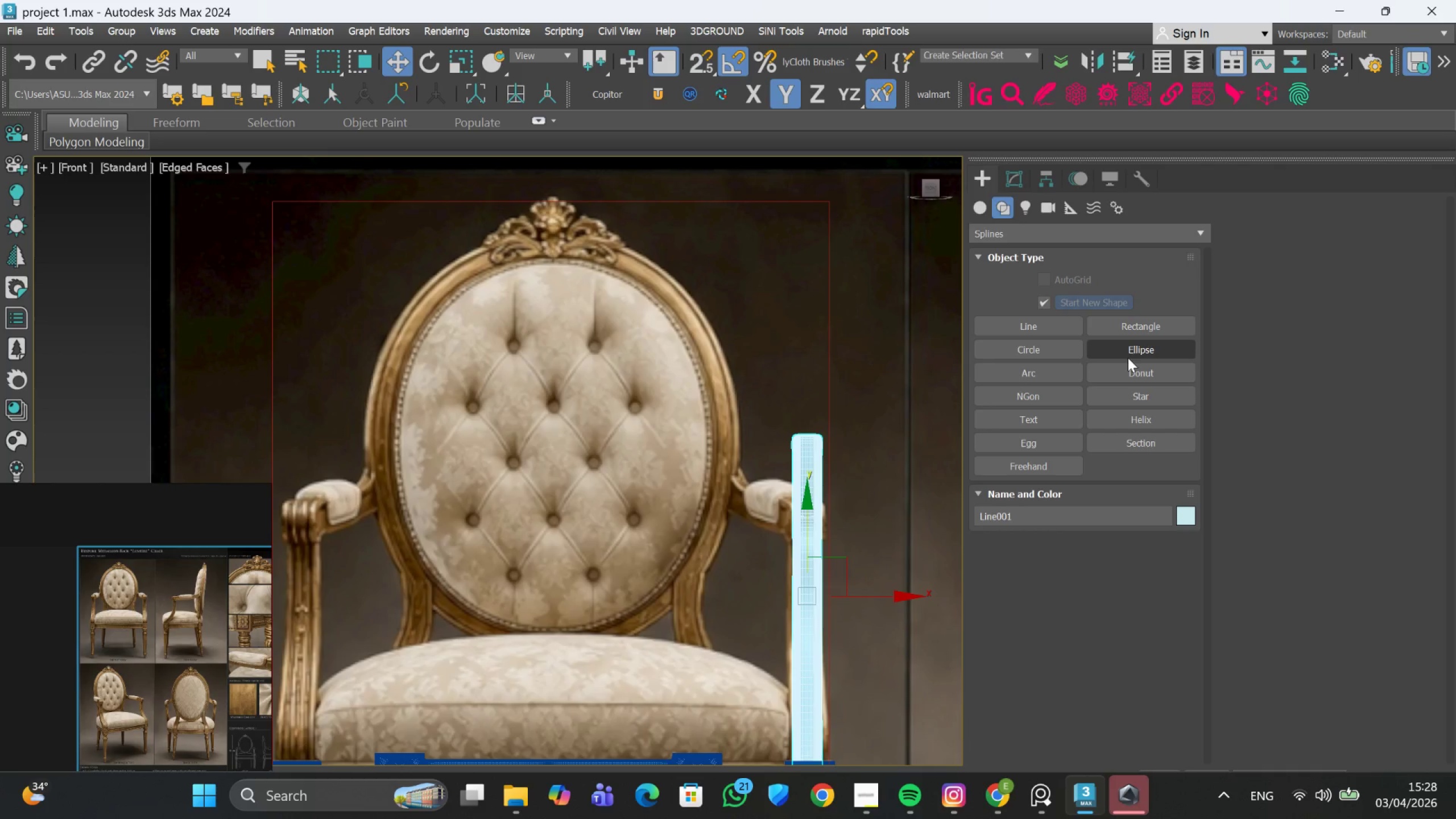 
left_click([1132, 348])
 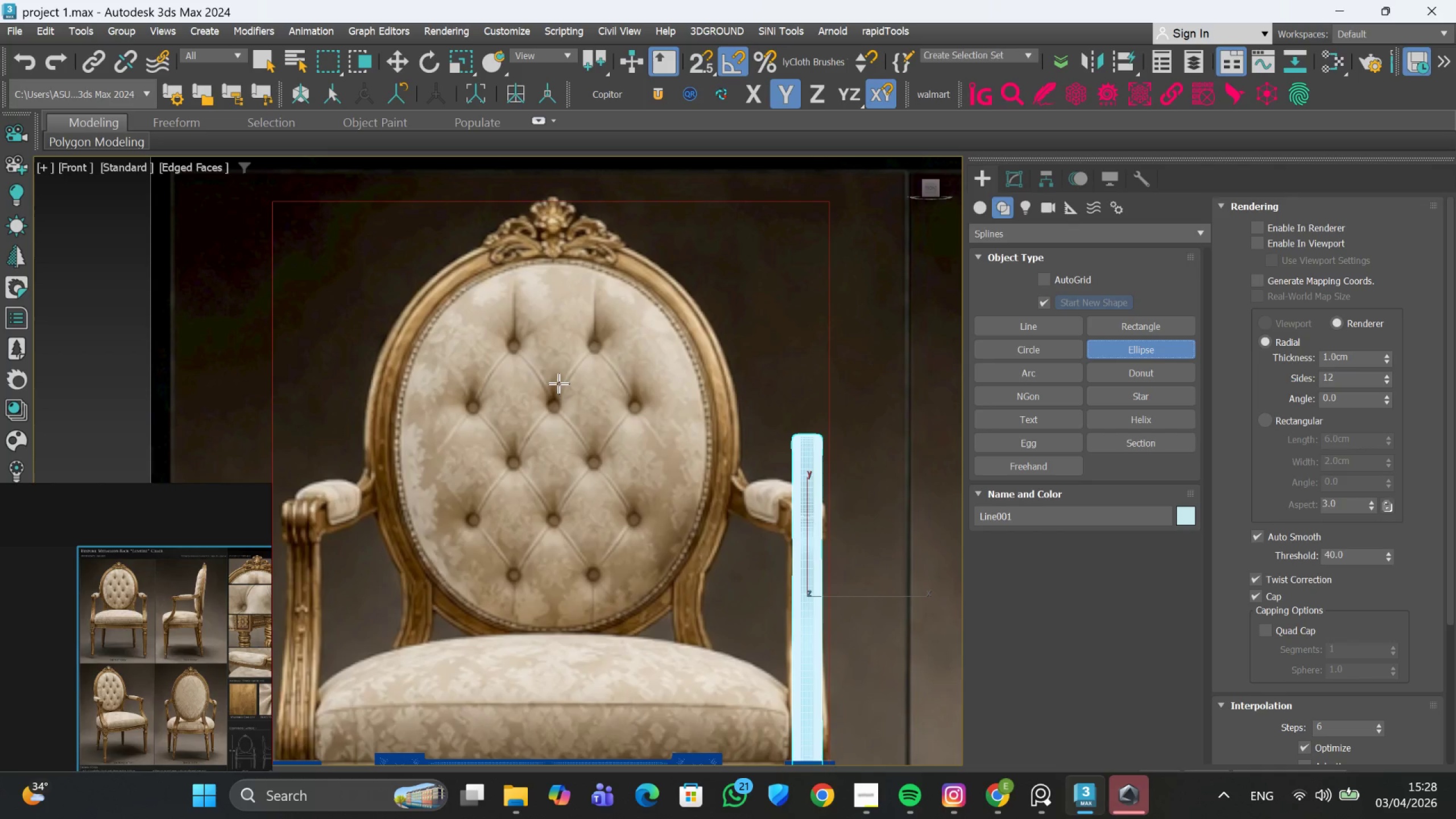 
left_click_drag(start_coordinate=[549, 383], to_coordinate=[622, 569])
 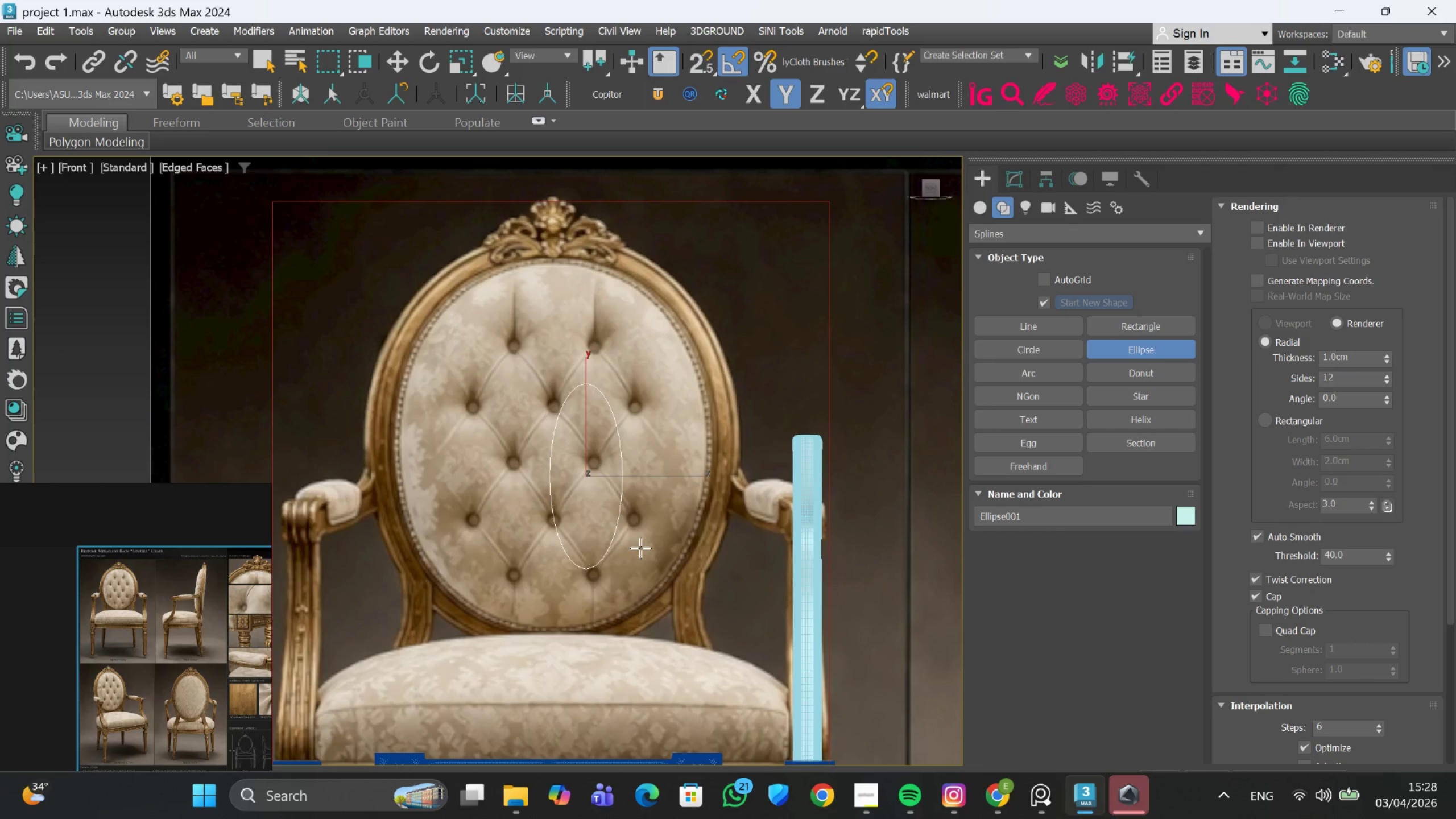 
key(W)
 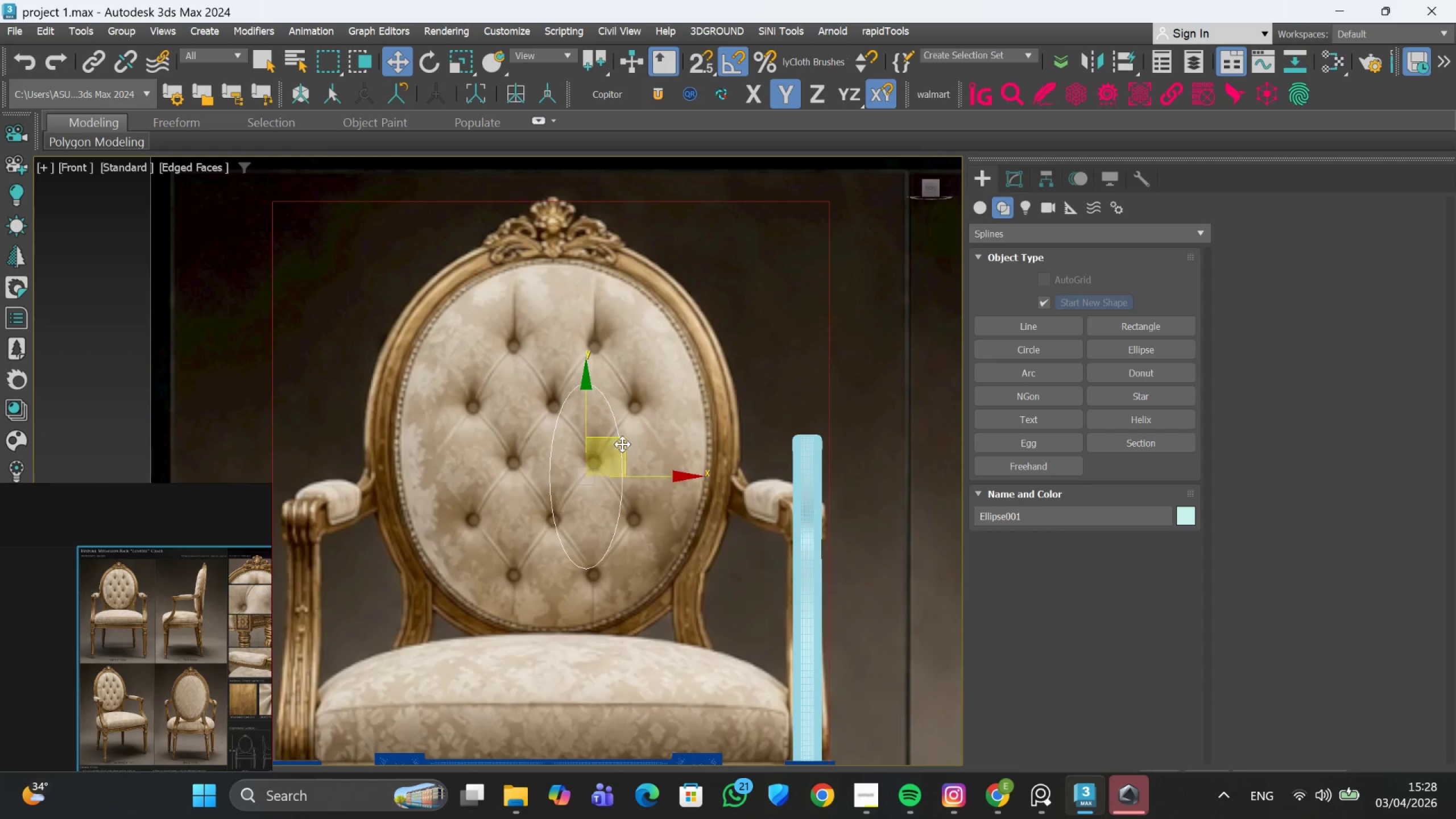 
left_click_drag(start_coordinate=[624, 440], to_coordinate=[588, 410])
 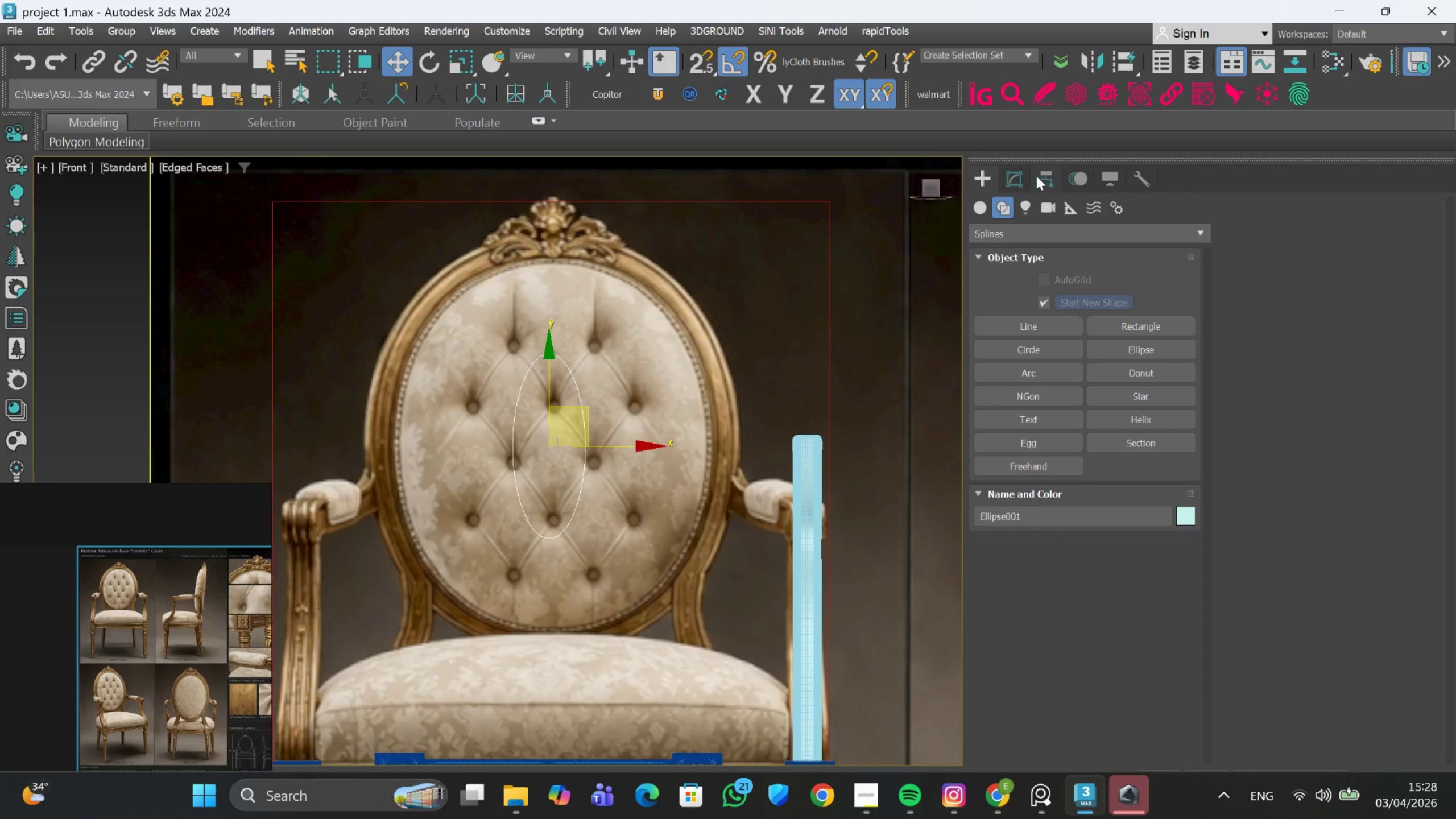 
left_click([1019, 173])
 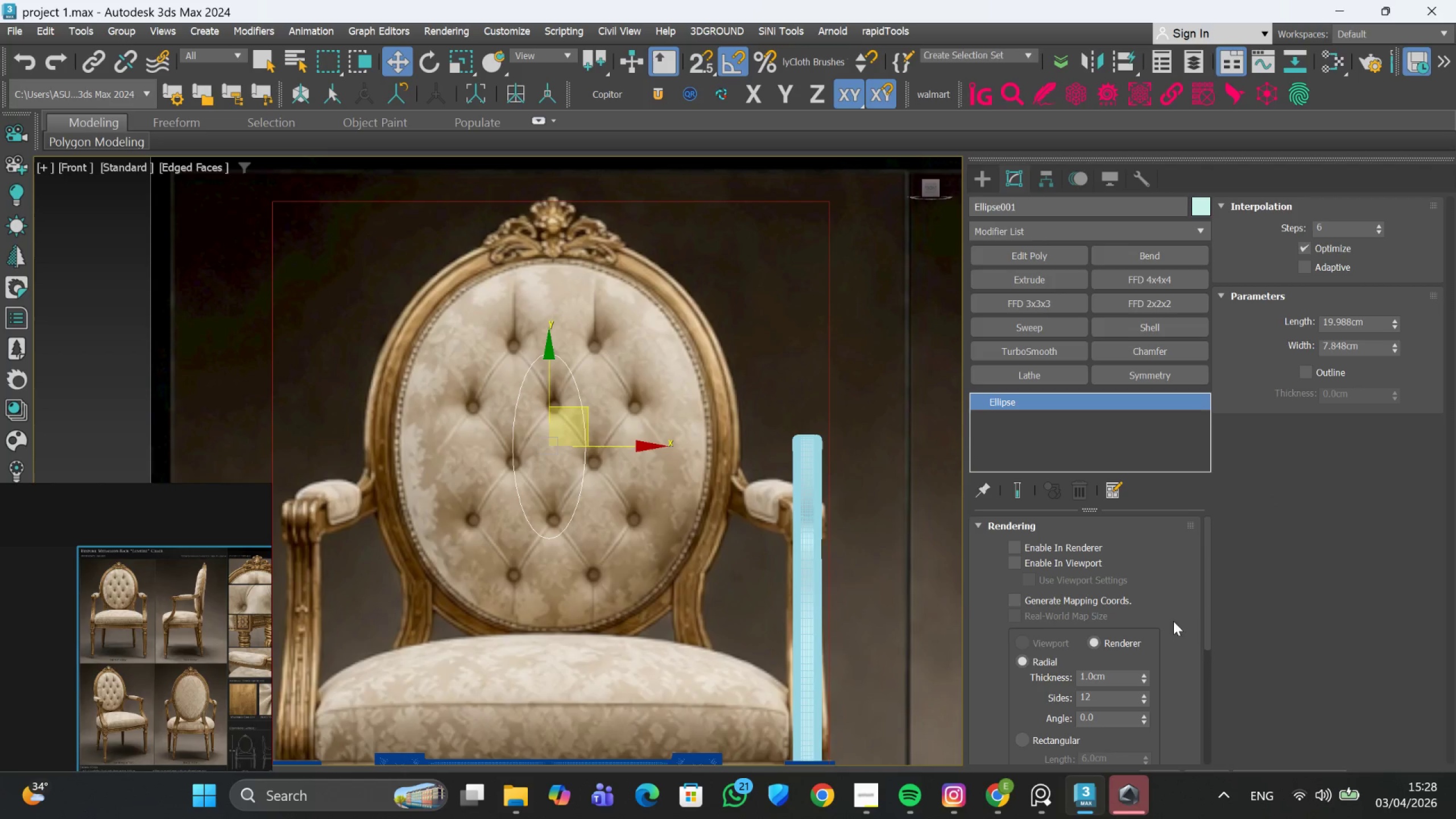 
wait(8.0)
 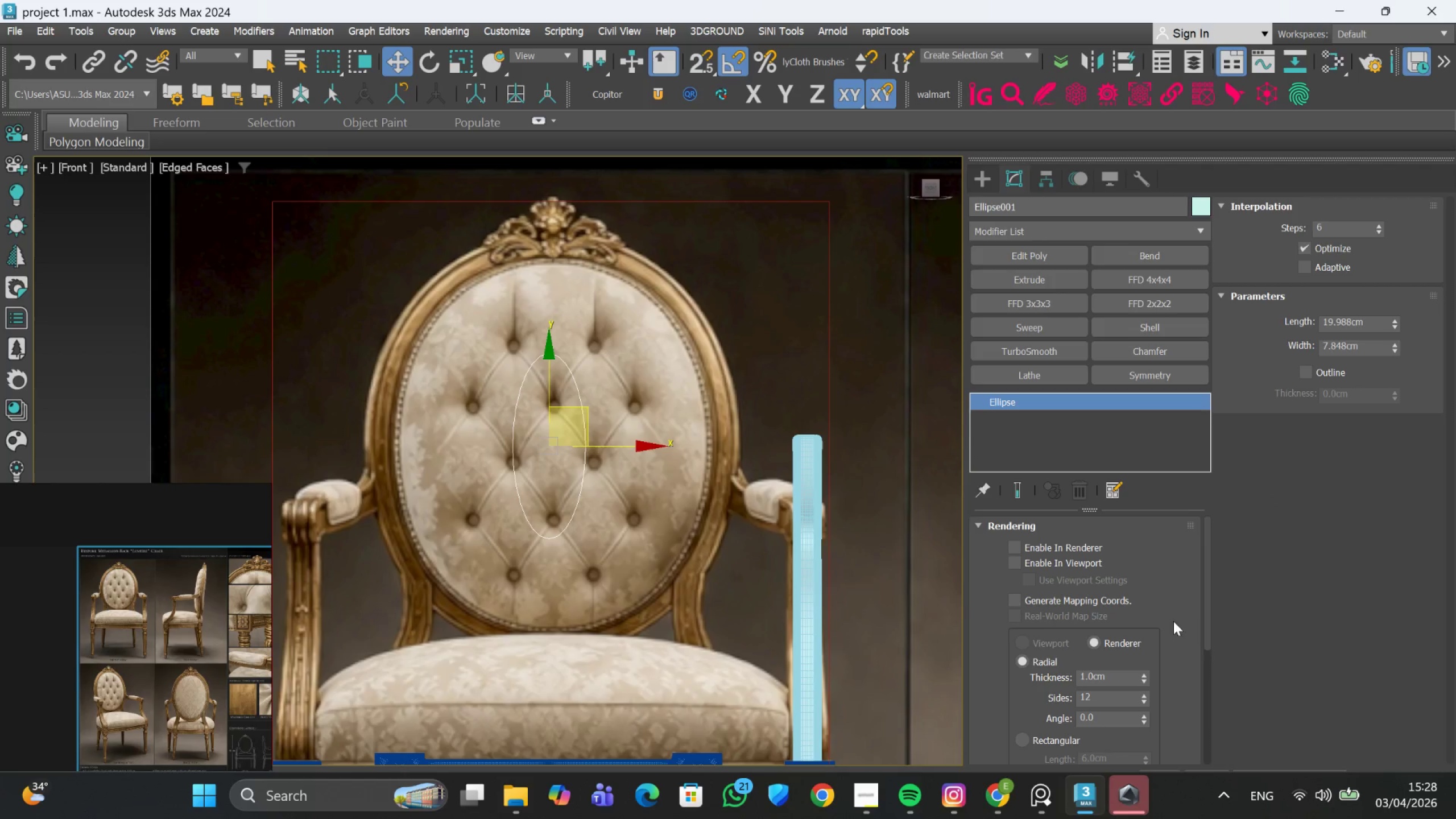 
scroll: coordinate [1206, 721], scroll_direction: down, amount: 2.0
 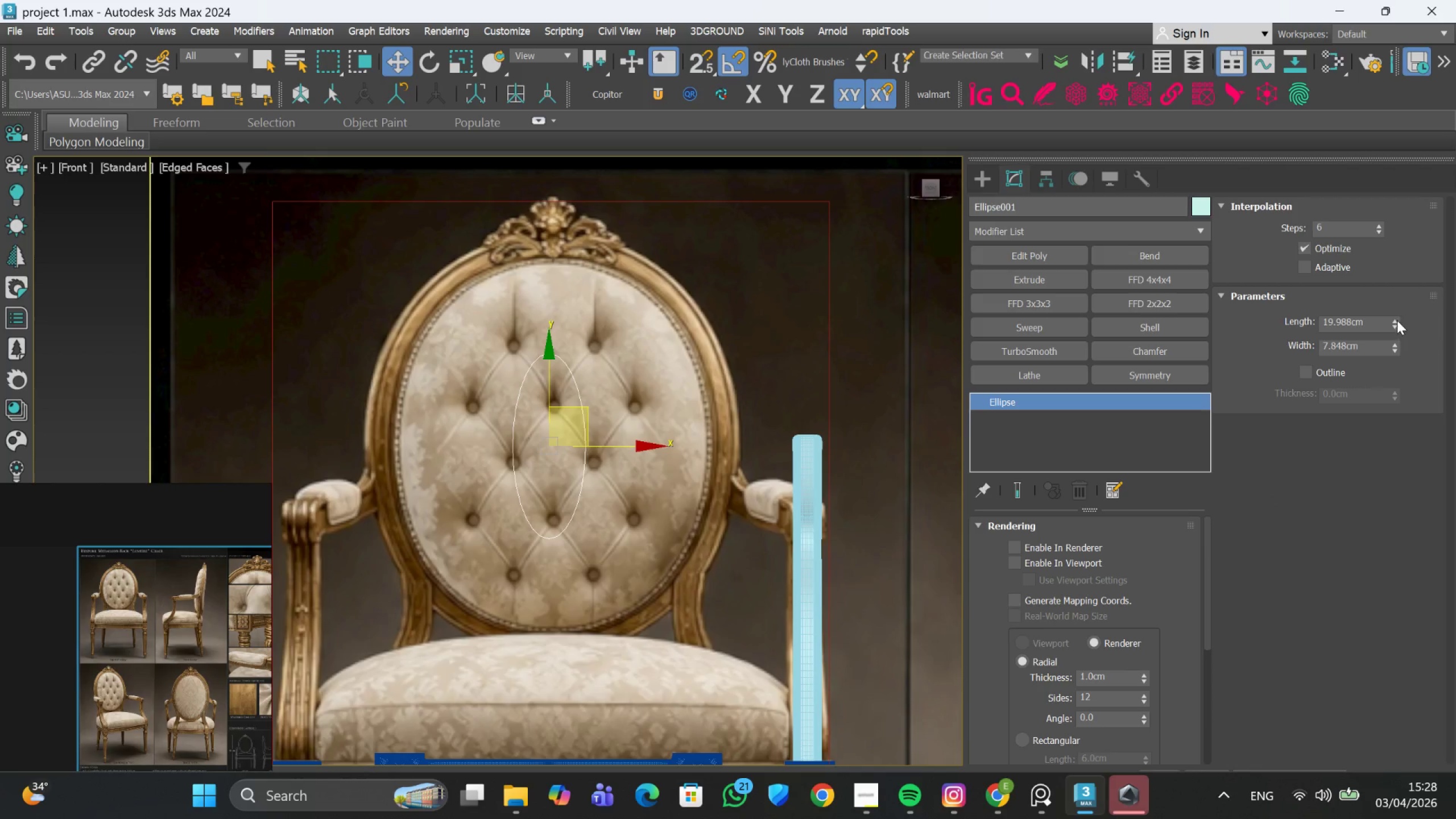 
left_click_drag(start_coordinate=[1395, 318], to_coordinate=[1390, 301])
 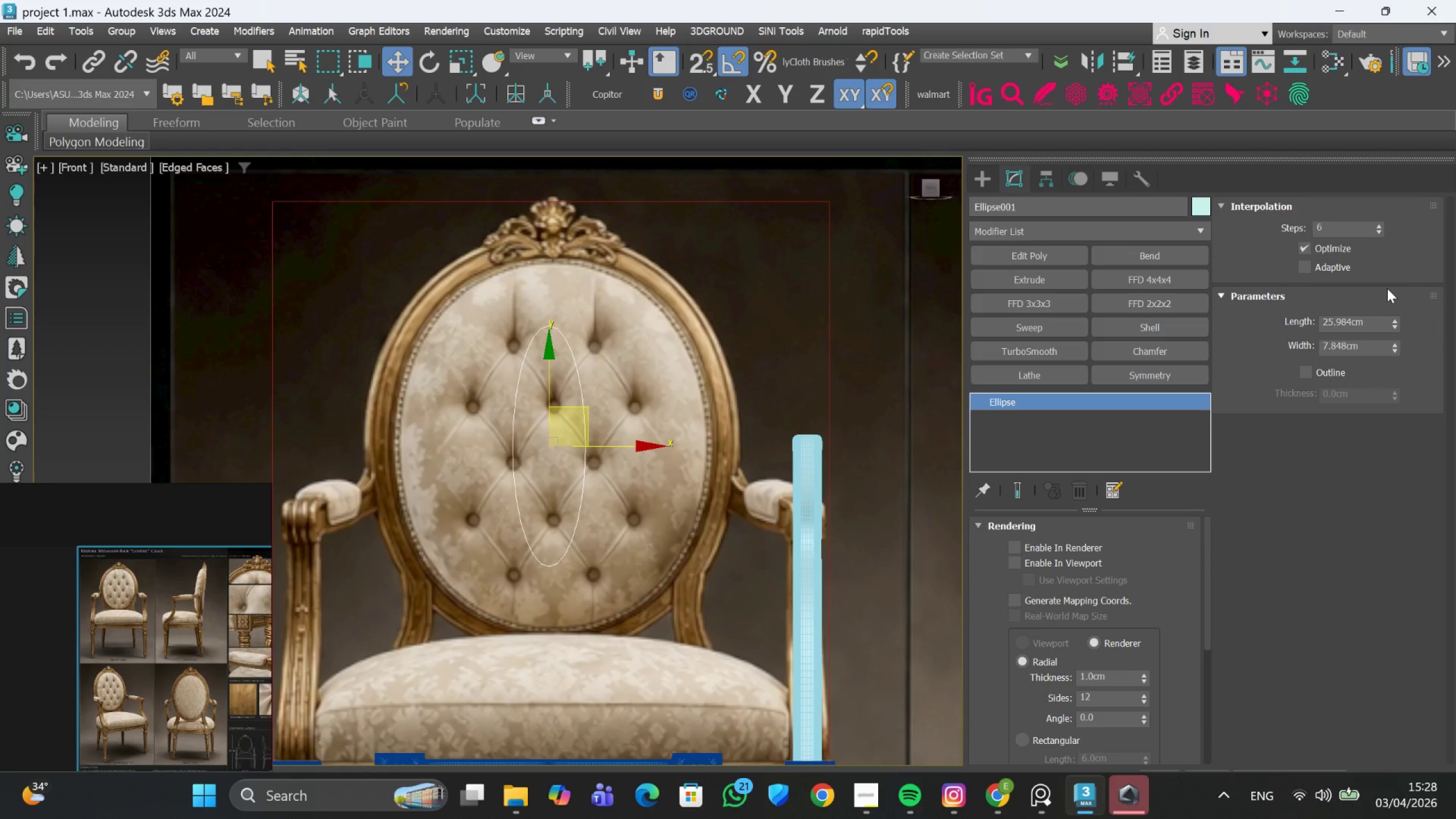 
left_click([1387, 288])
 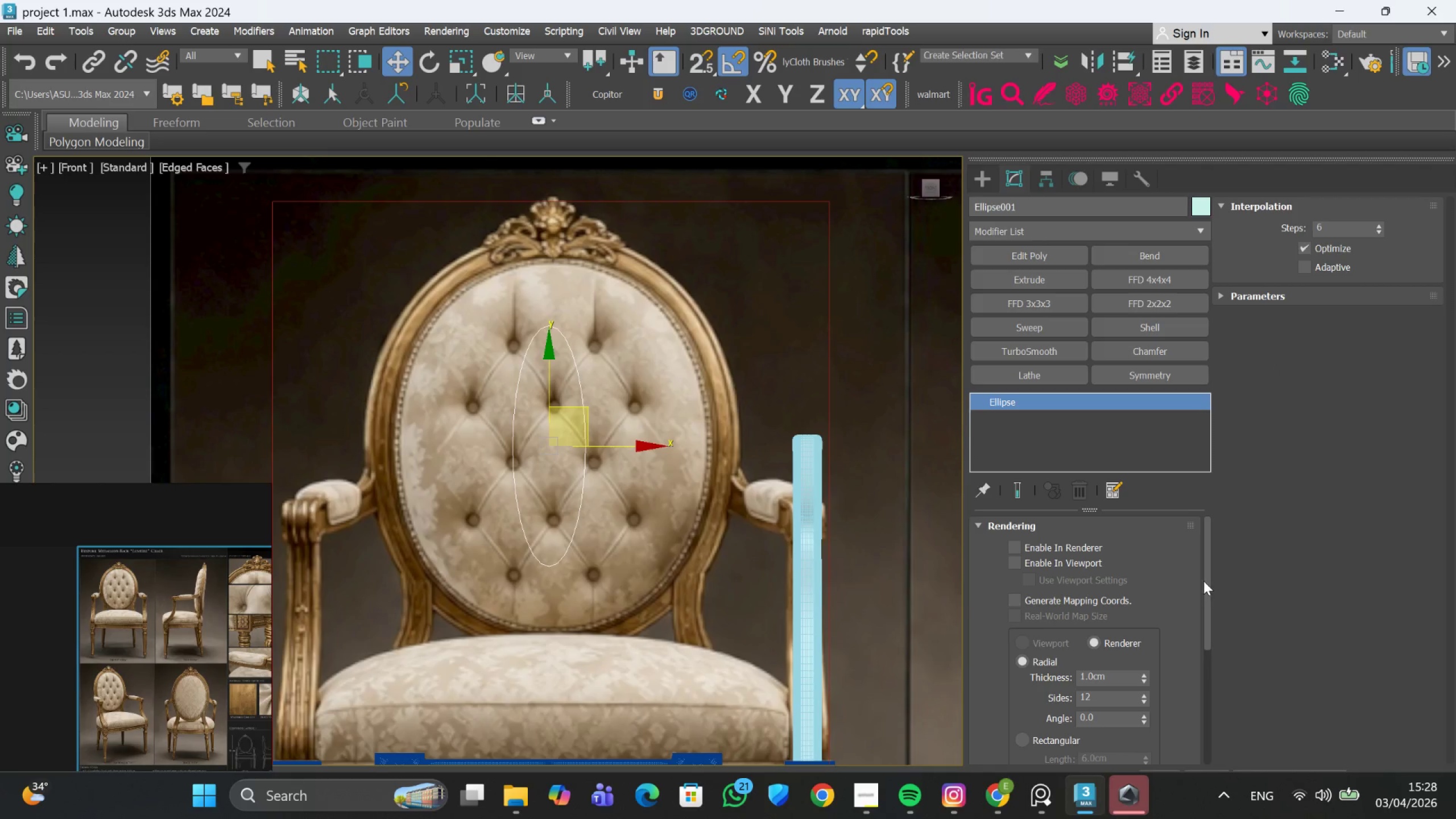 
scroll: coordinate [1202, 582], scroll_direction: down, amount: 2.0
 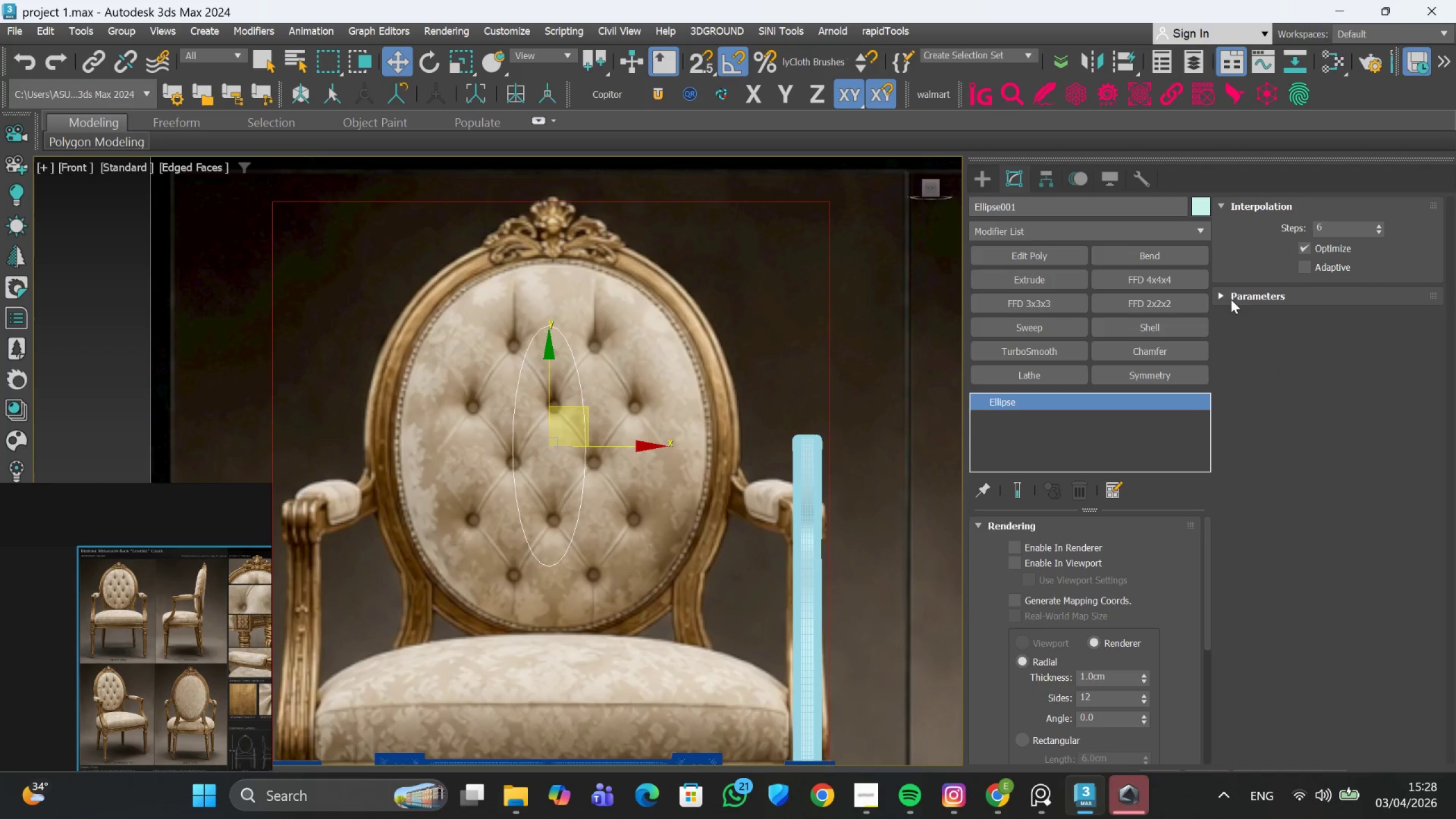 
left_click([1214, 291])
 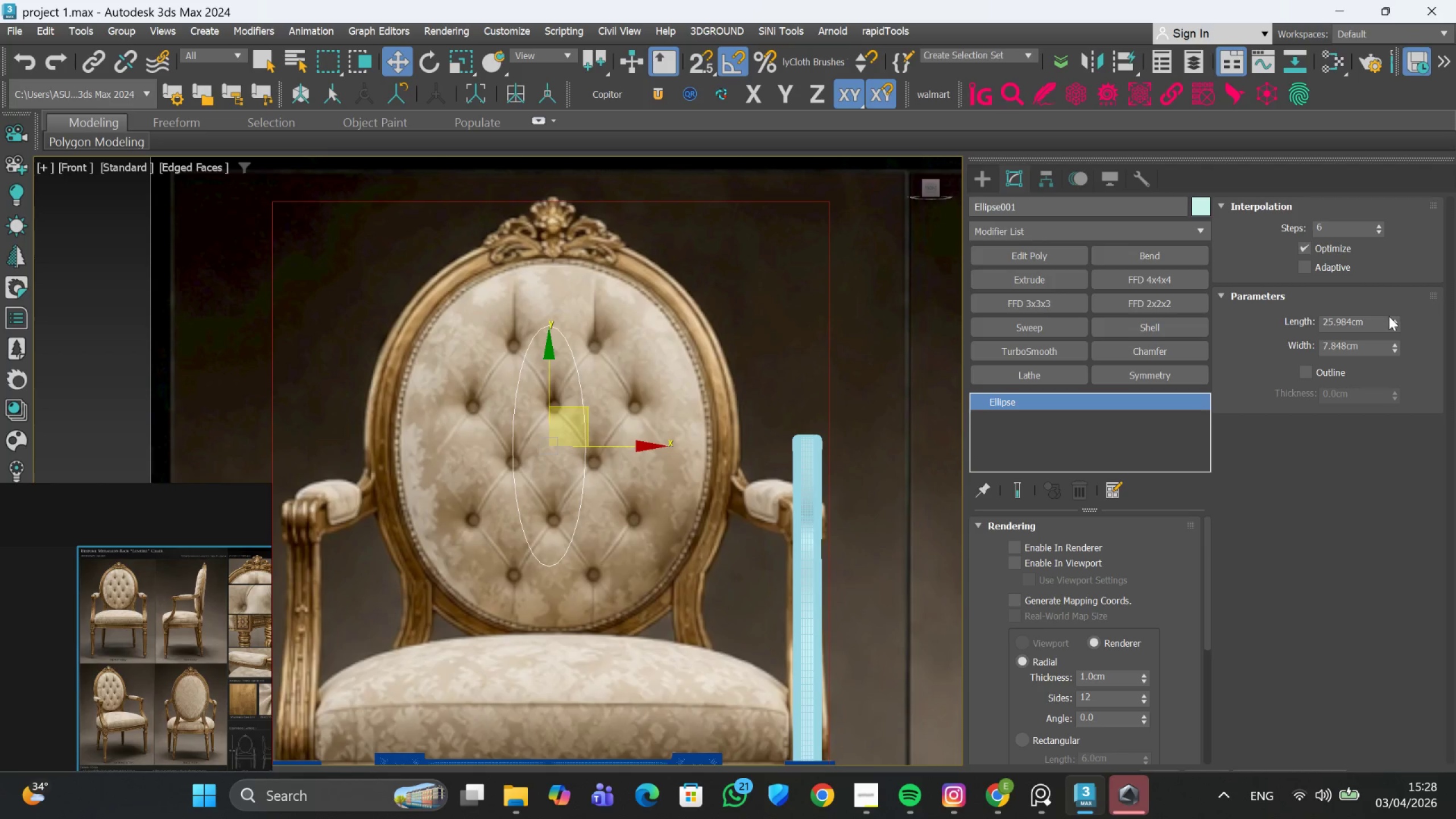 
left_click_drag(start_coordinate=[1391, 316], to_coordinate=[1392, 288])
 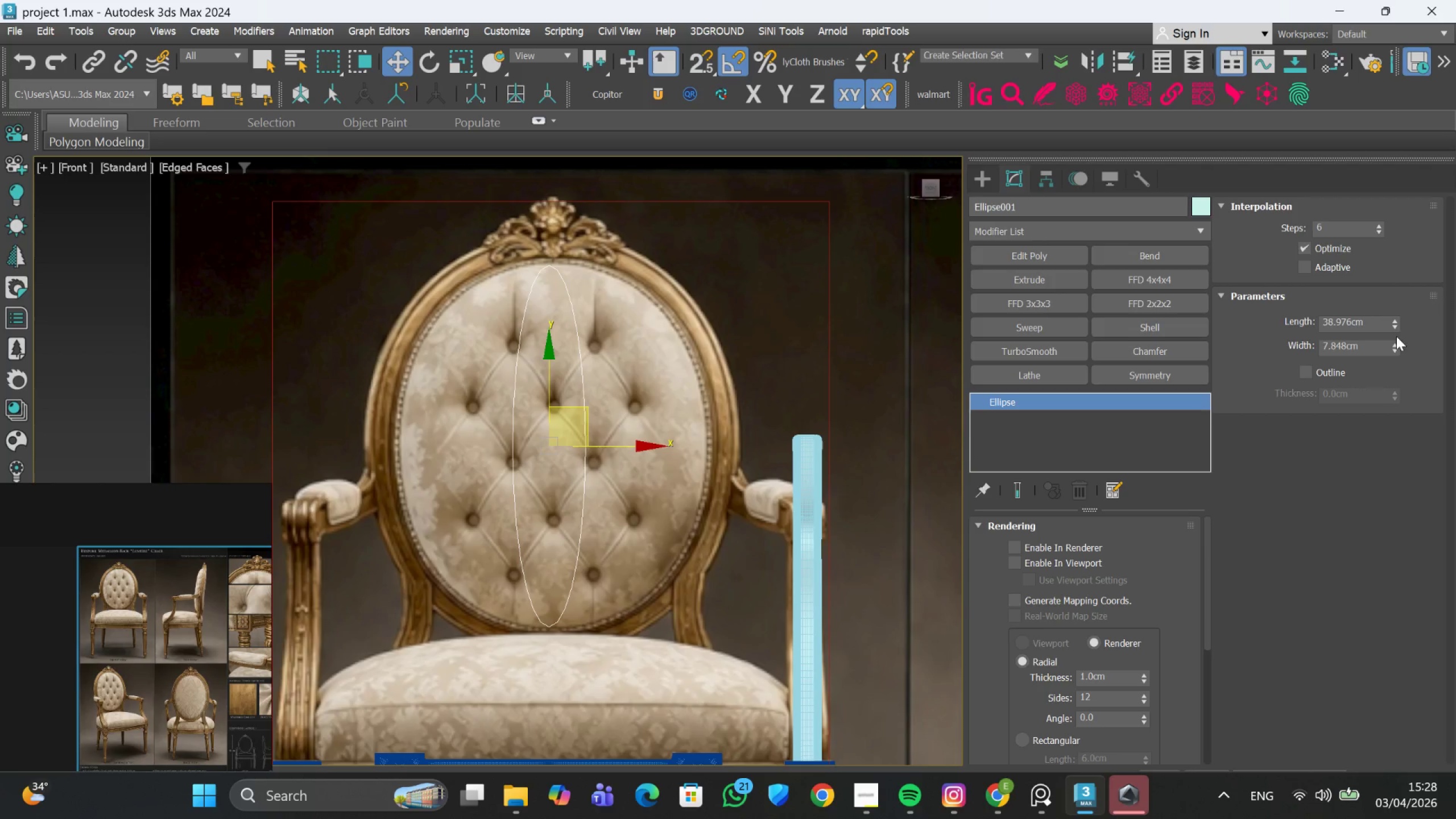 
left_click_drag(start_coordinate=[1395, 342], to_coordinate=[1445, 150])
 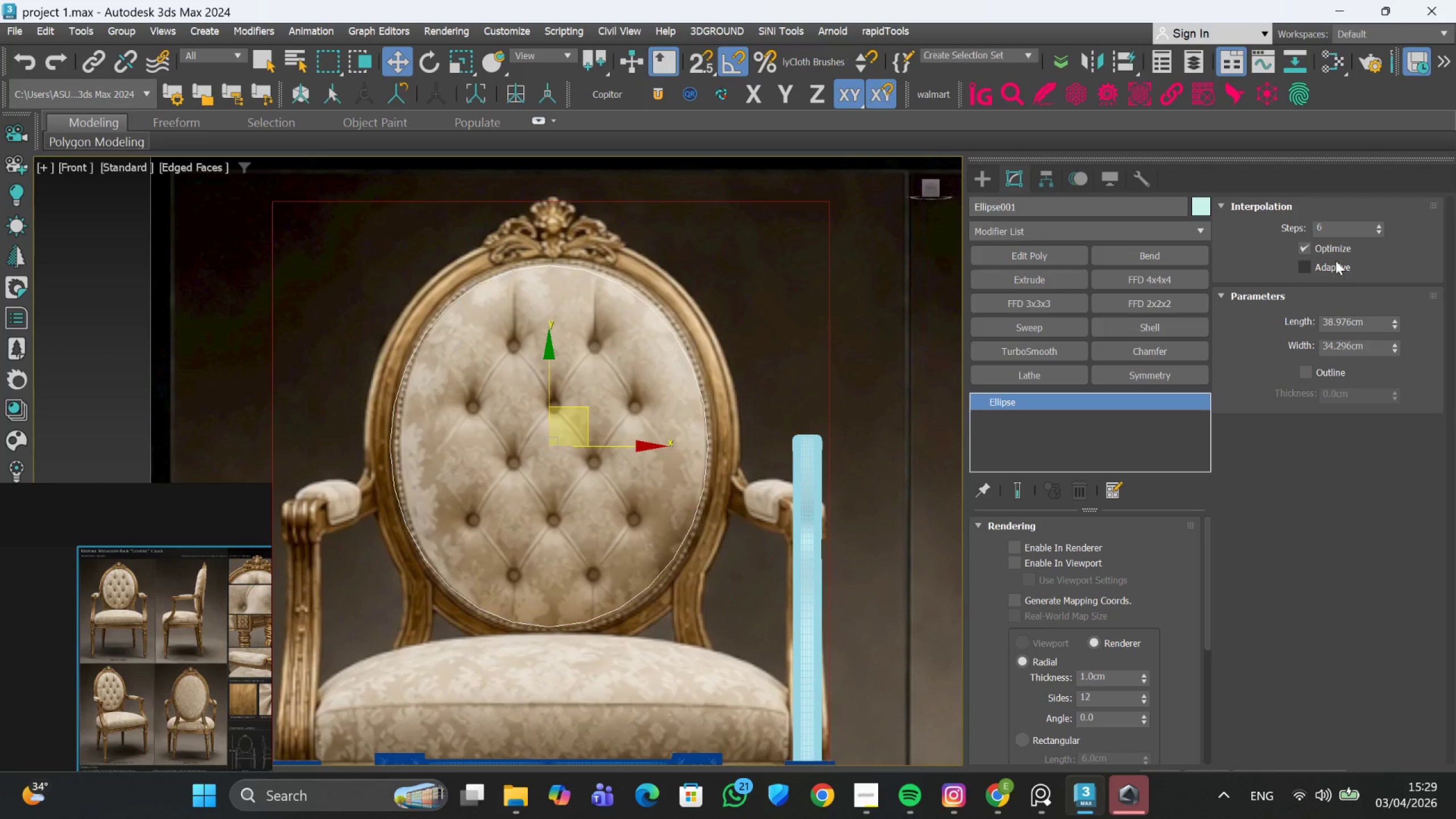 
scroll: coordinate [1193, 587], scroll_direction: down, amount: 1.0
 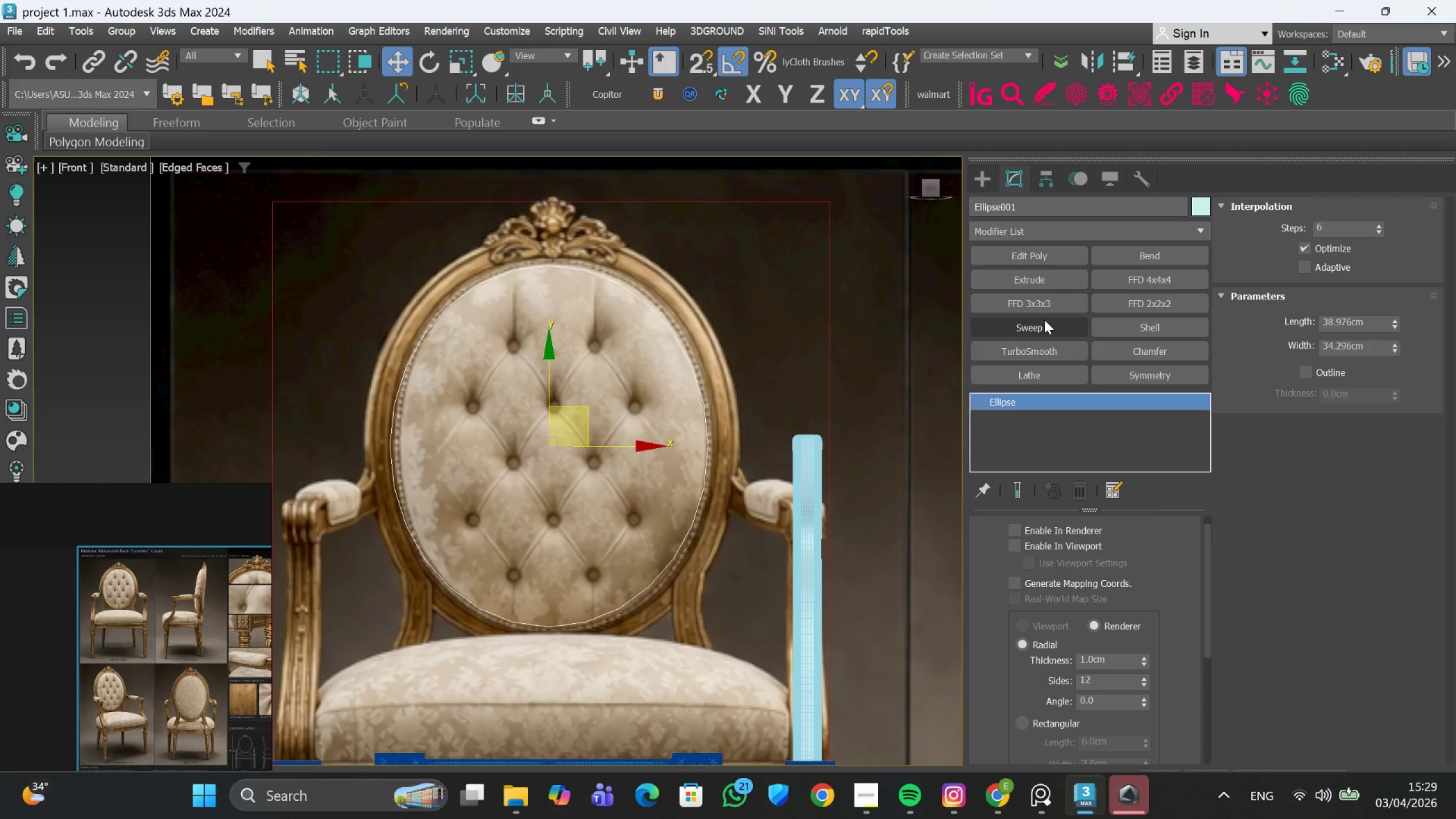 
left_click([1037, 238])
 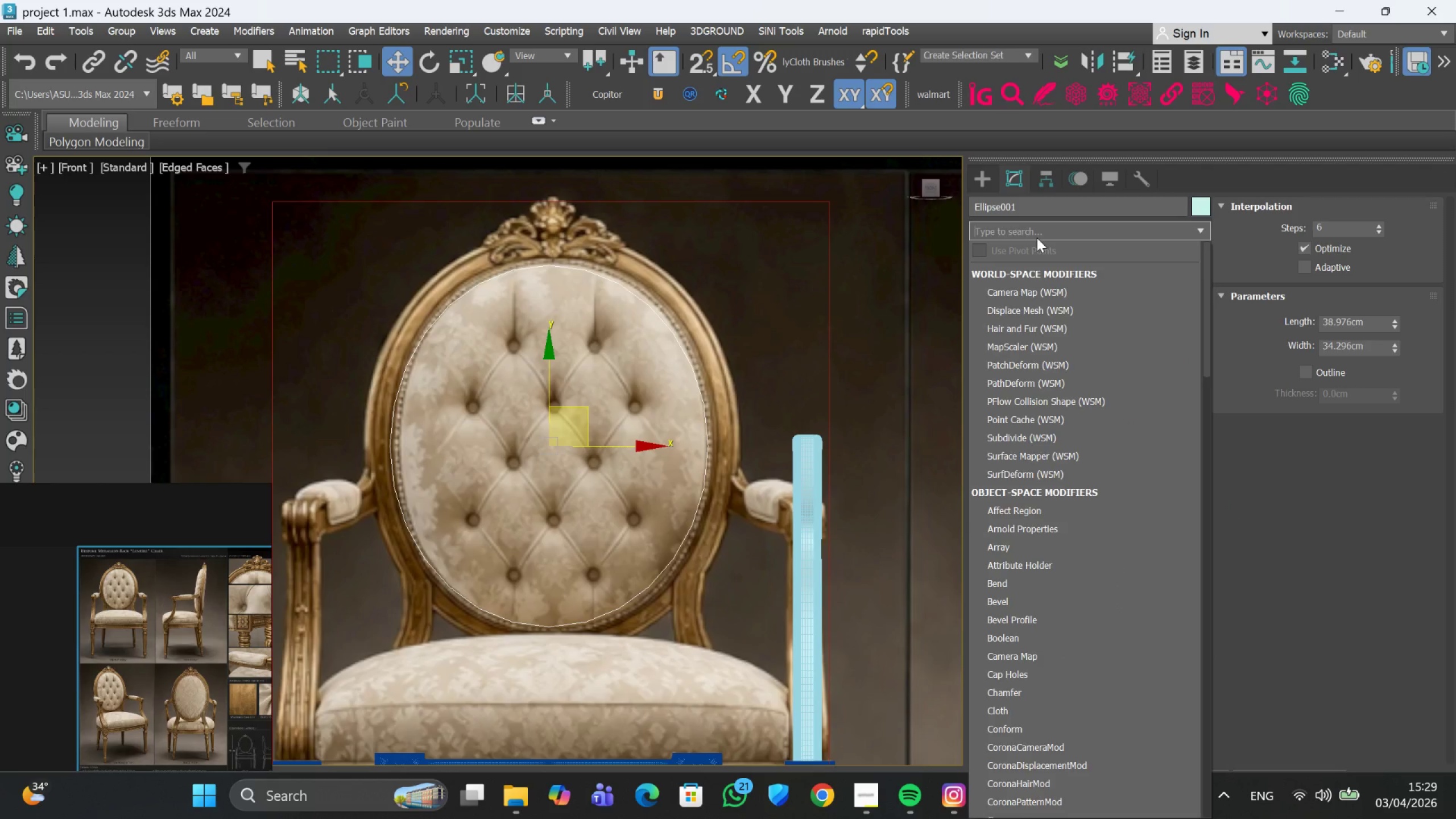 
type(ed)
 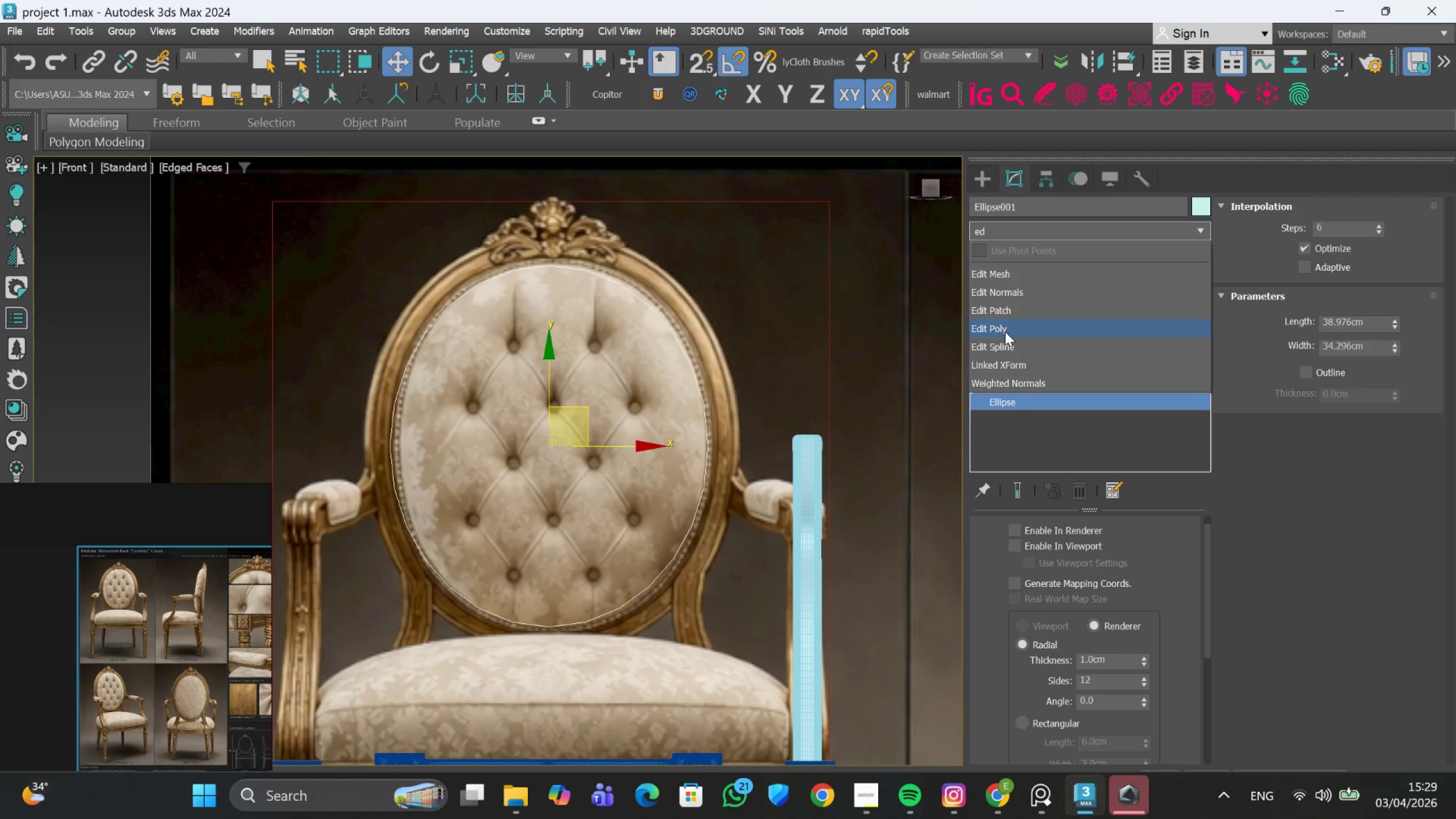 
left_click([1004, 342])
 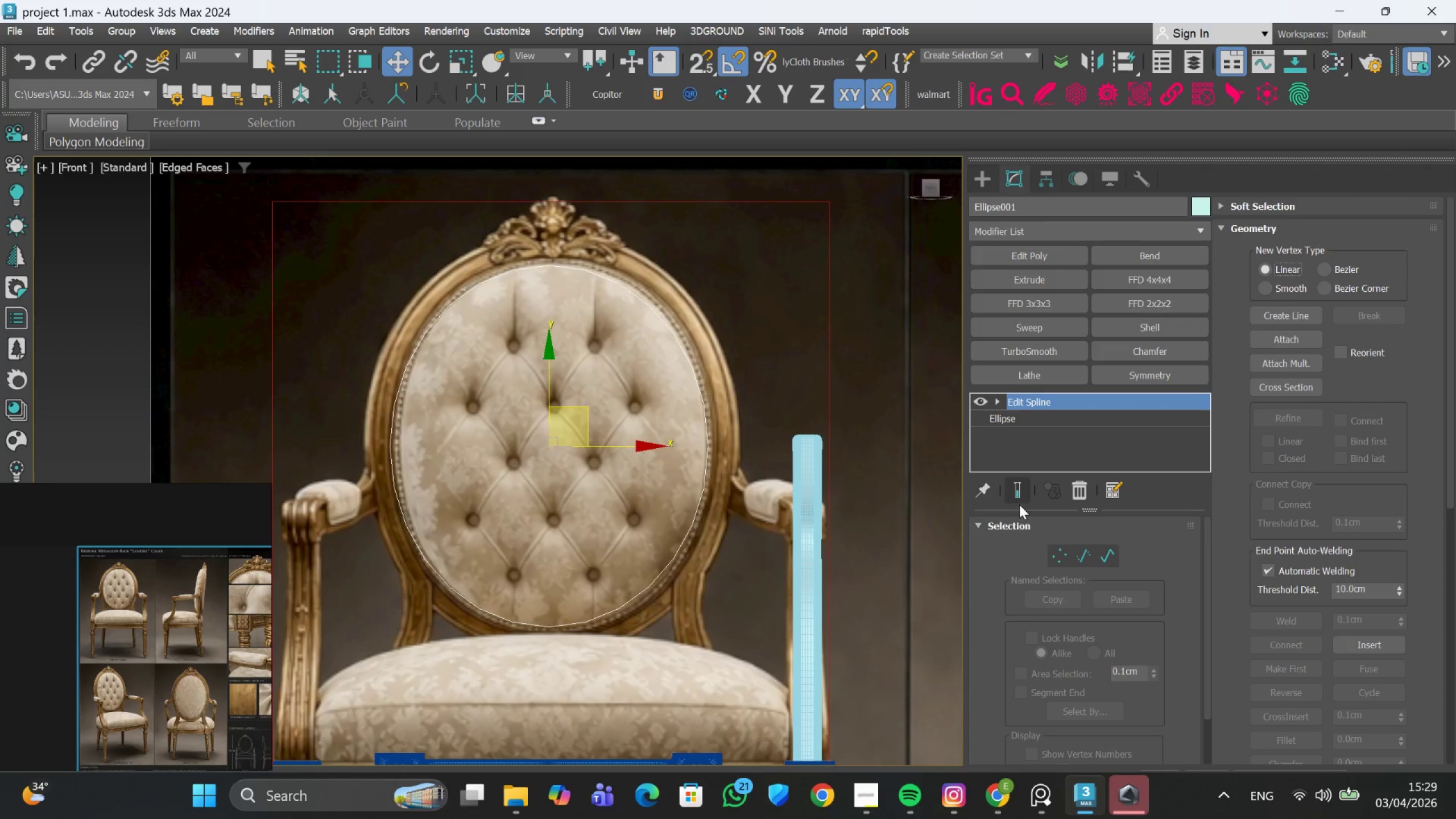 
left_click([1056, 564])
 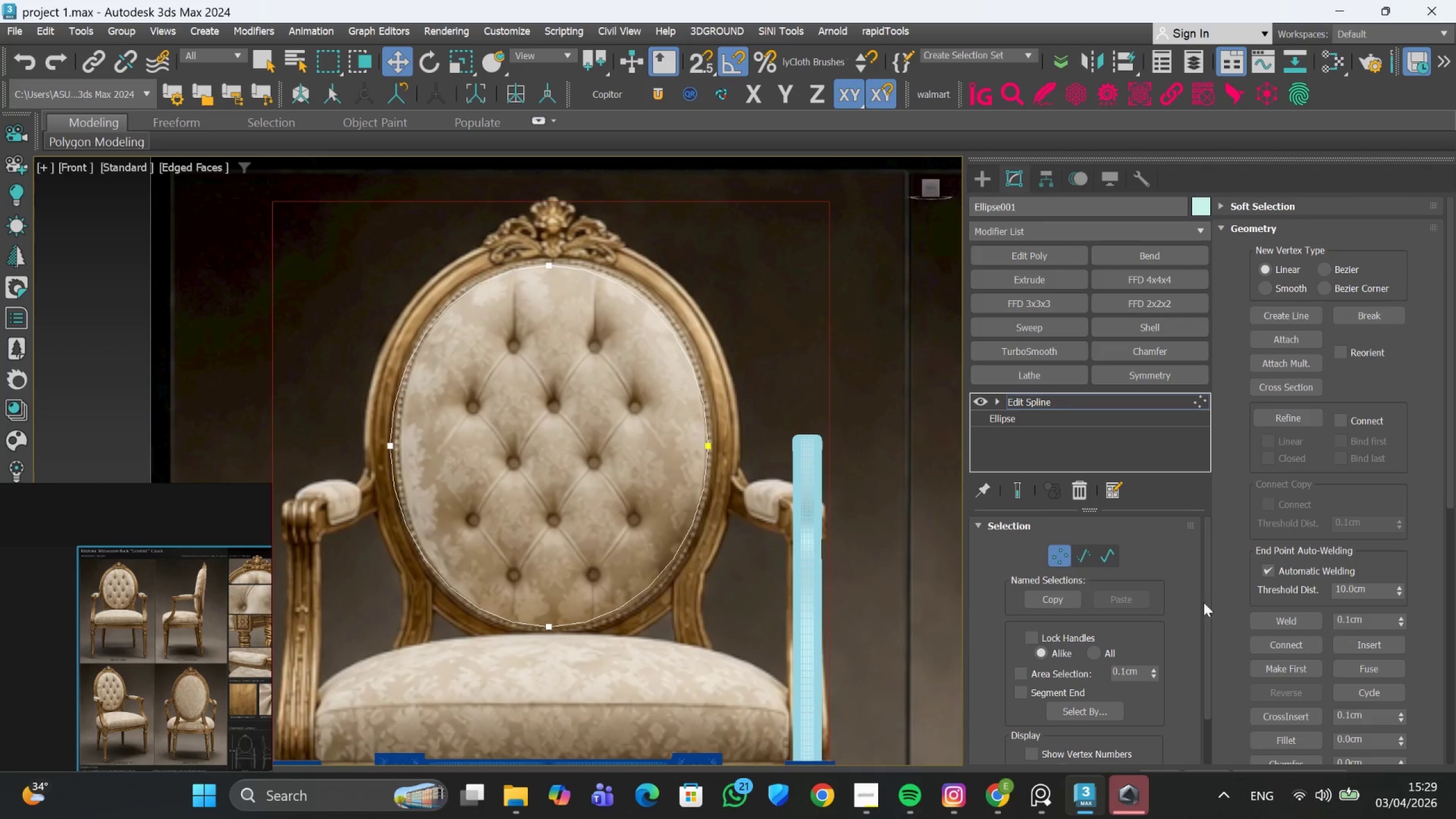 
left_click([1081, 420])
 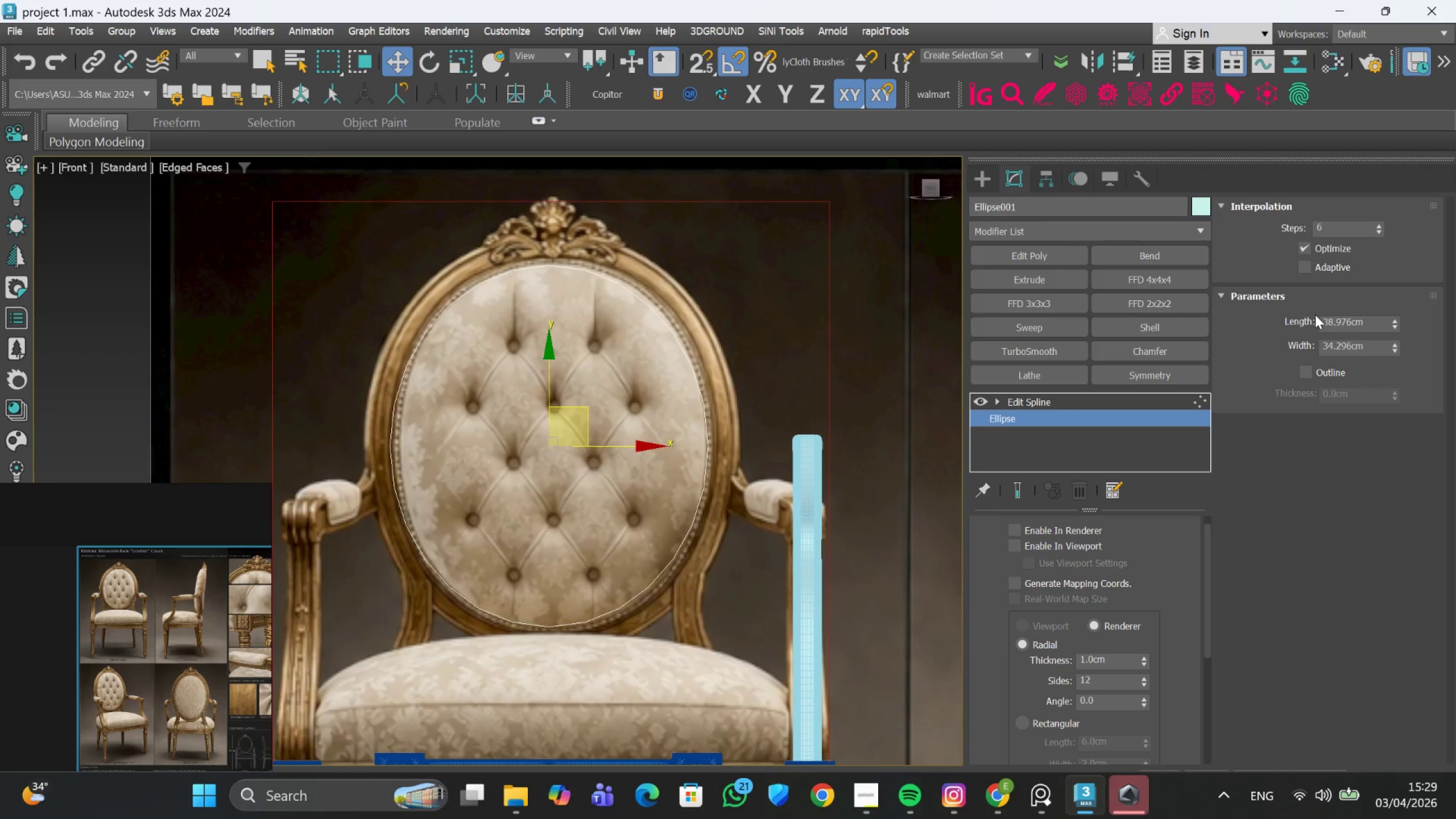 
scroll: coordinate [1119, 636], scroll_direction: down, amount: 6.0
 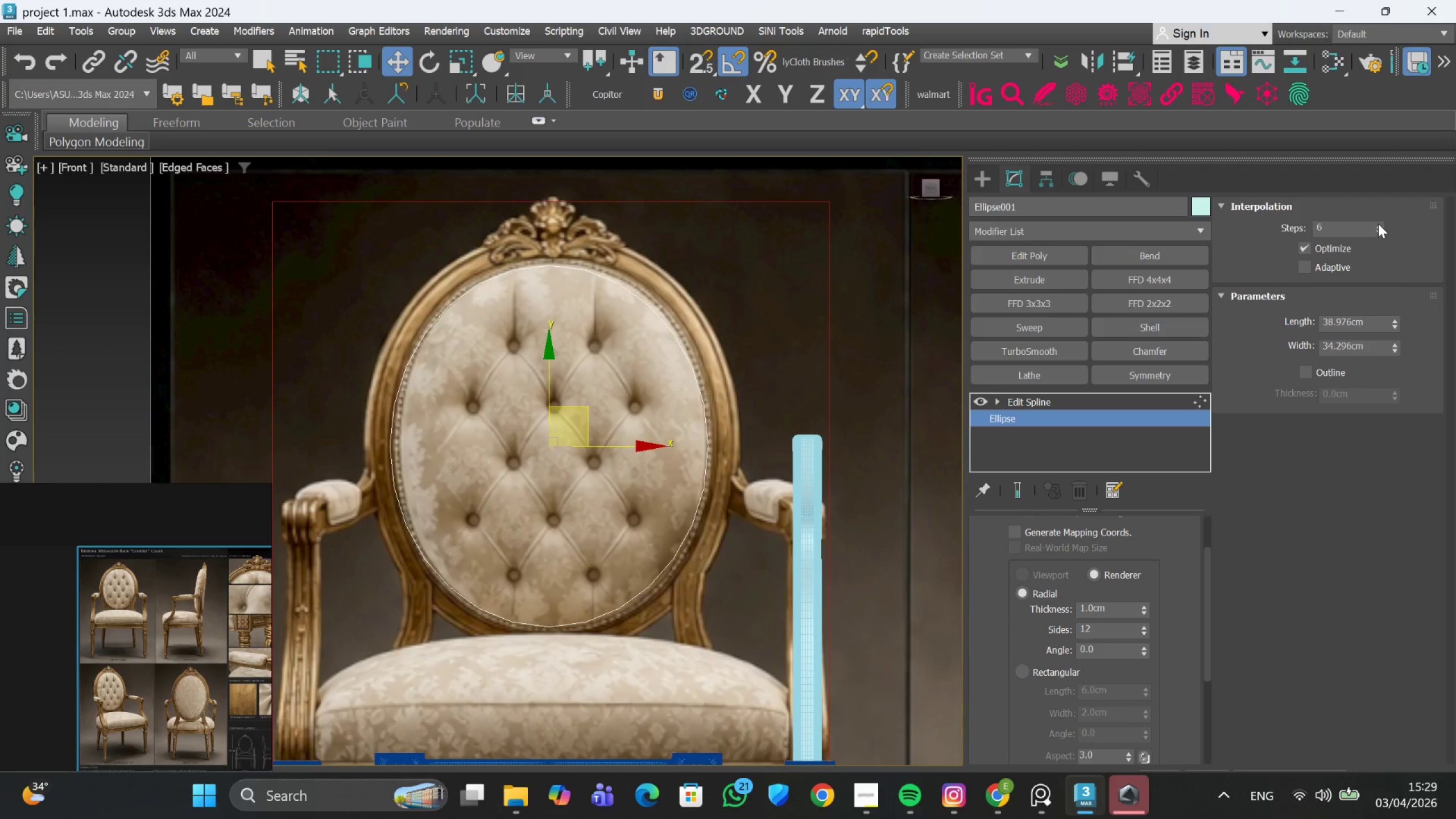 
wait(10.72)
 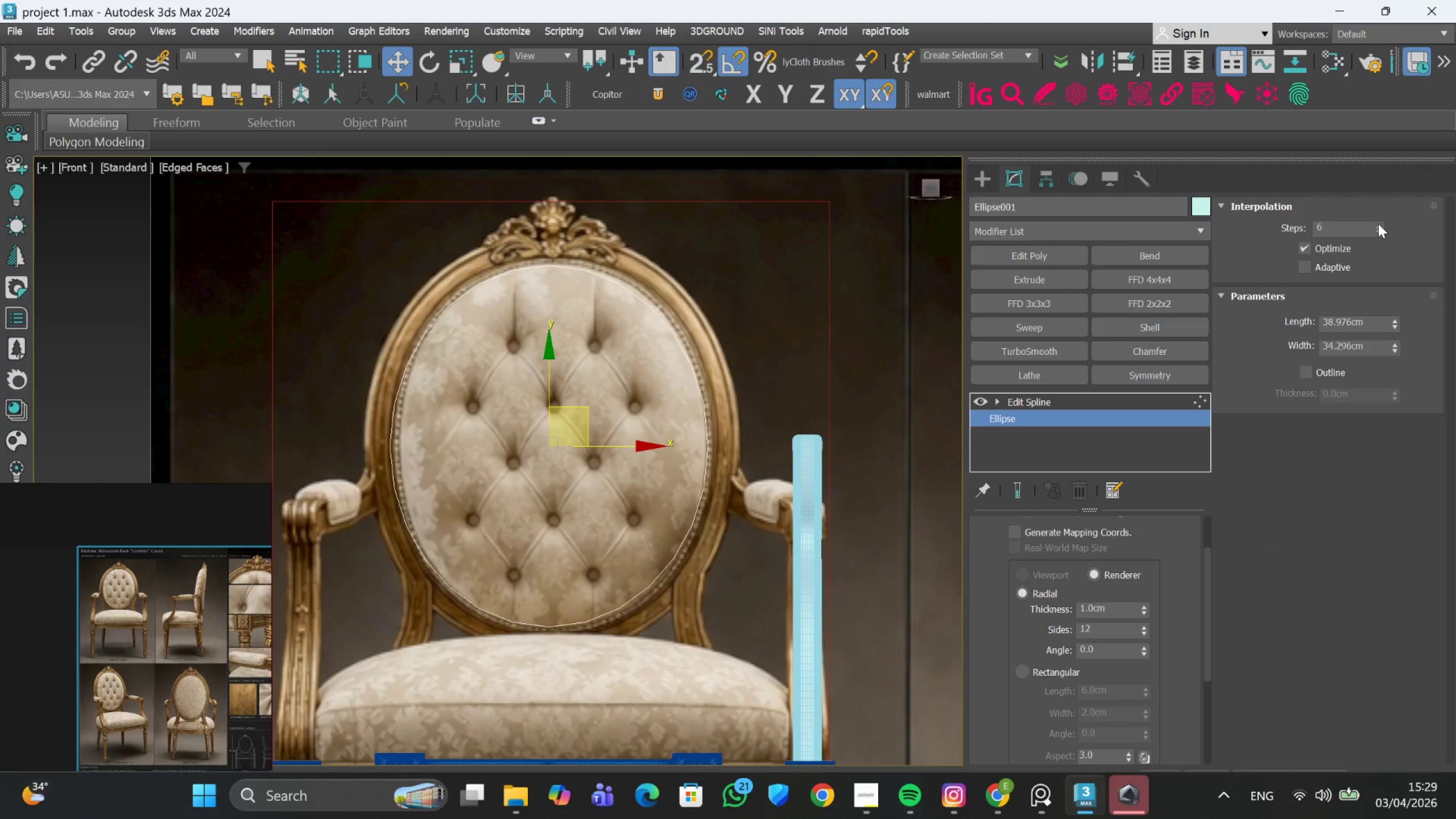 
left_click([1045, 406])
 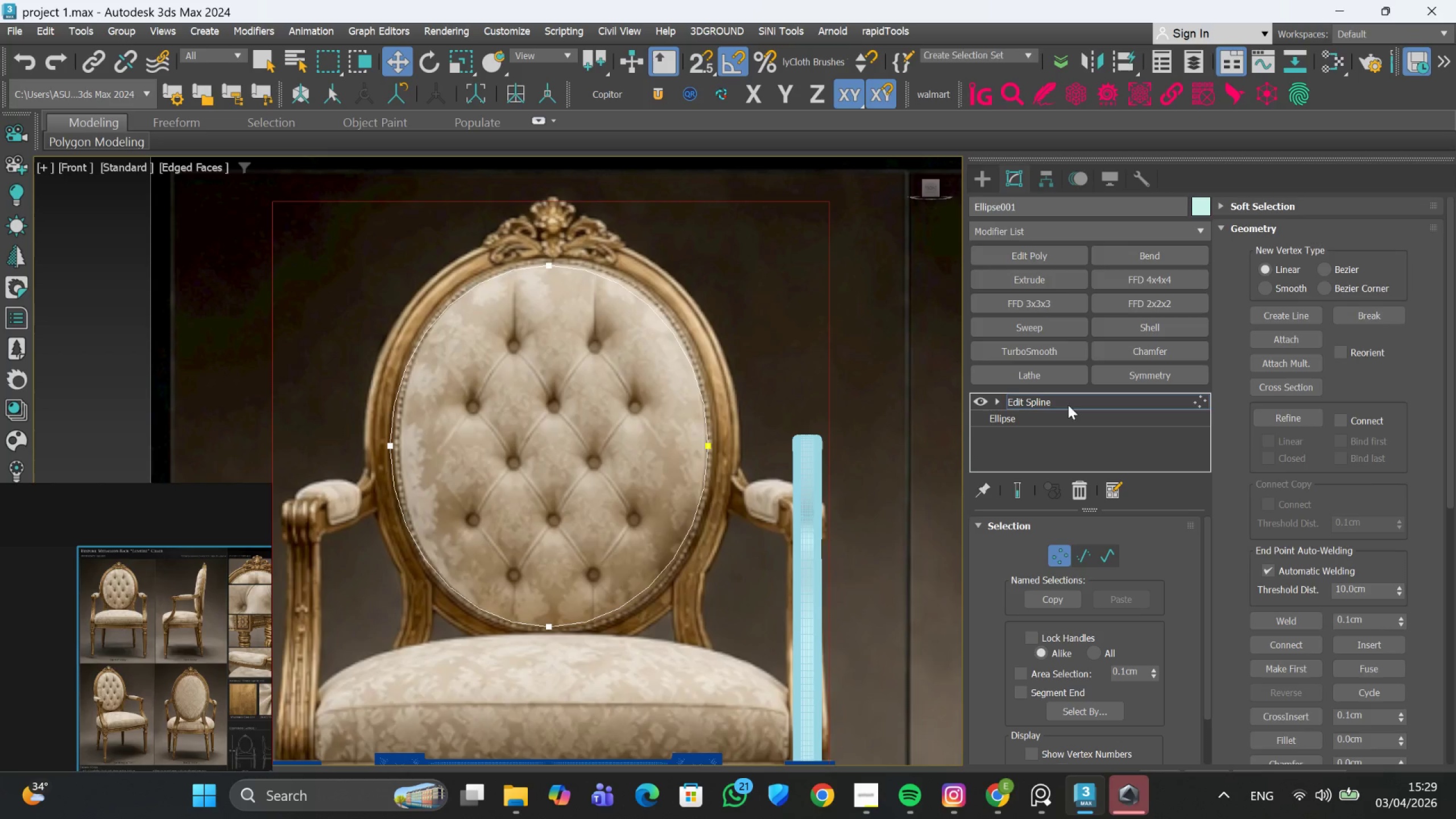 
mouse_move([1061, 534])
 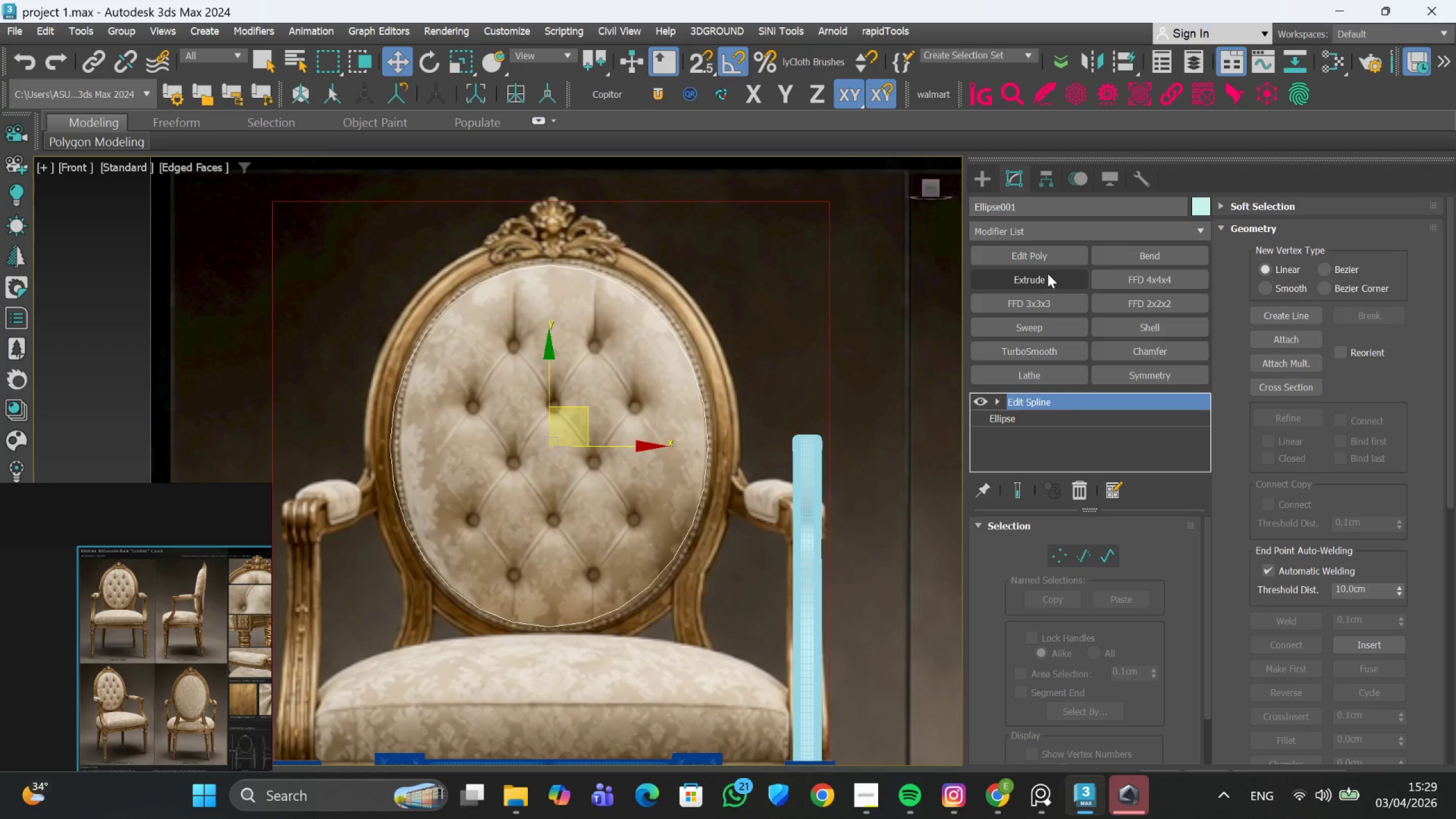 
left_click([1044, 259])
 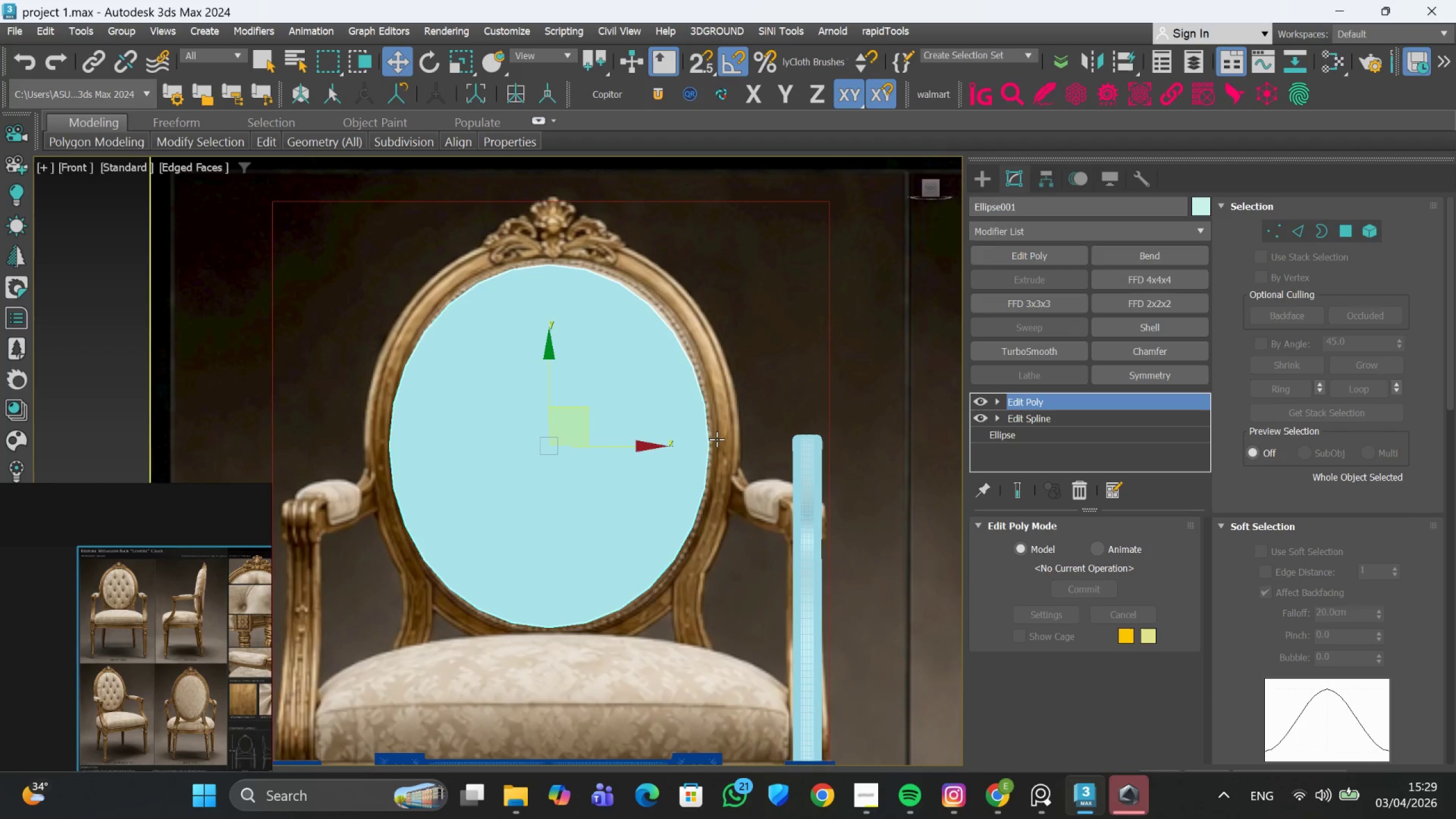 
scroll: coordinate [702, 431], scroll_direction: up, amount: 2.0
 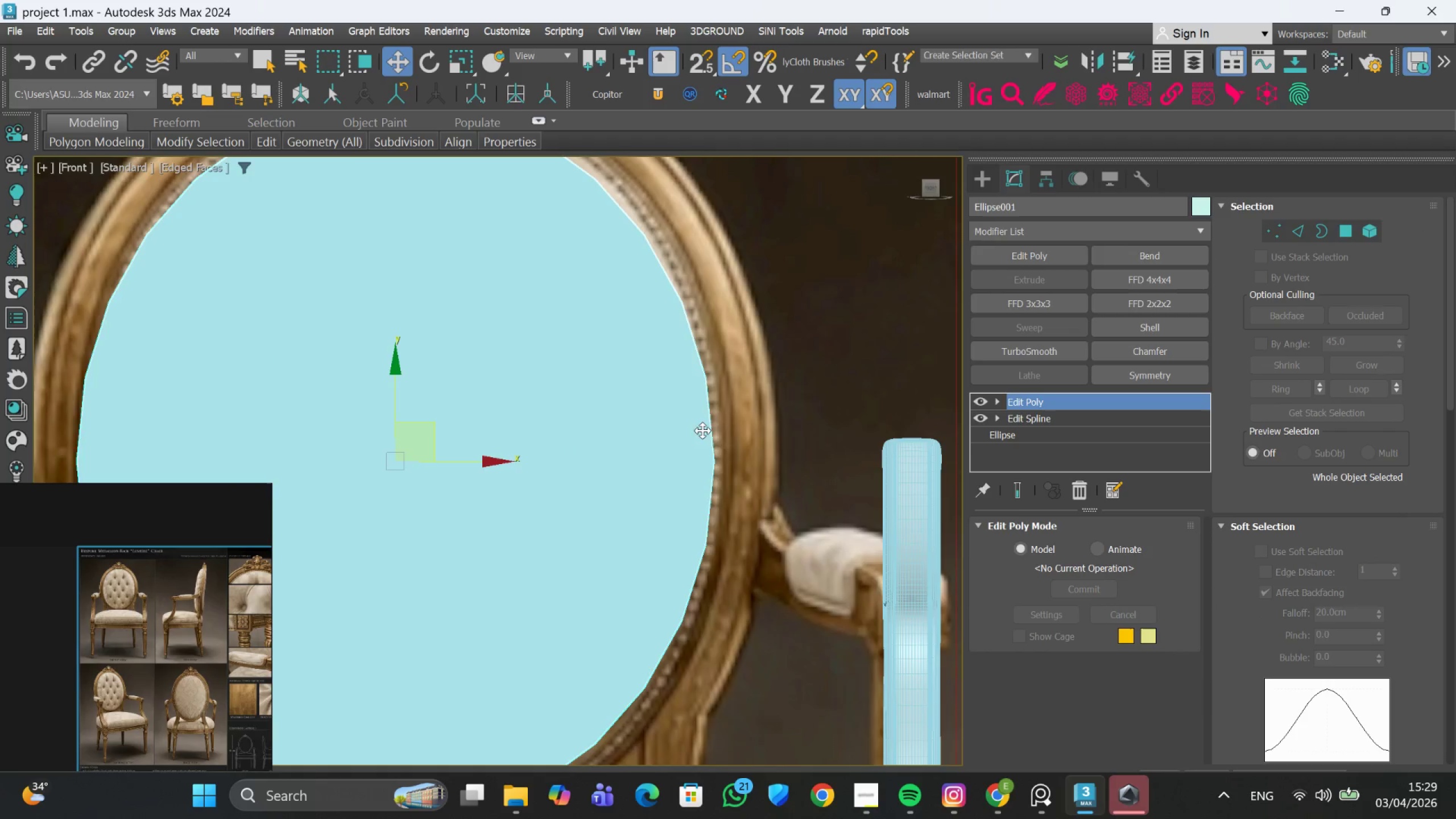 
scroll: coordinate [702, 430], scroll_direction: down, amount: 1.0
 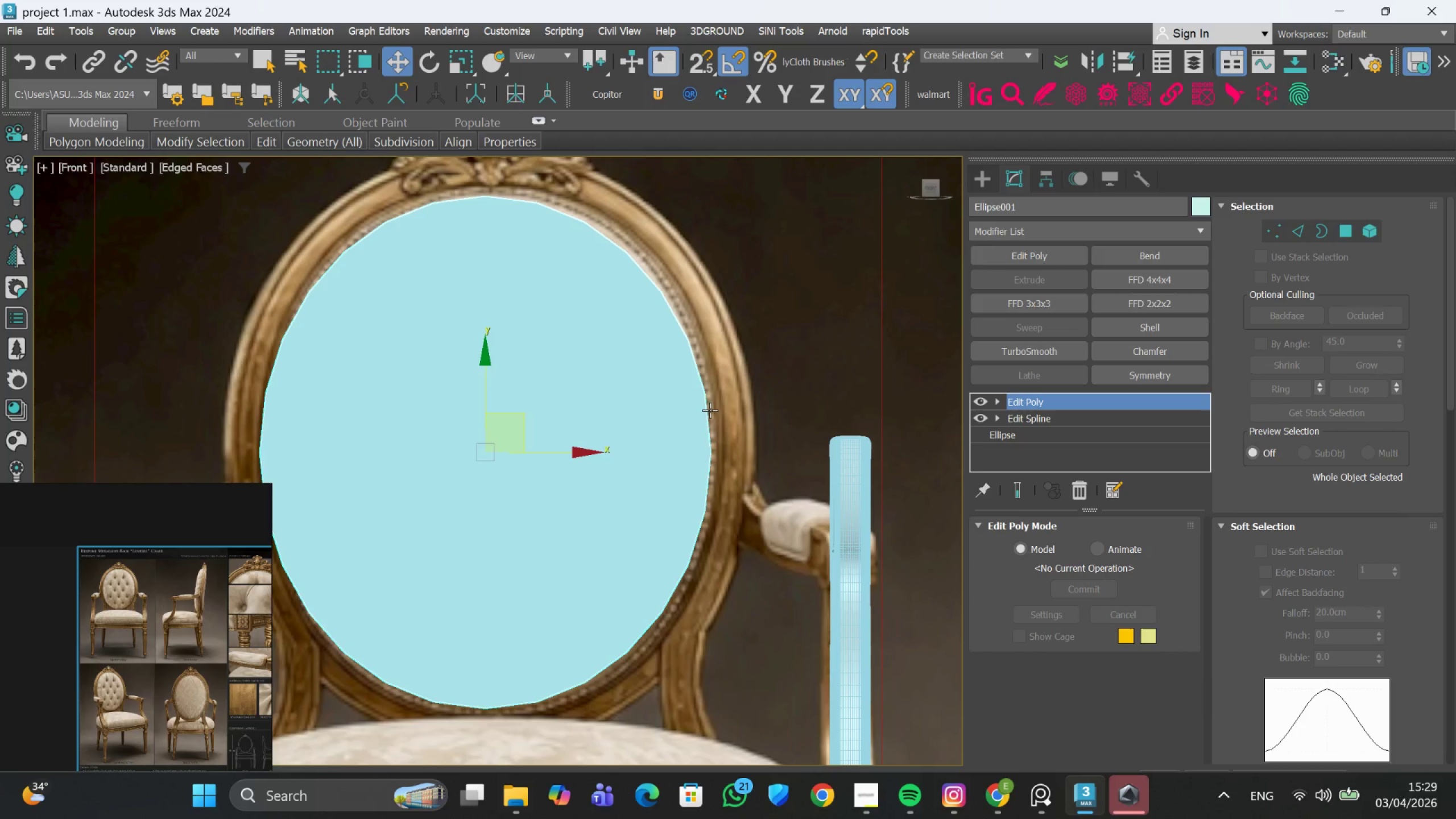 
key(F4)
 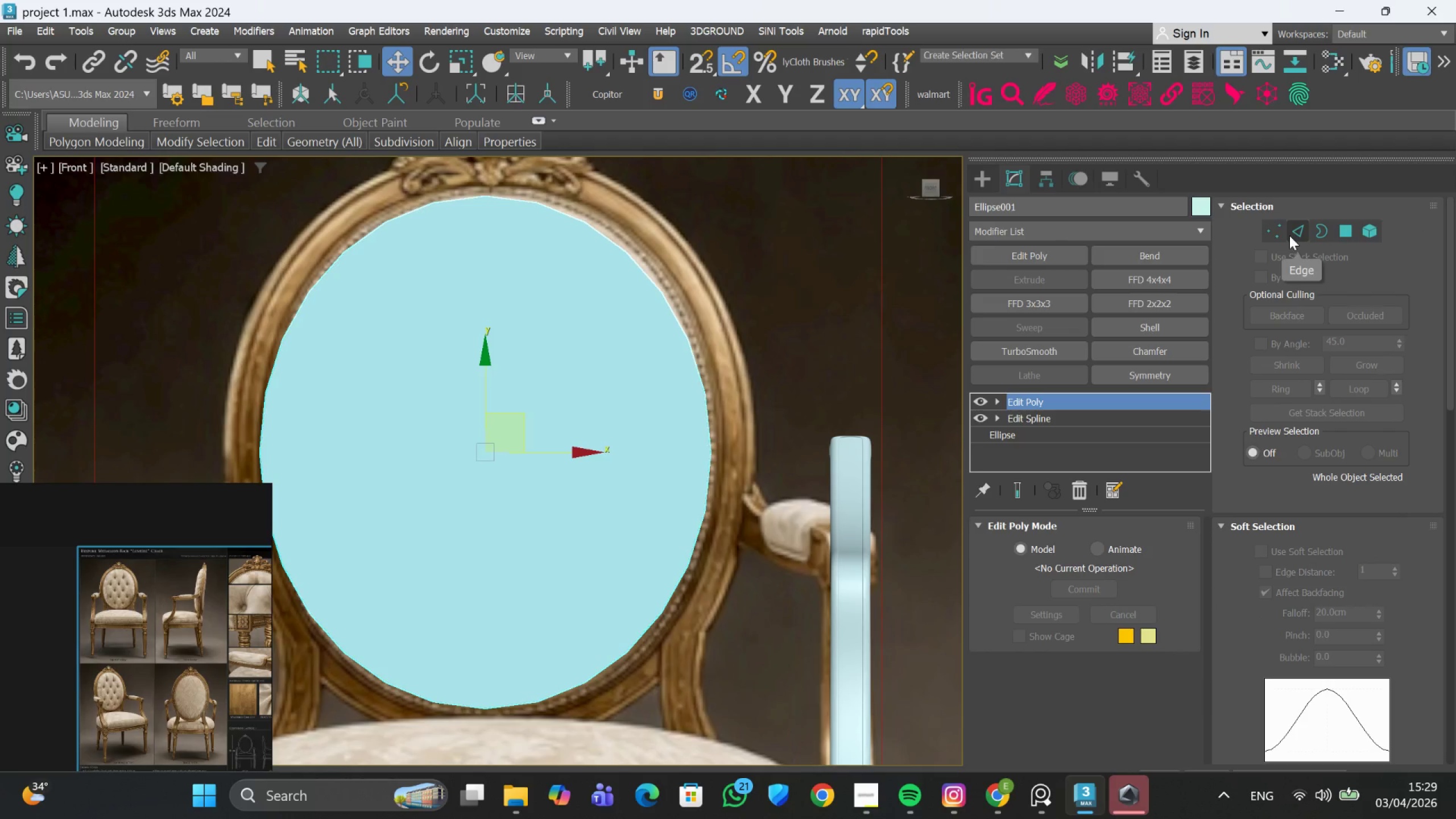 
left_click([1284, 236])
 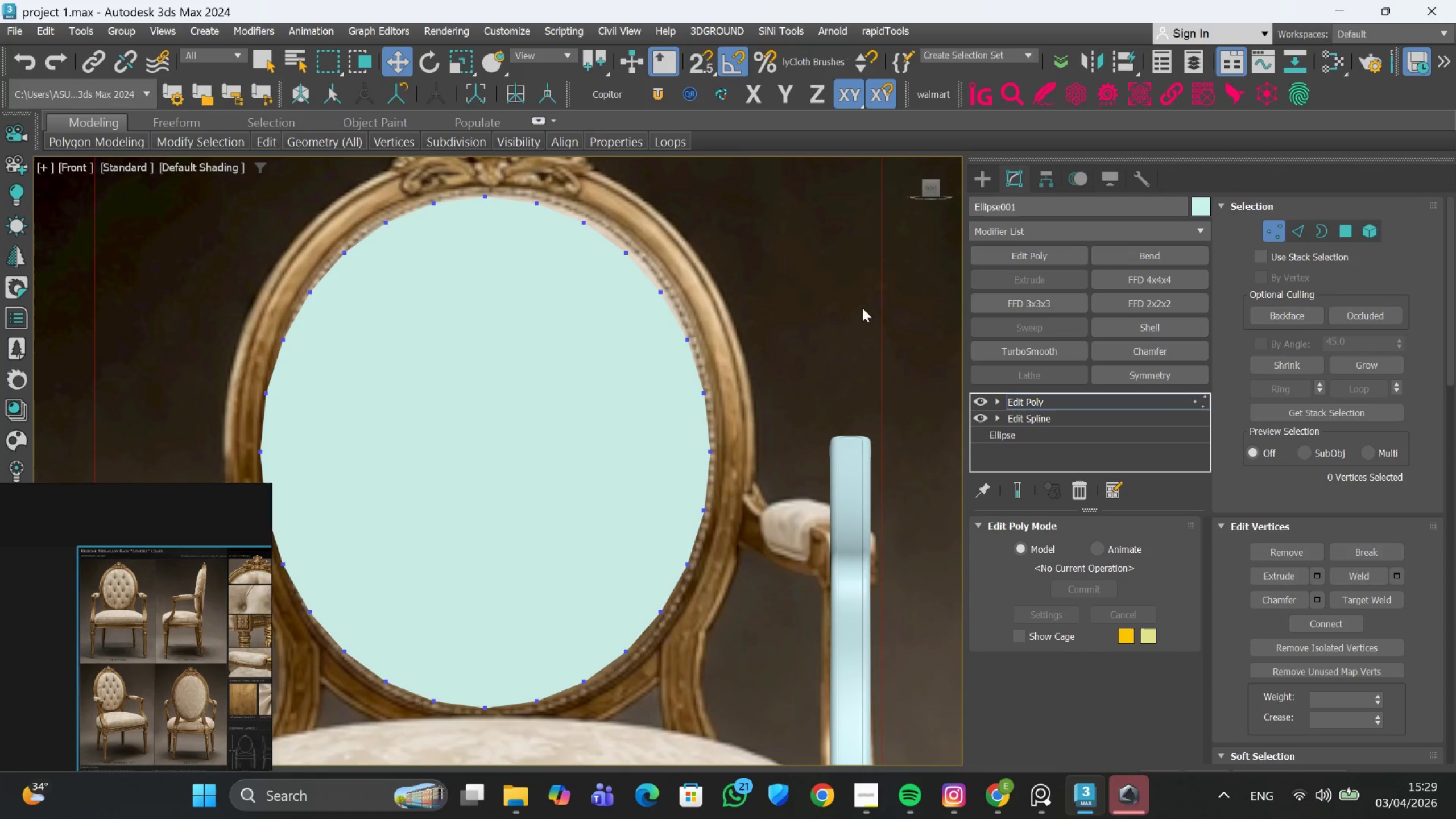 
scroll: coordinate [568, 336], scroll_direction: down, amount: 2.0
 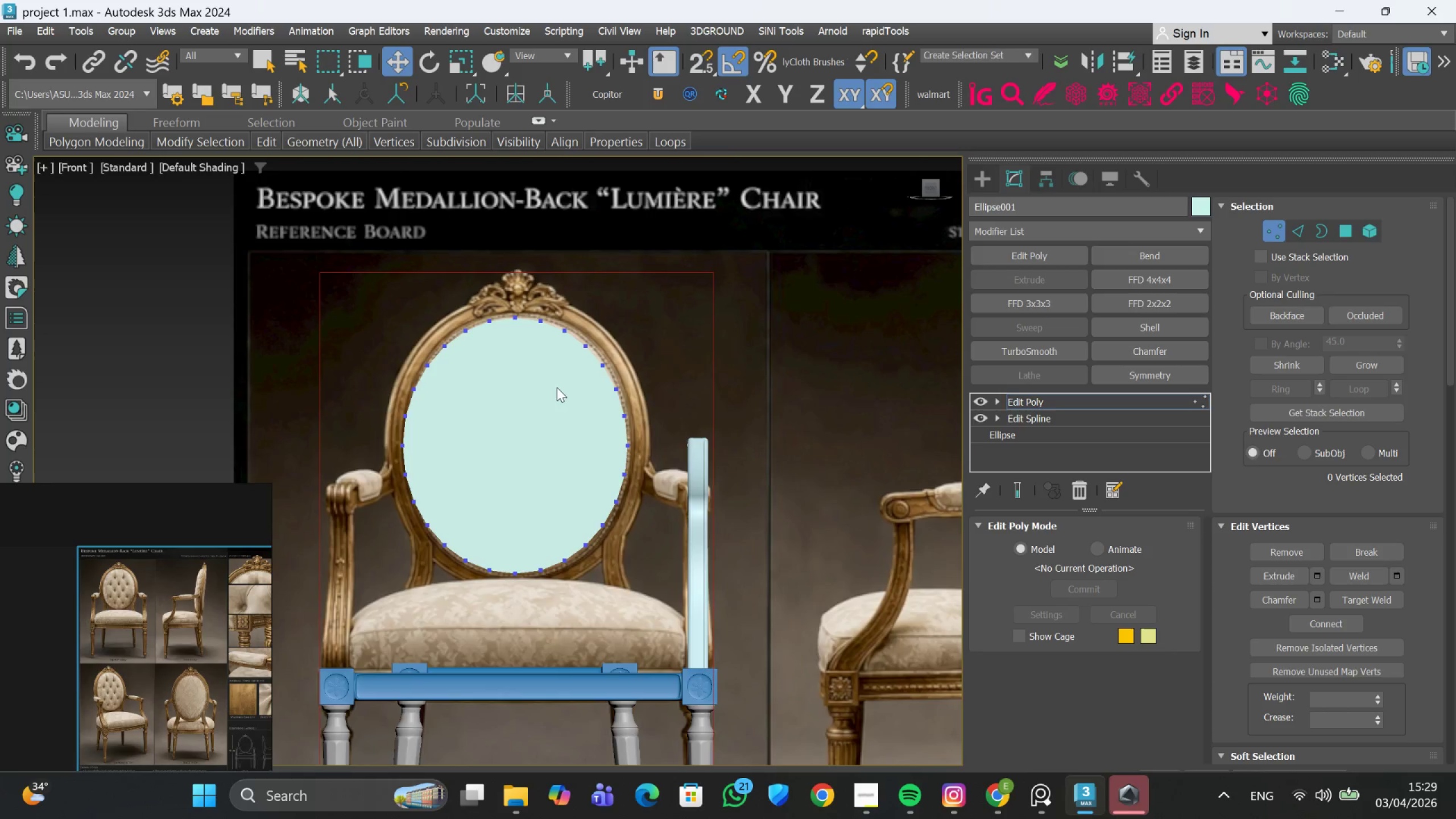 
scroll: coordinate [557, 387], scroll_direction: up, amount: 1.0
 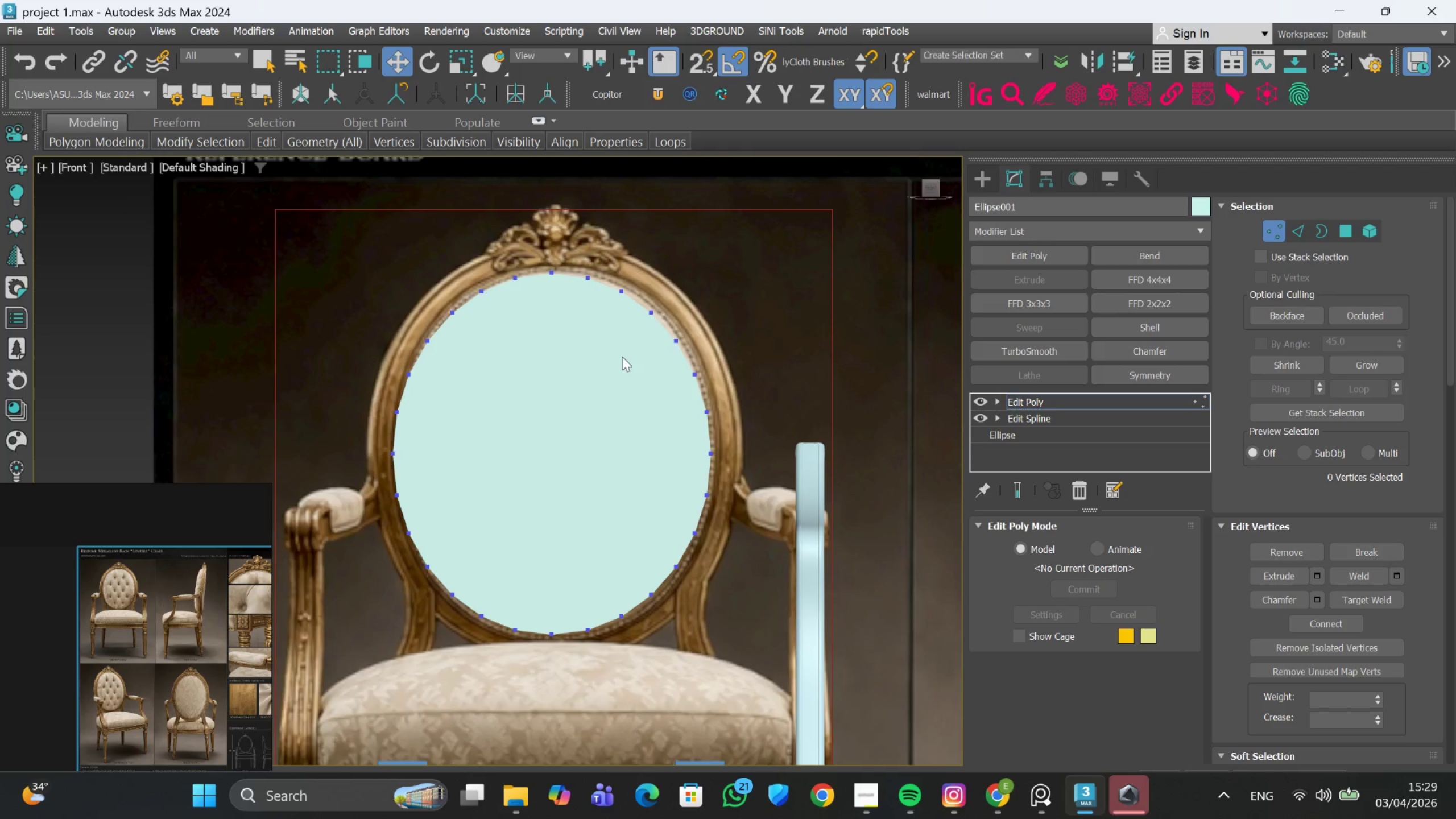 
wait(7.66)
 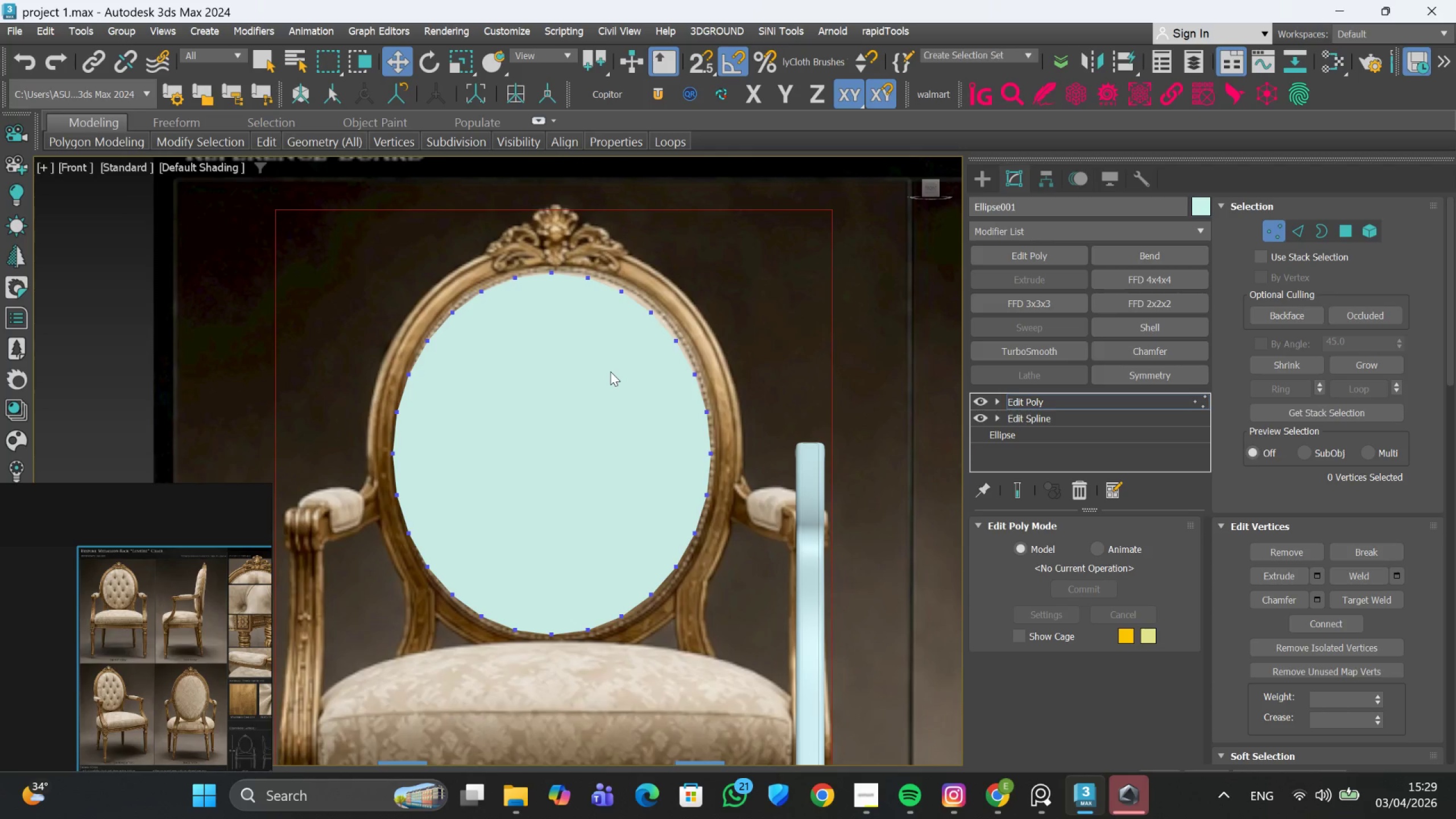 
left_click([1090, 490])
 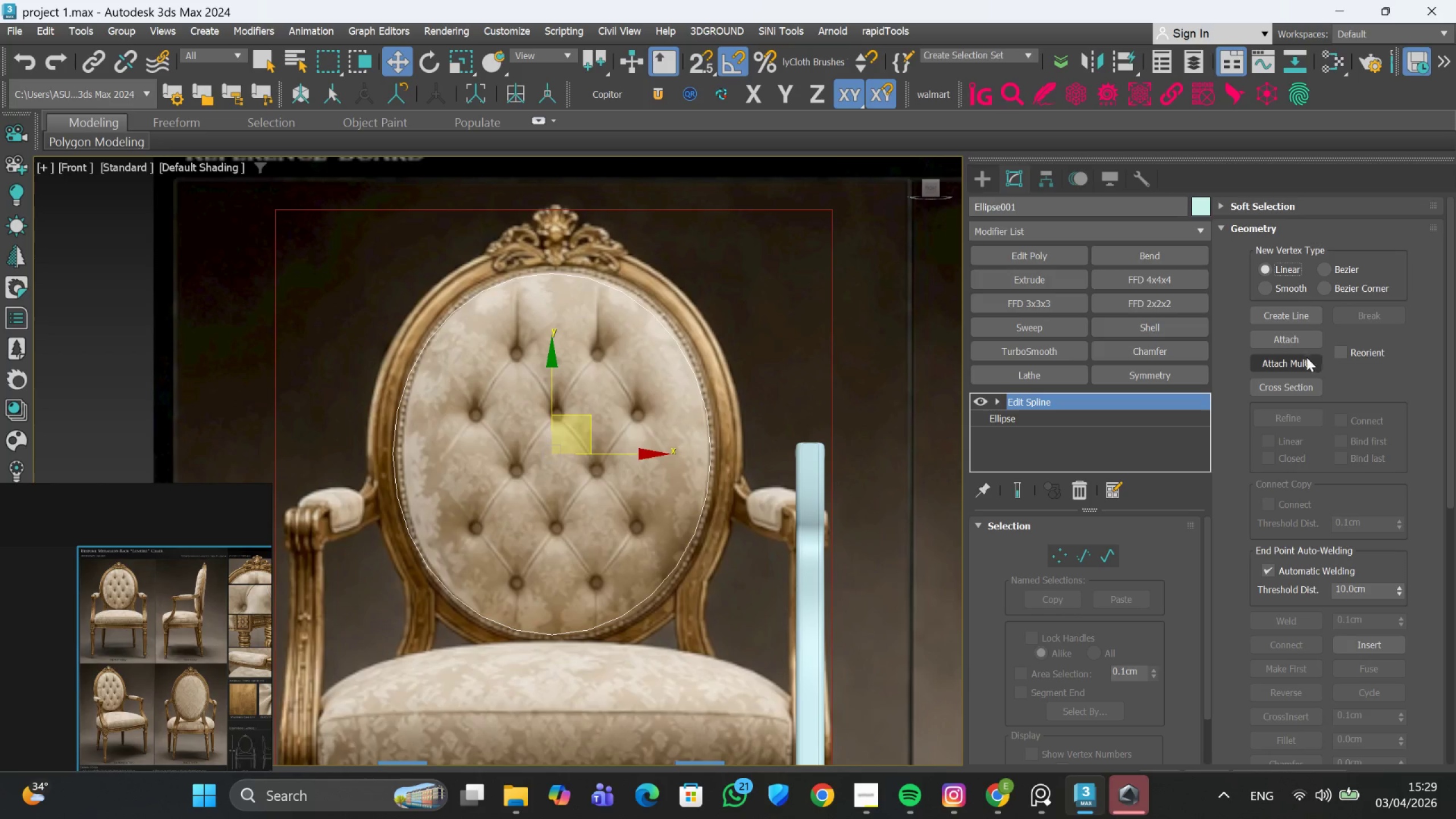 
wait(7.5)
 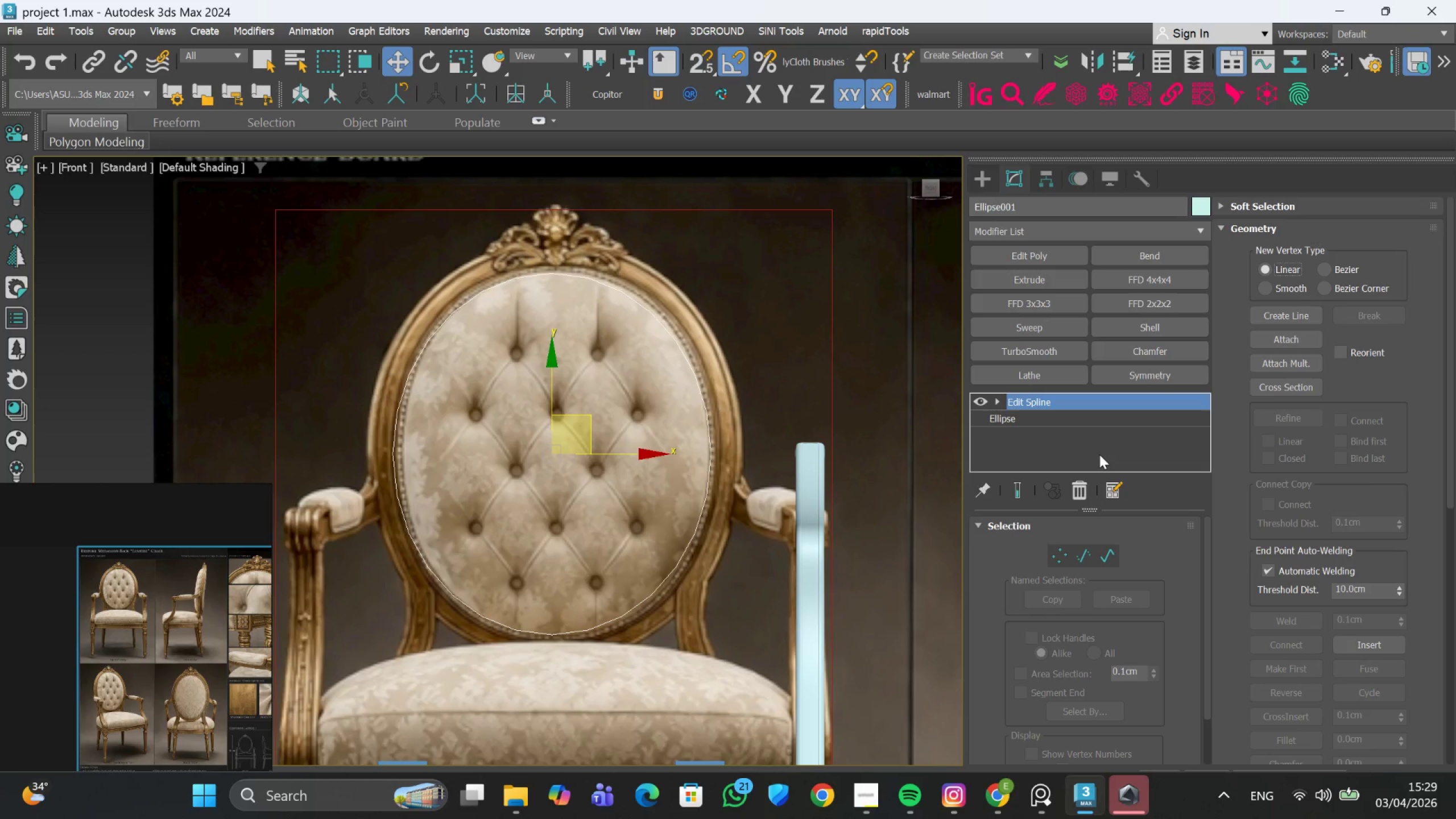 
left_click([1086, 427])
 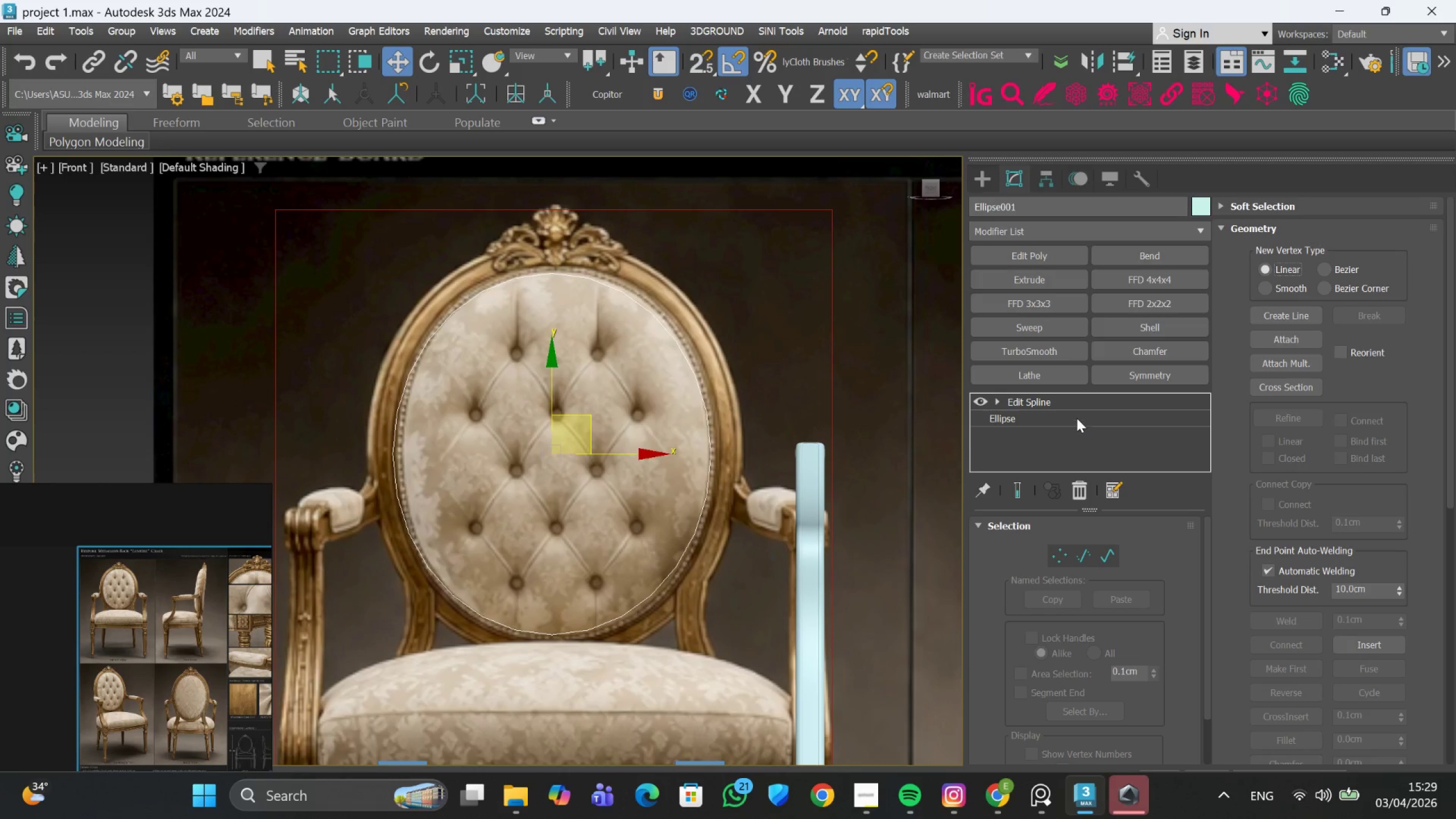 
left_click([1074, 418])
 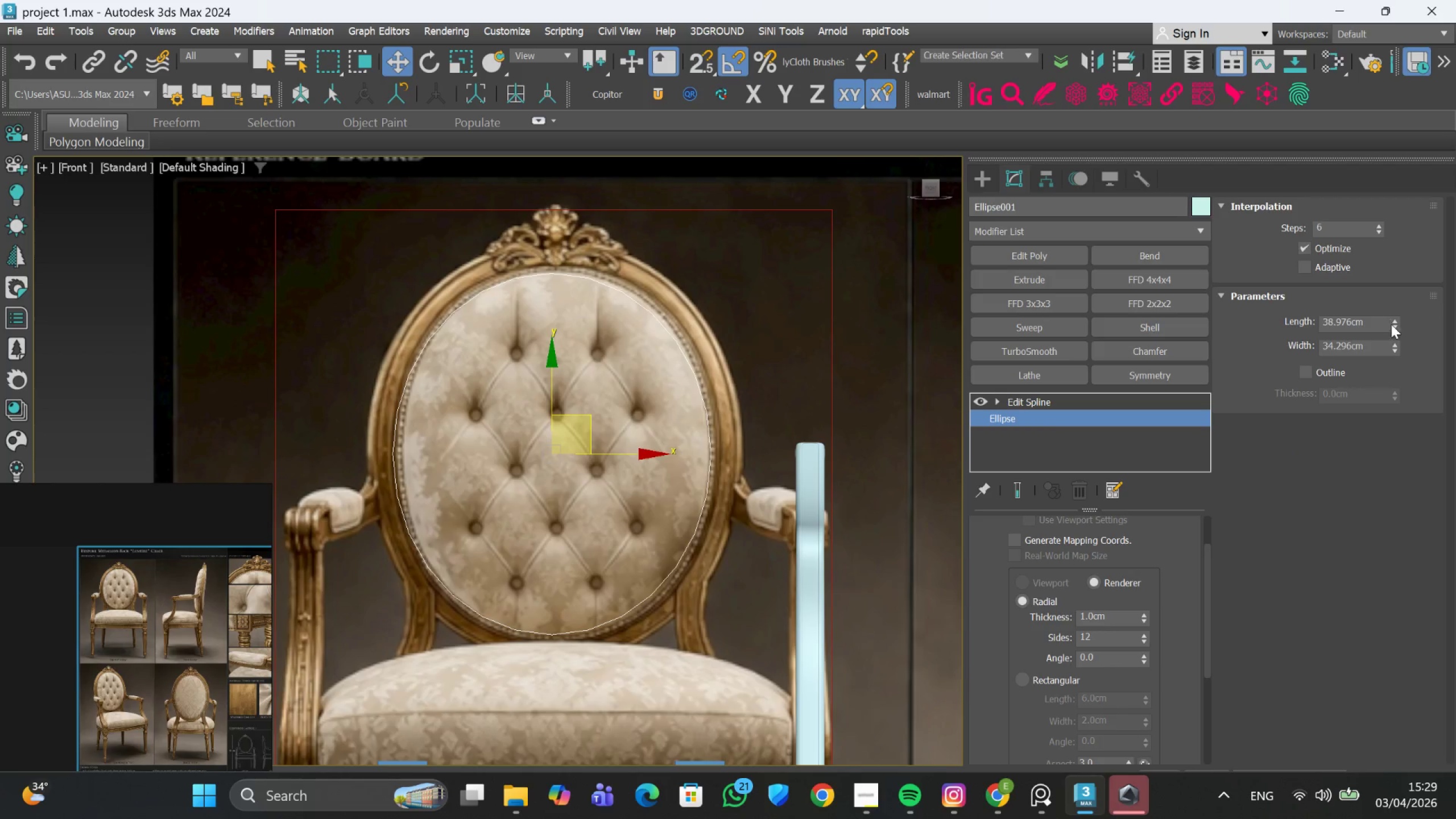 
left_click_drag(start_coordinate=[1393, 321], to_coordinate=[1393, 314])
 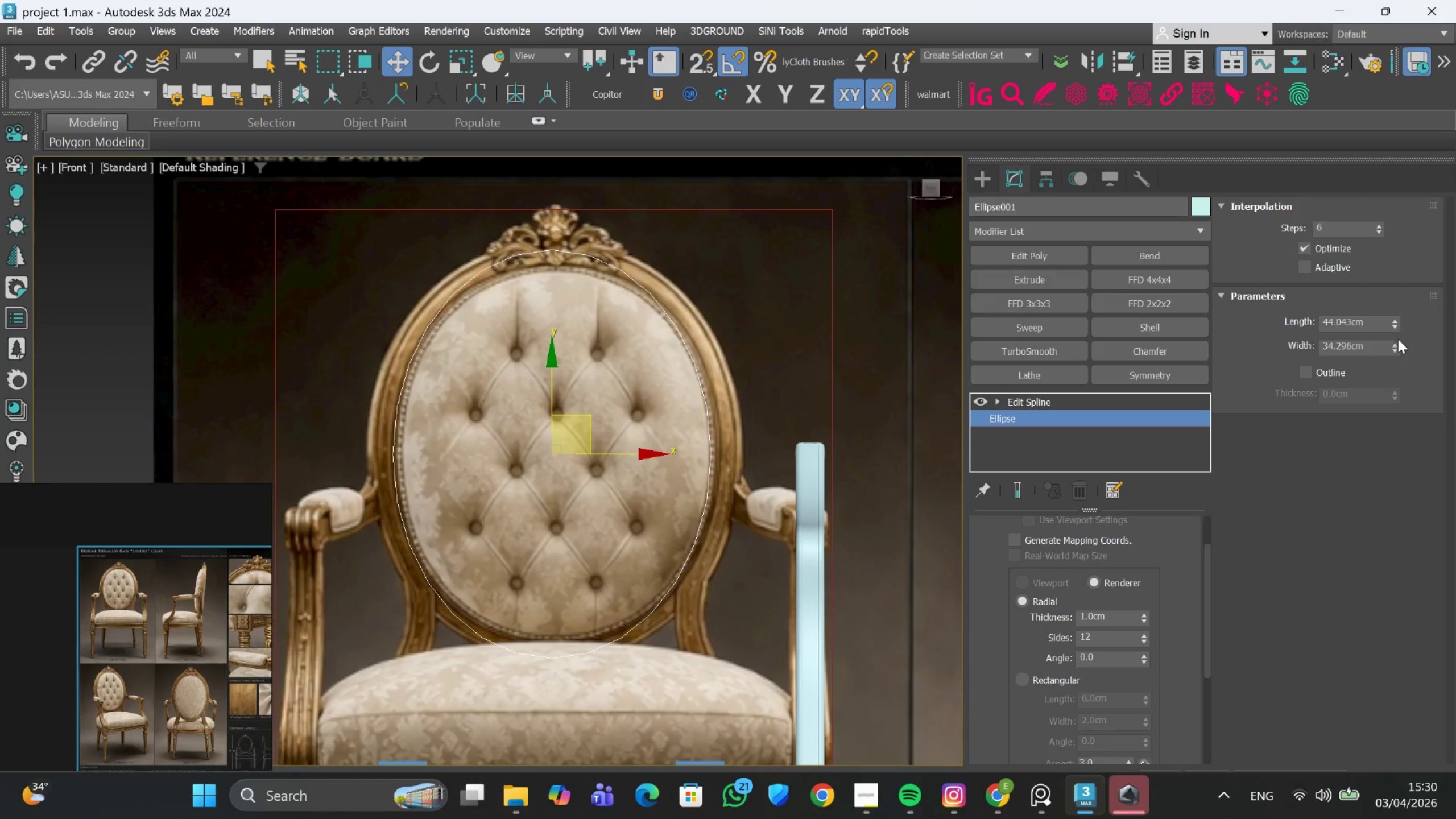 
left_click_drag(start_coordinate=[1399, 340], to_coordinate=[1399, 333])
 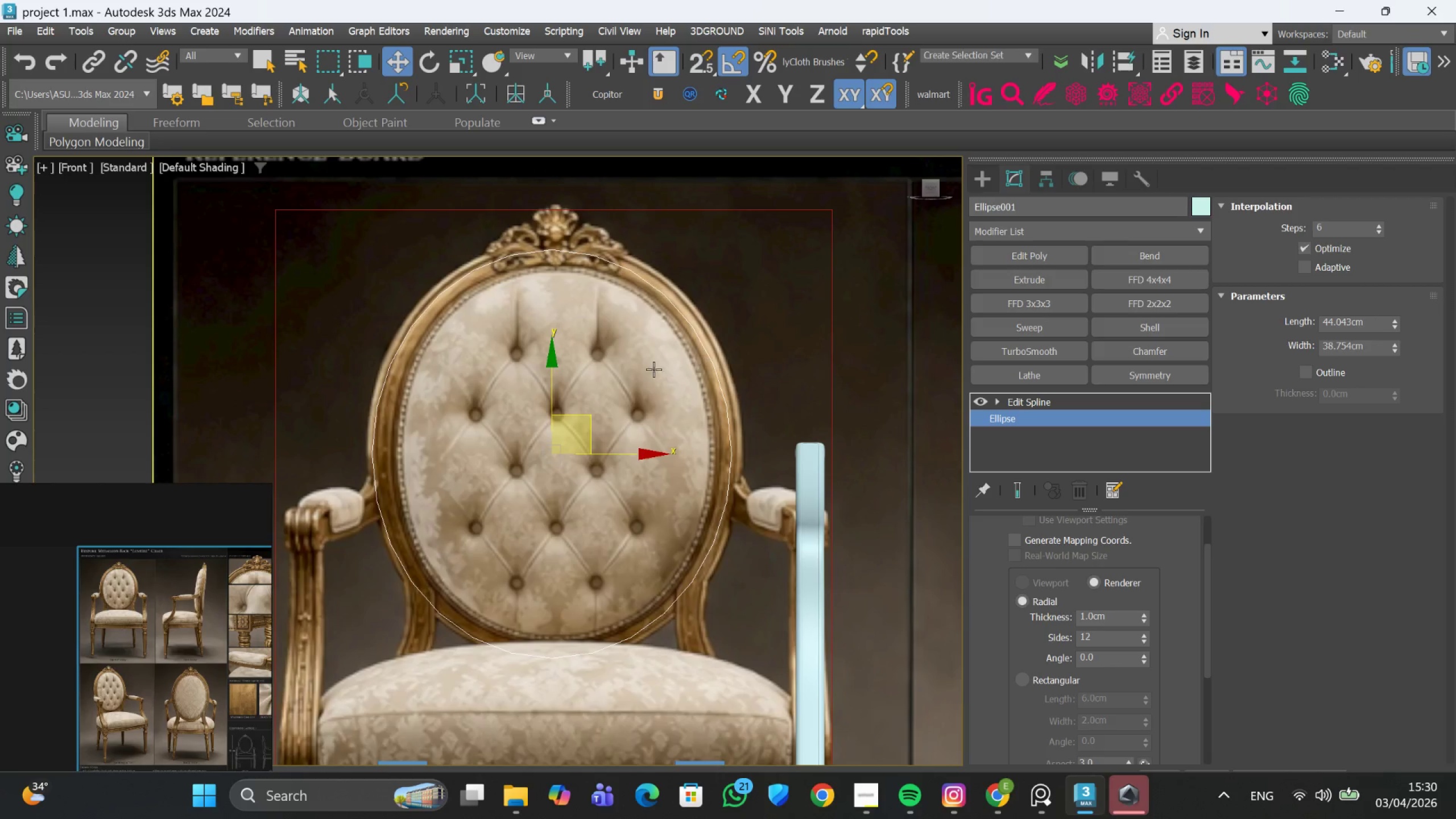 
scroll: coordinate [648, 371], scroll_direction: down, amount: 2.0
 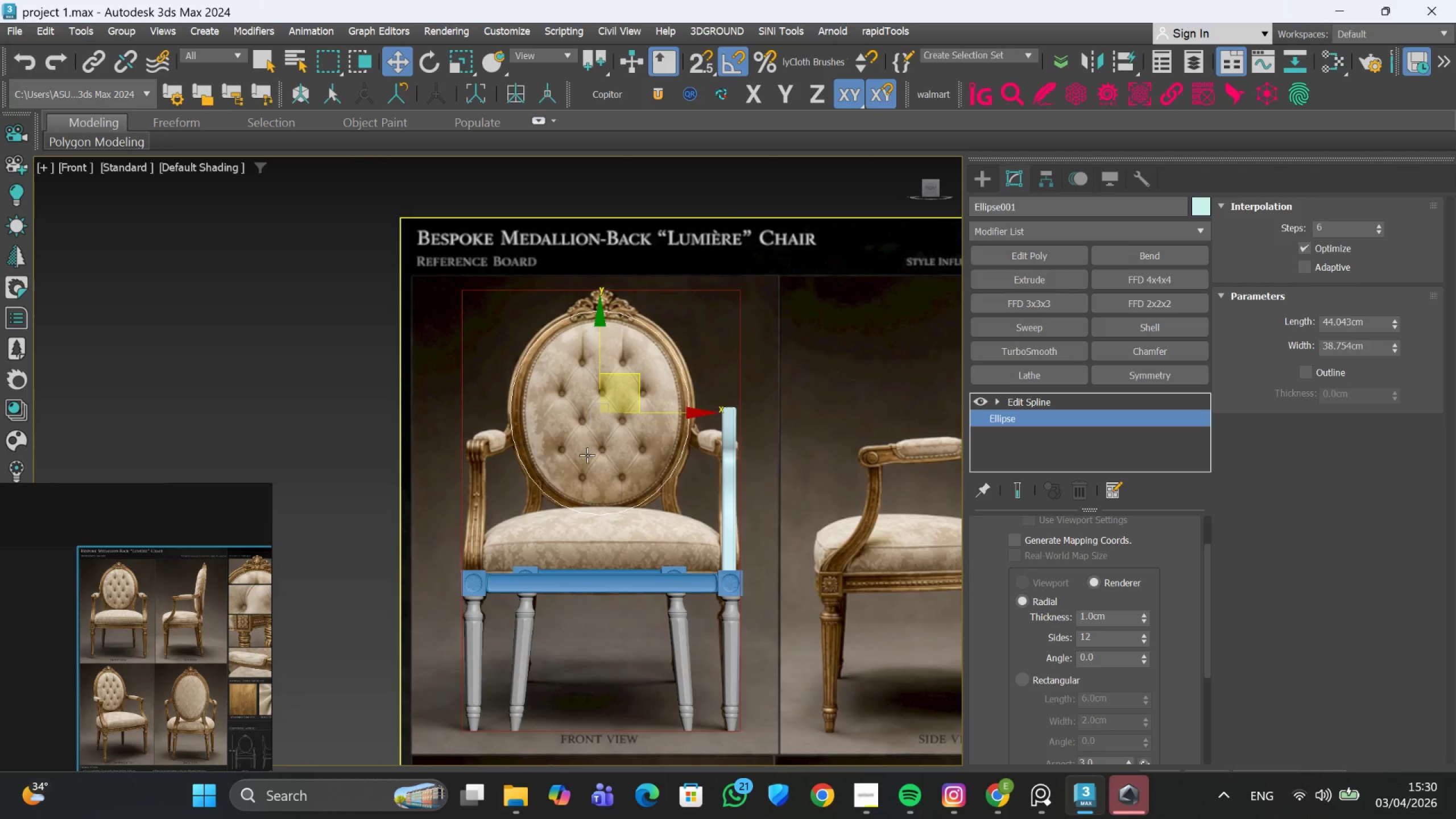 
scroll: coordinate [711, 414], scroll_direction: up, amount: 2.0
 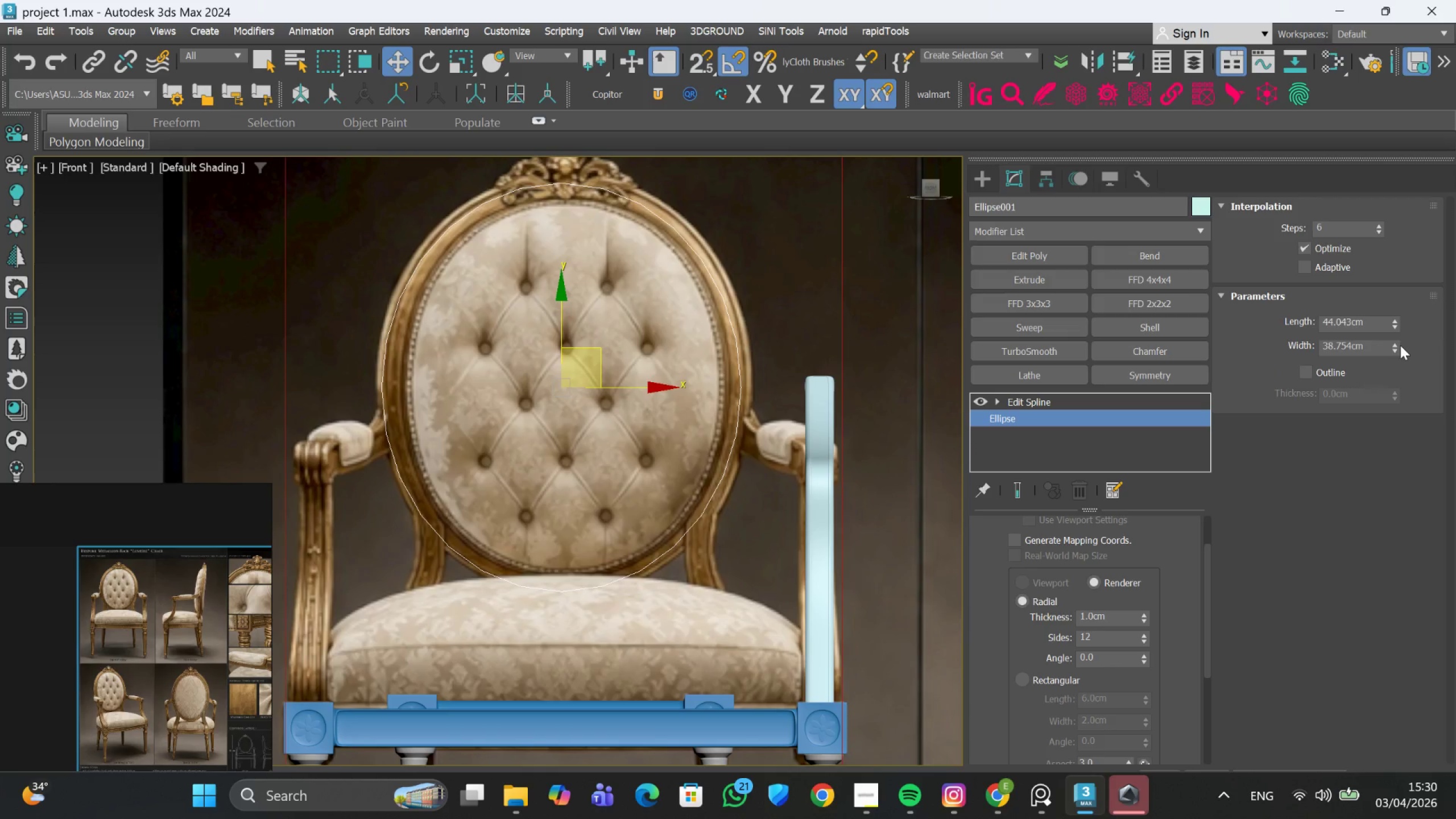 
wait(5.69)
 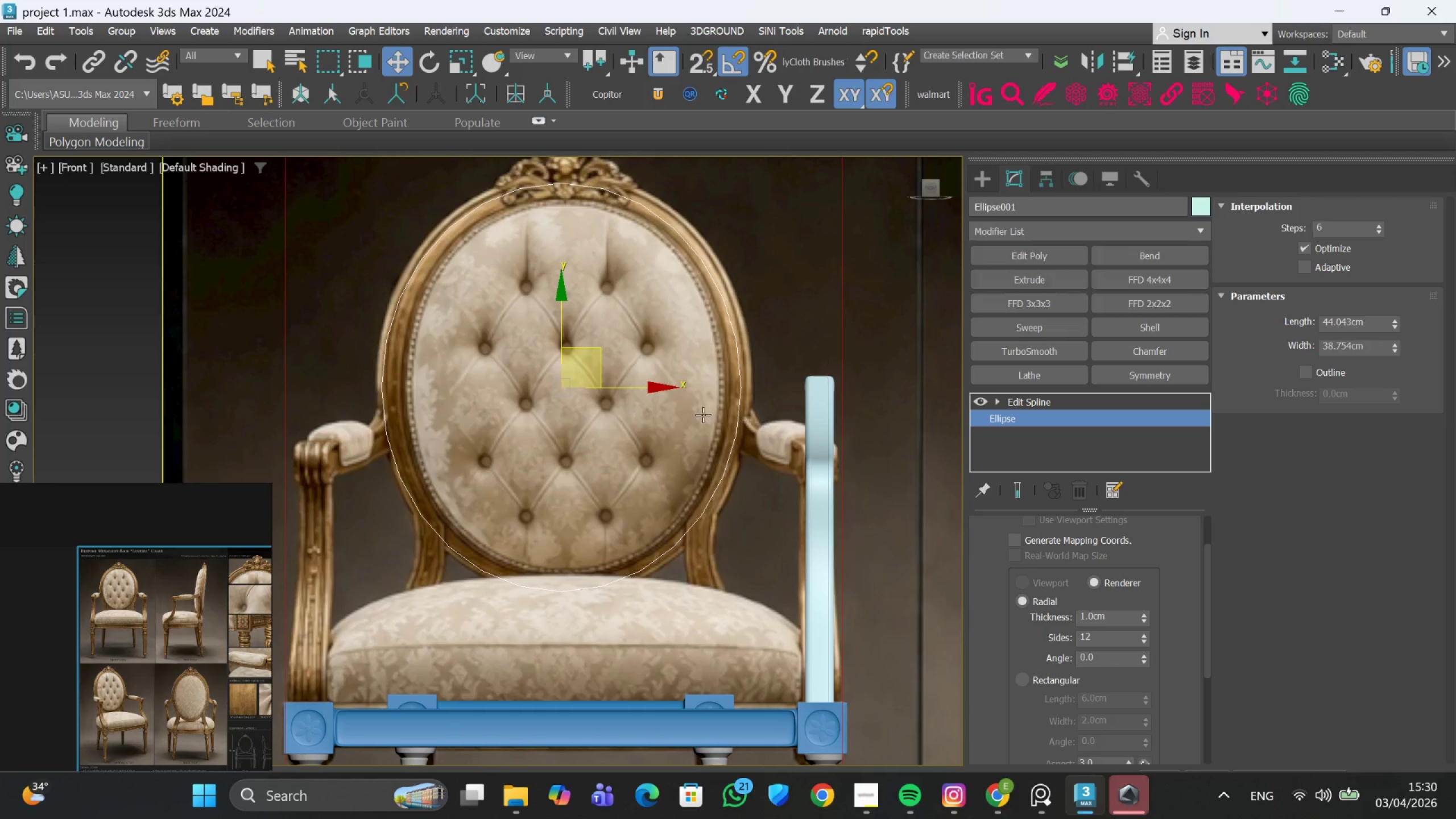 
left_click([1399, 345])
 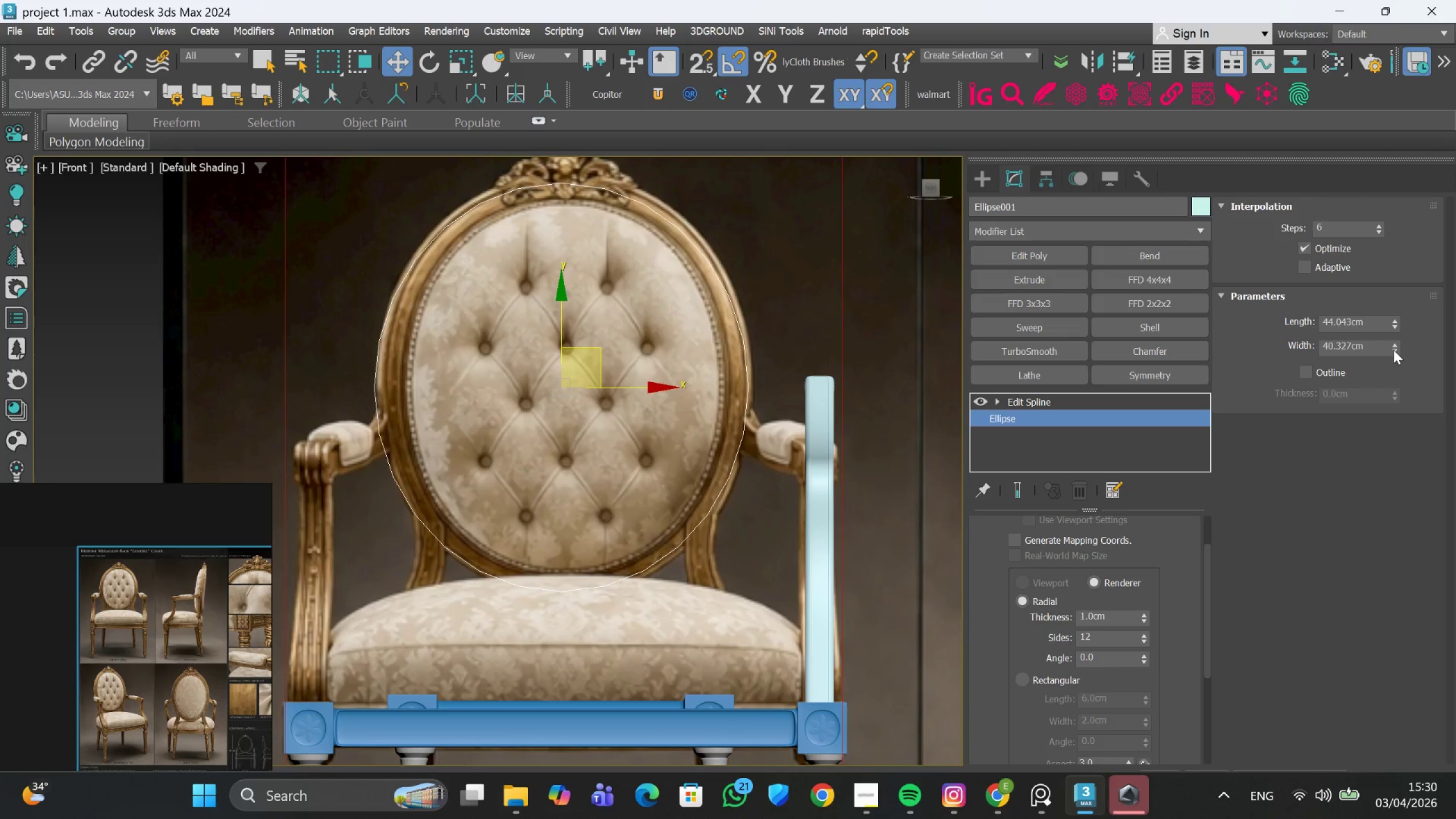 
left_click([1393, 350])
 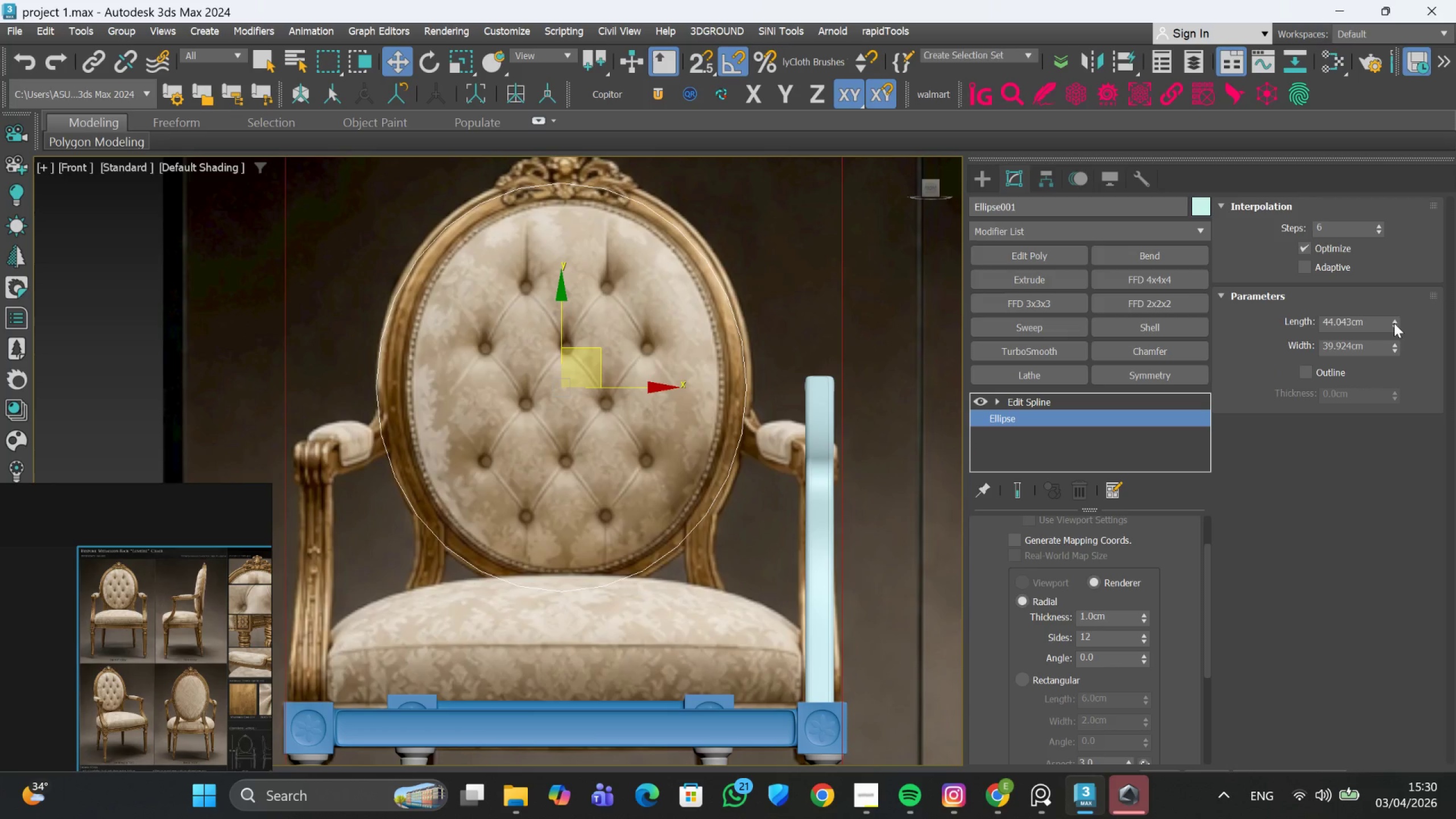 
left_click([1395, 319])
 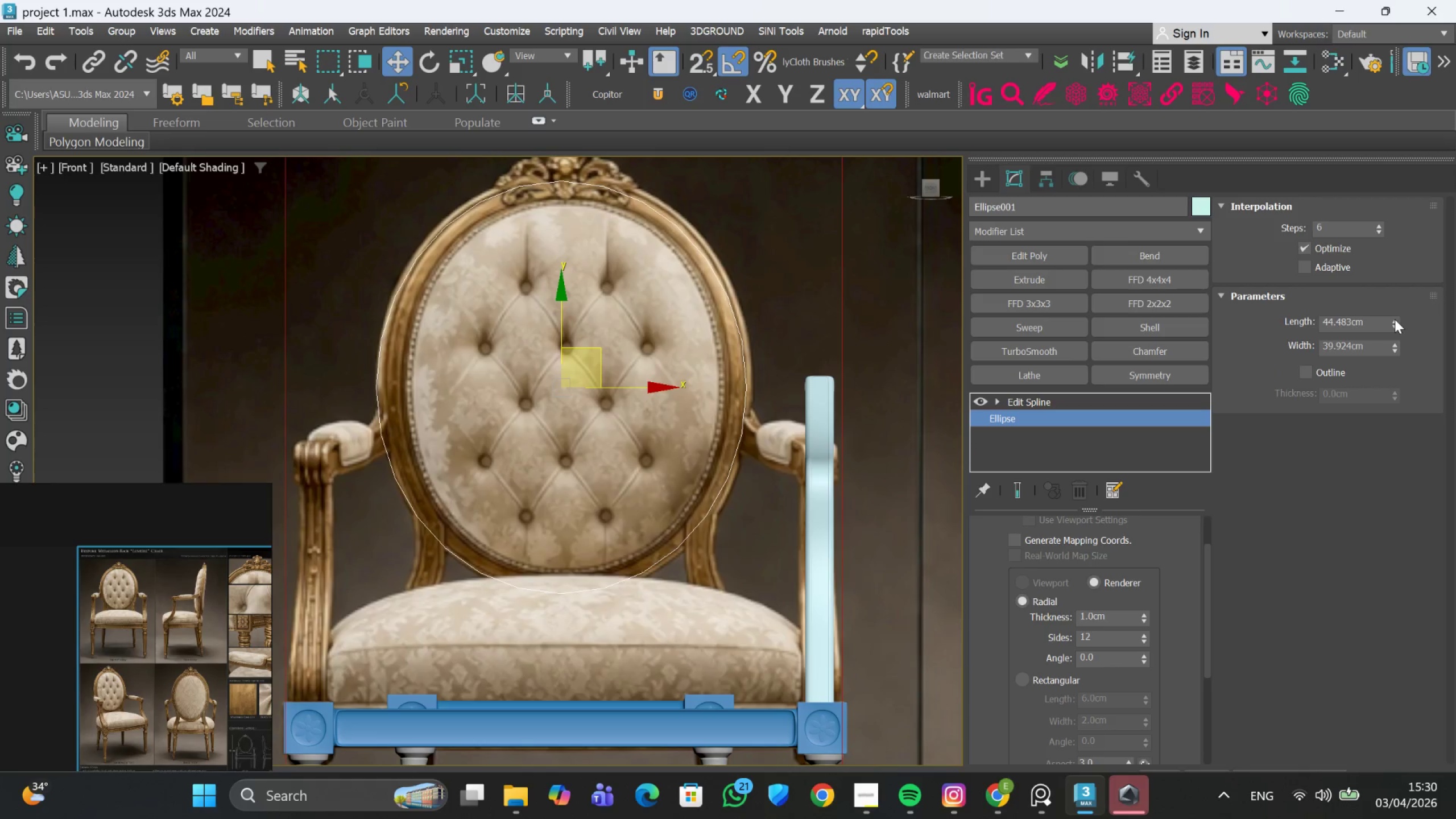 
double_click([1395, 319])
 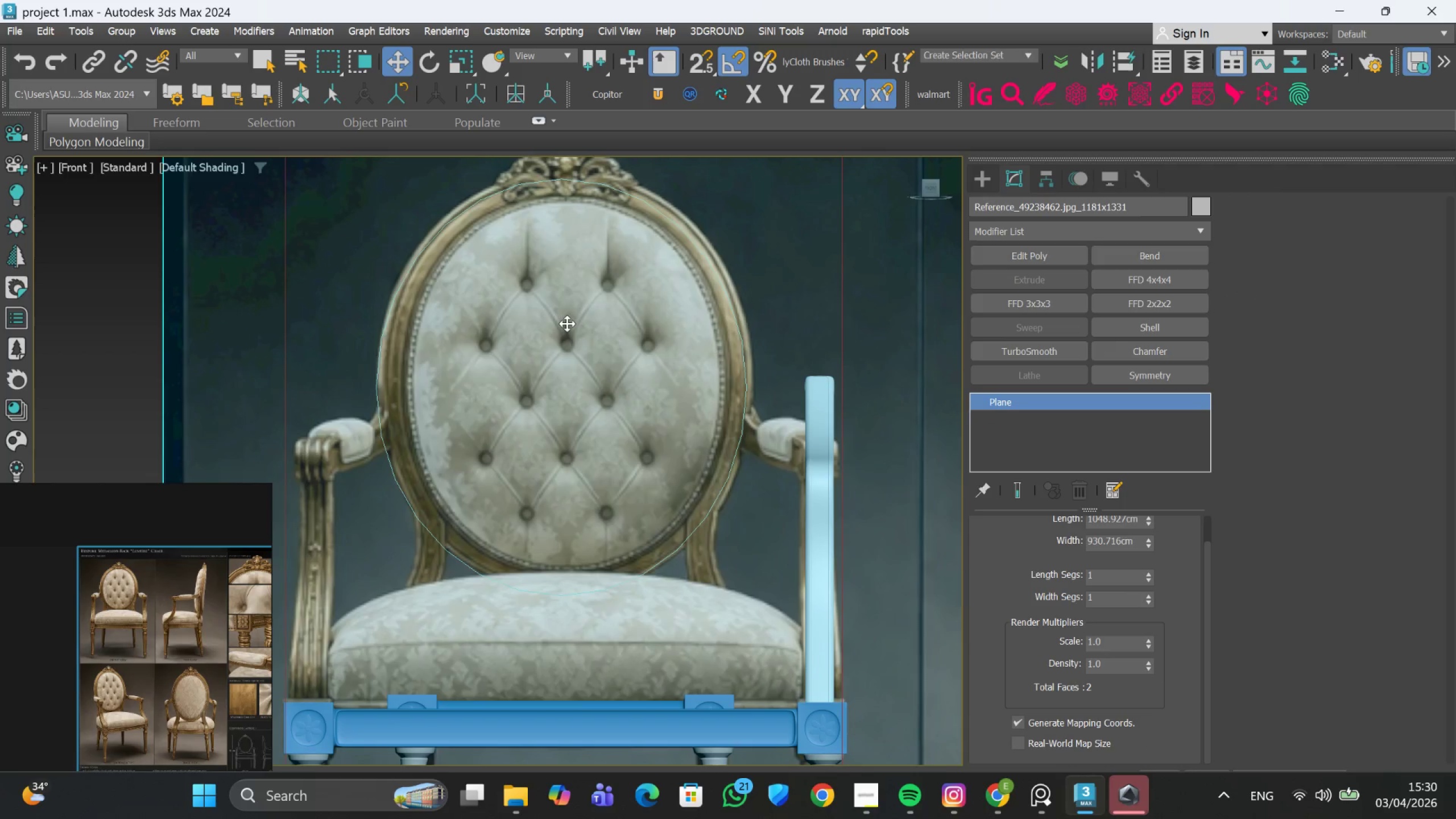 
key(Control+Z)
 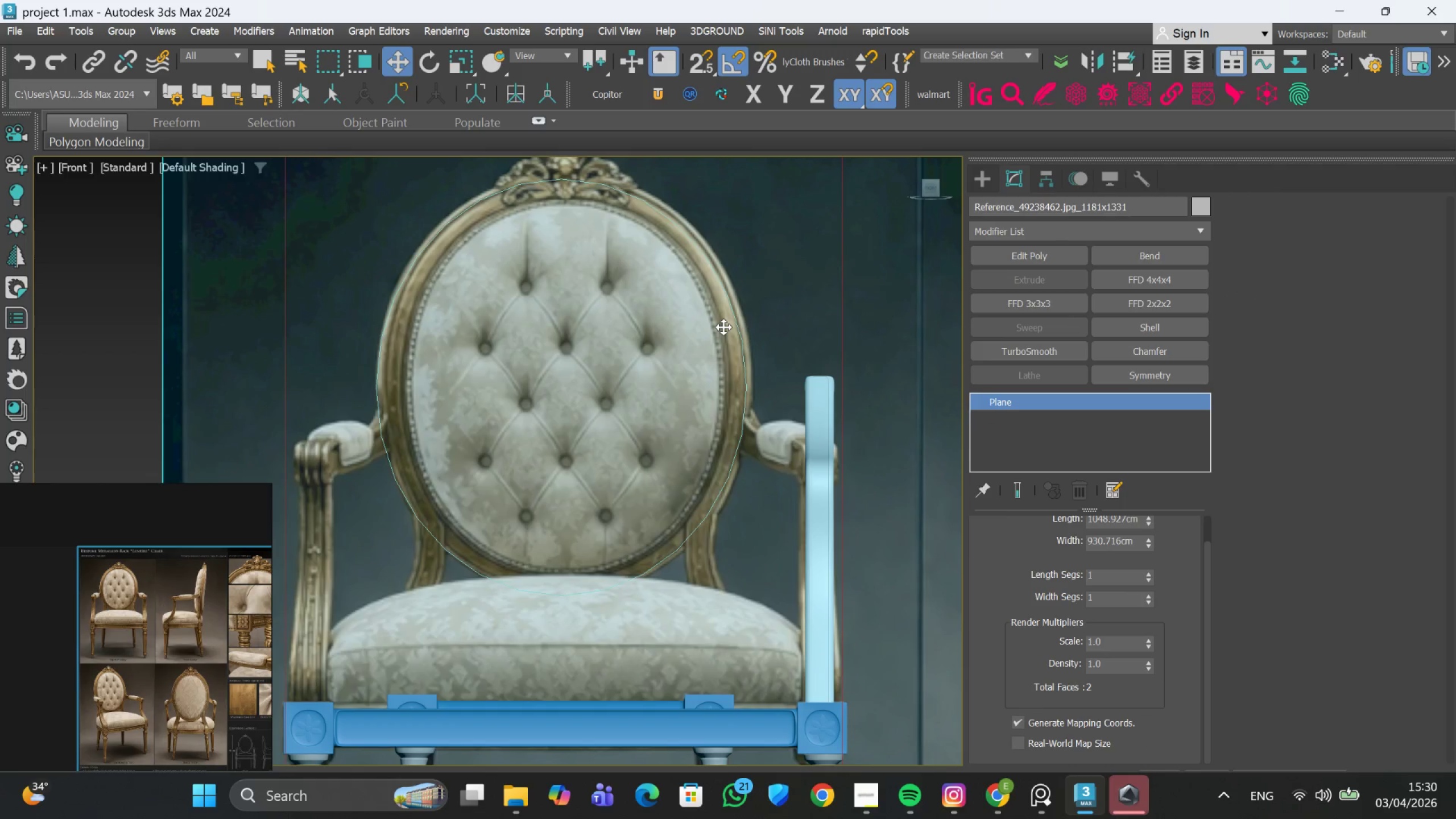 
left_click([731, 325])
 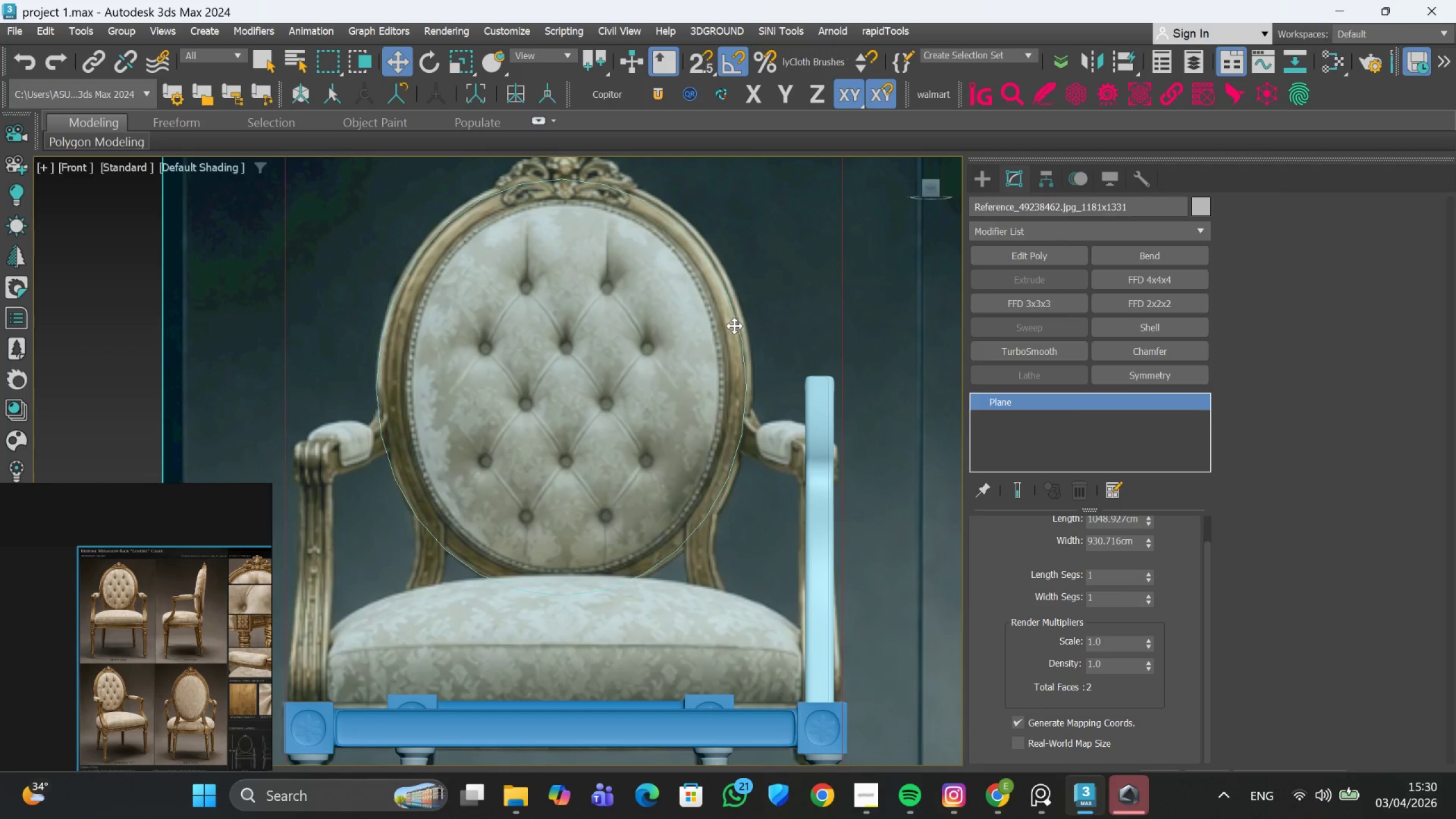 
left_click([735, 328])
 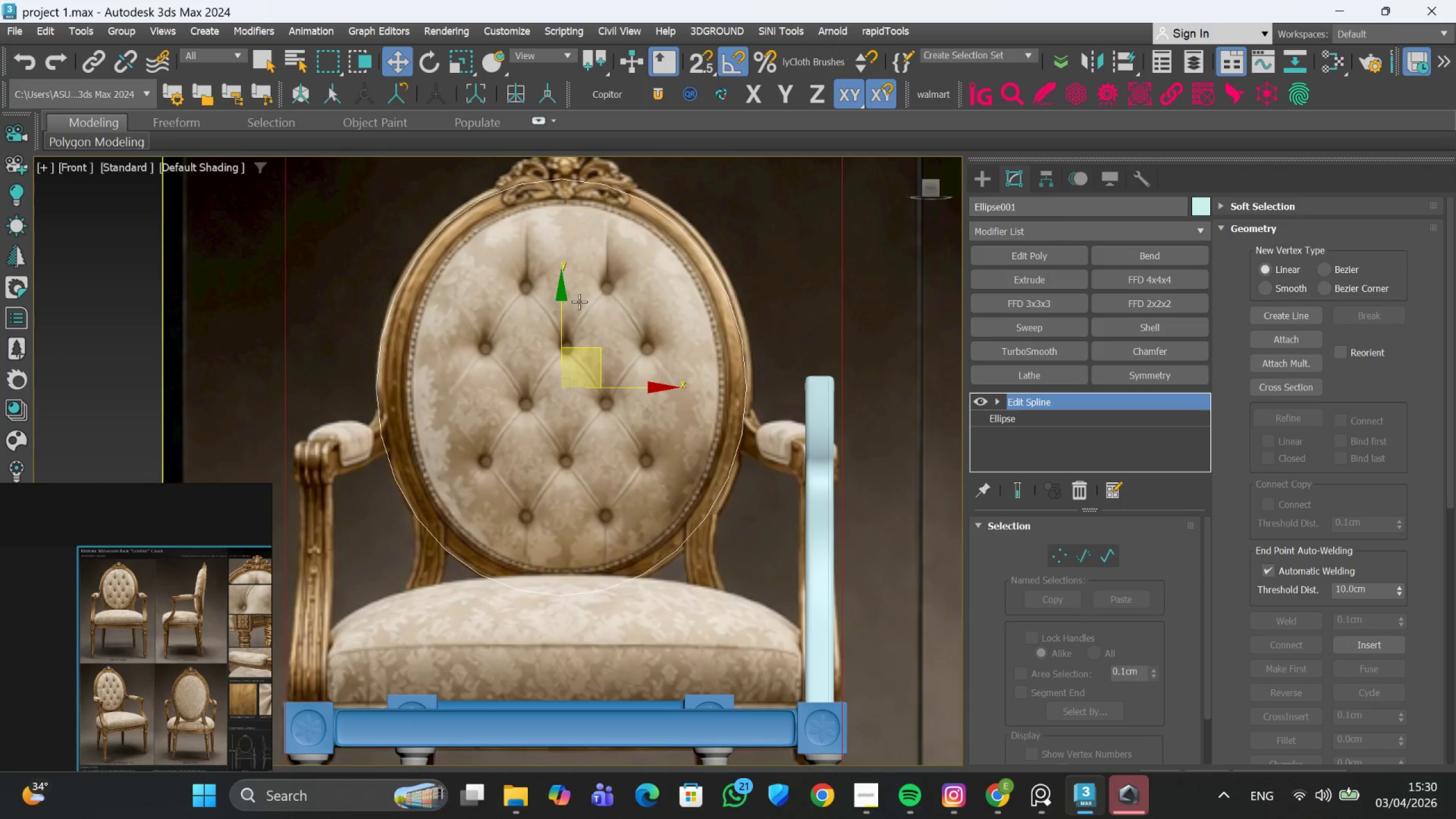 
left_click([561, 304])
 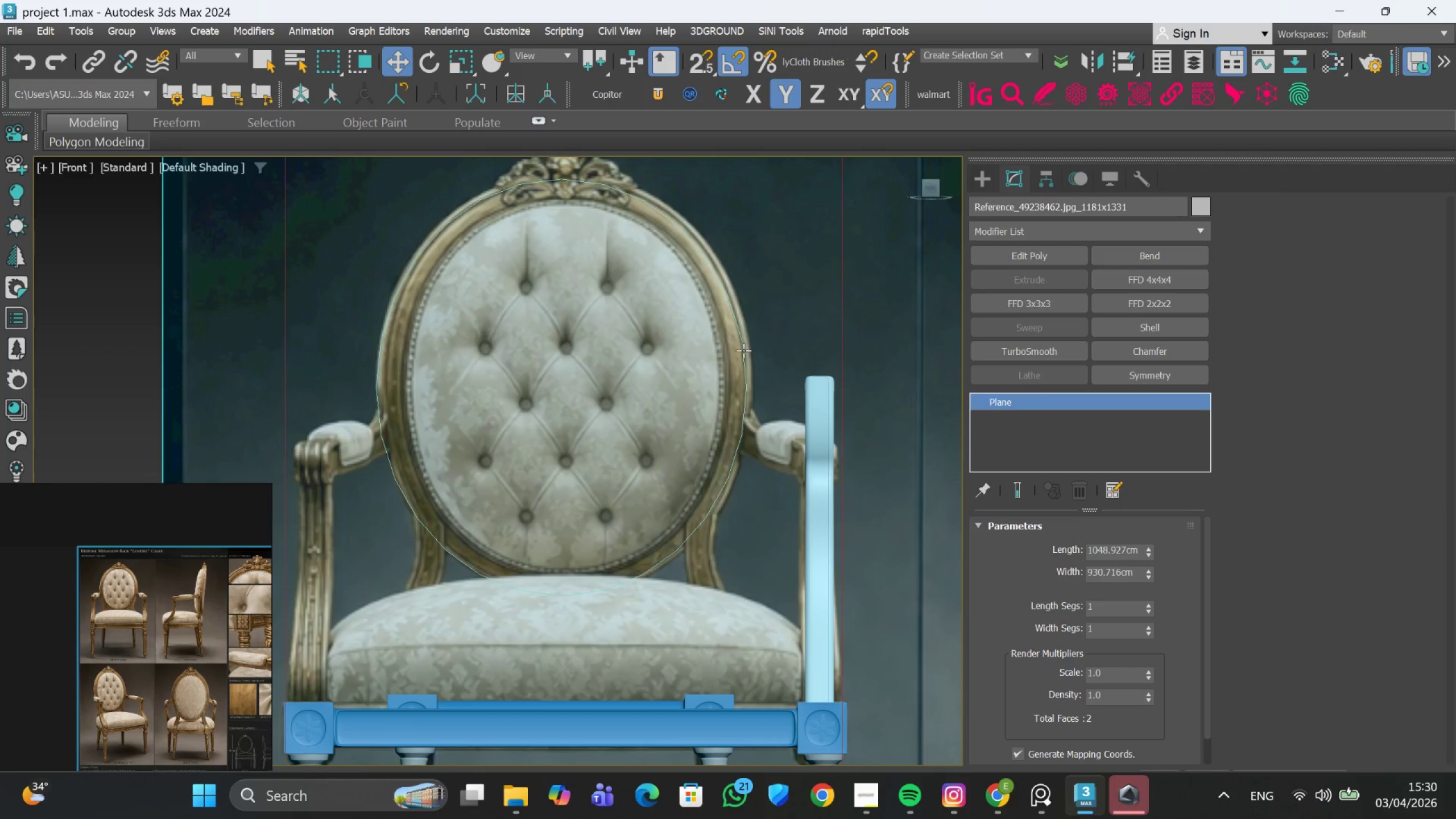 
left_click([741, 353])
 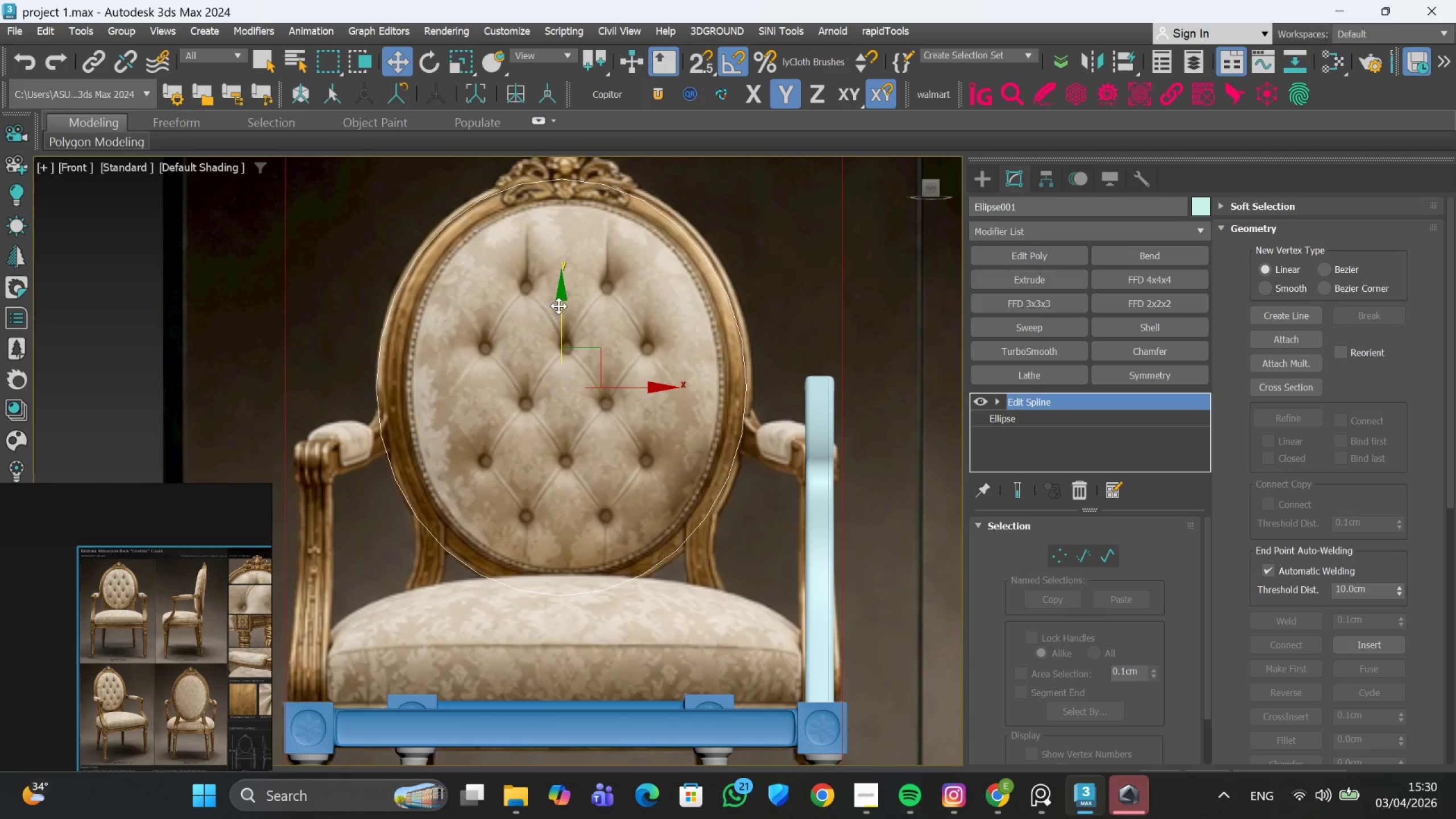 
left_click_drag(start_coordinate=[561, 299], to_coordinate=[563, 289])
 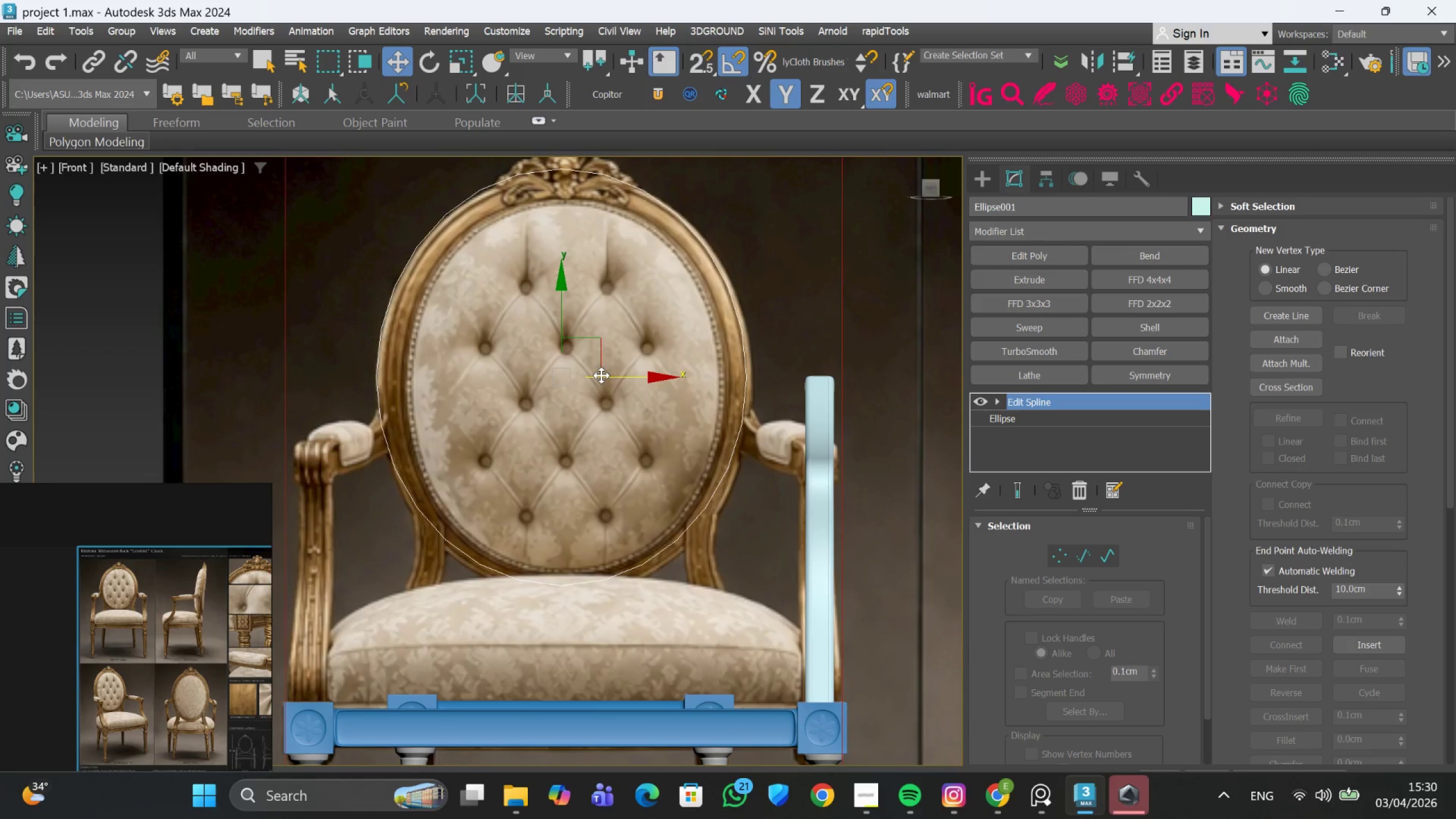 
left_click_drag(start_coordinate=[603, 376], to_coordinate=[607, 378])
 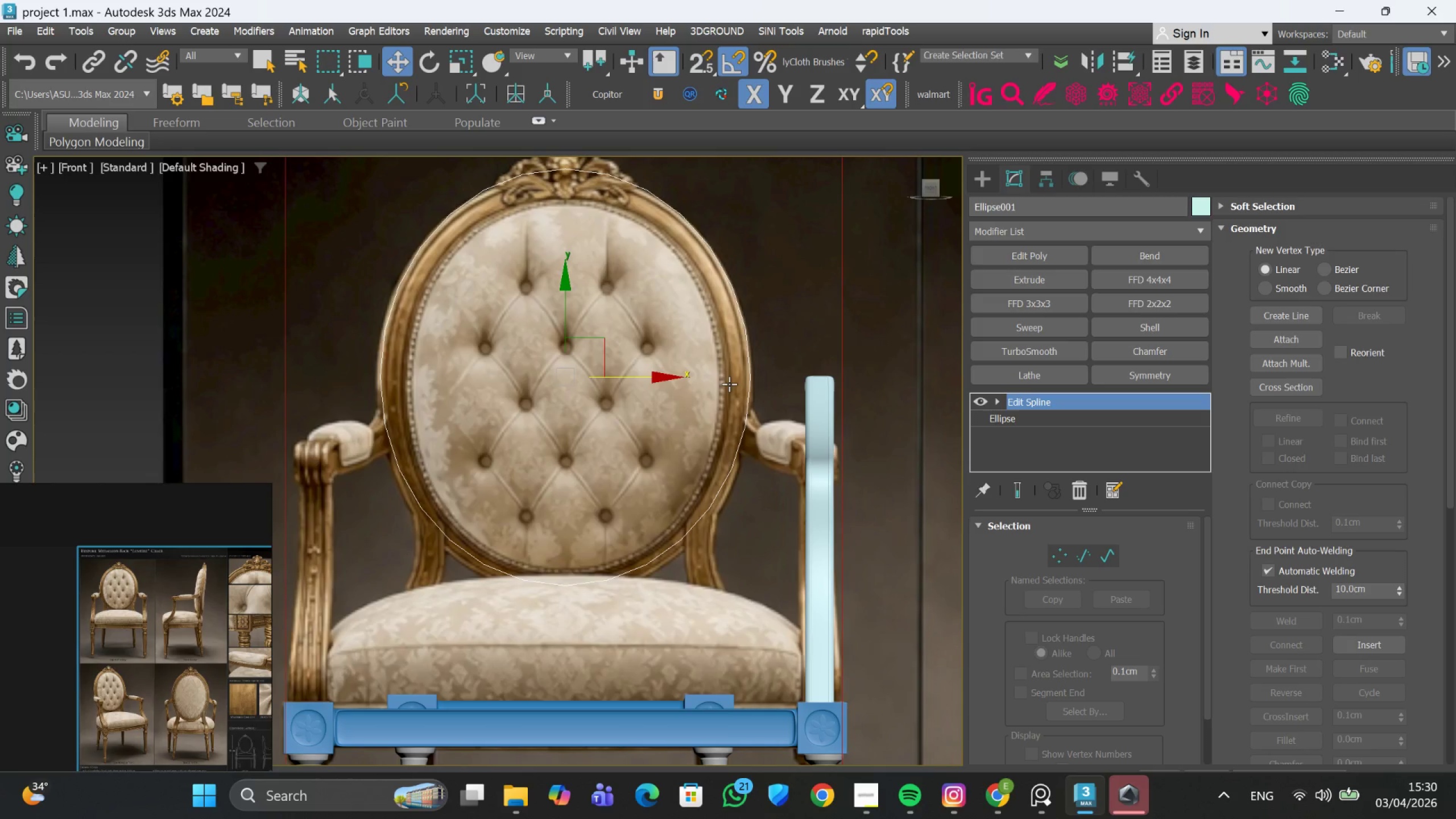 
scroll: coordinate [718, 391], scroll_direction: down, amount: 1.0
 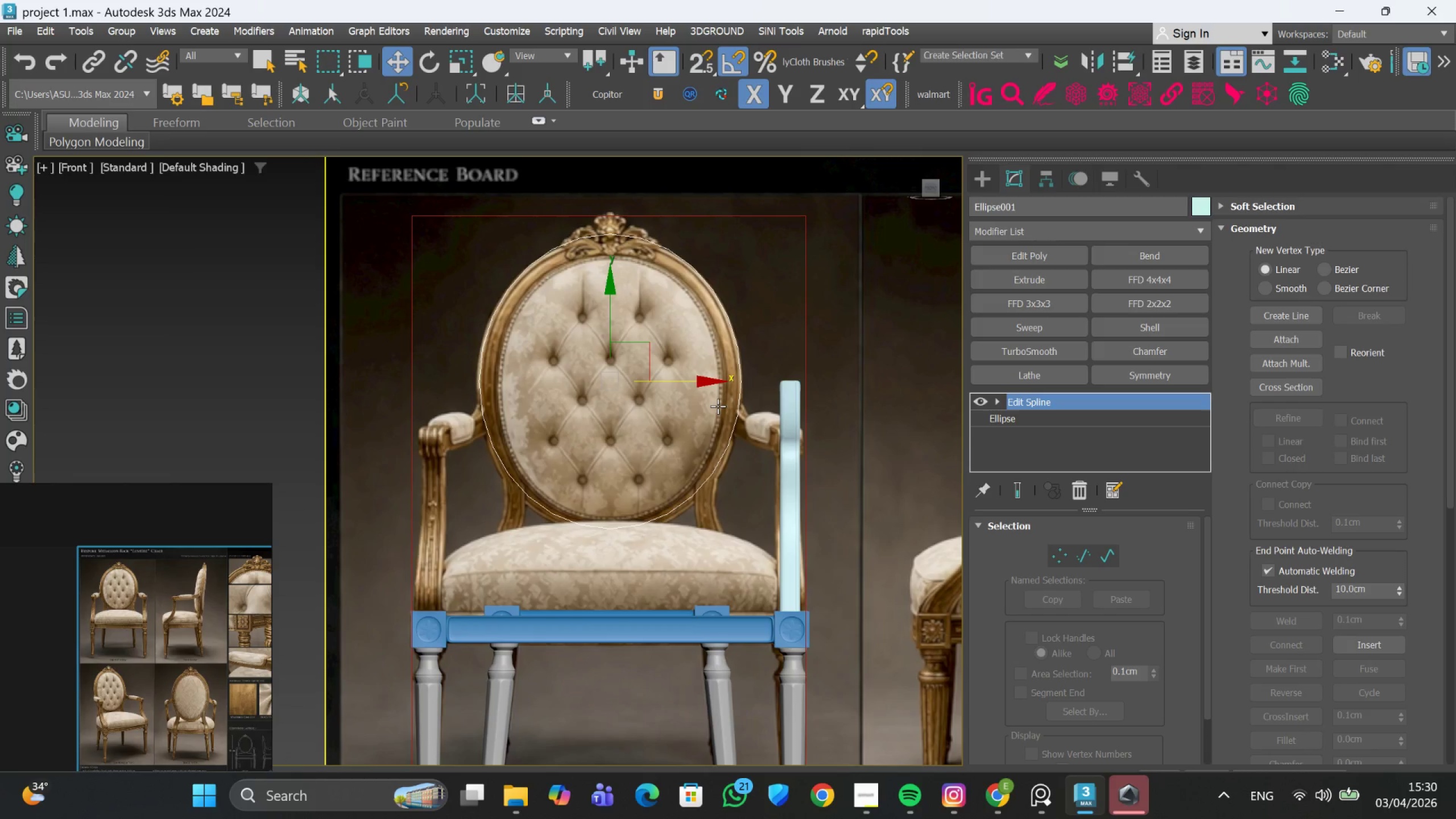 
hold_key(key=AltLeft, duration=0.84)
 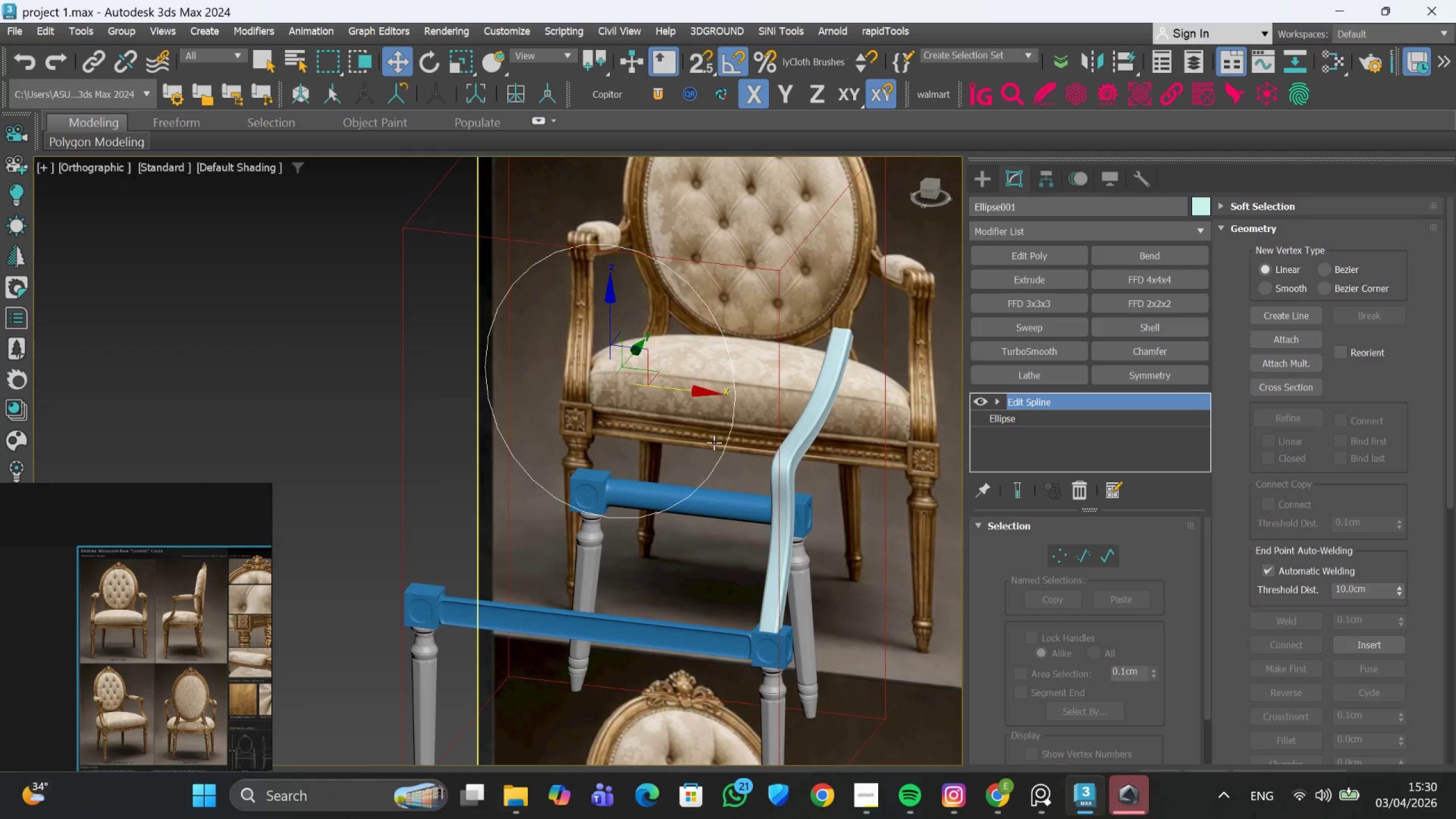 
scroll: coordinate [714, 452], scroll_direction: down, amount: 1.0
 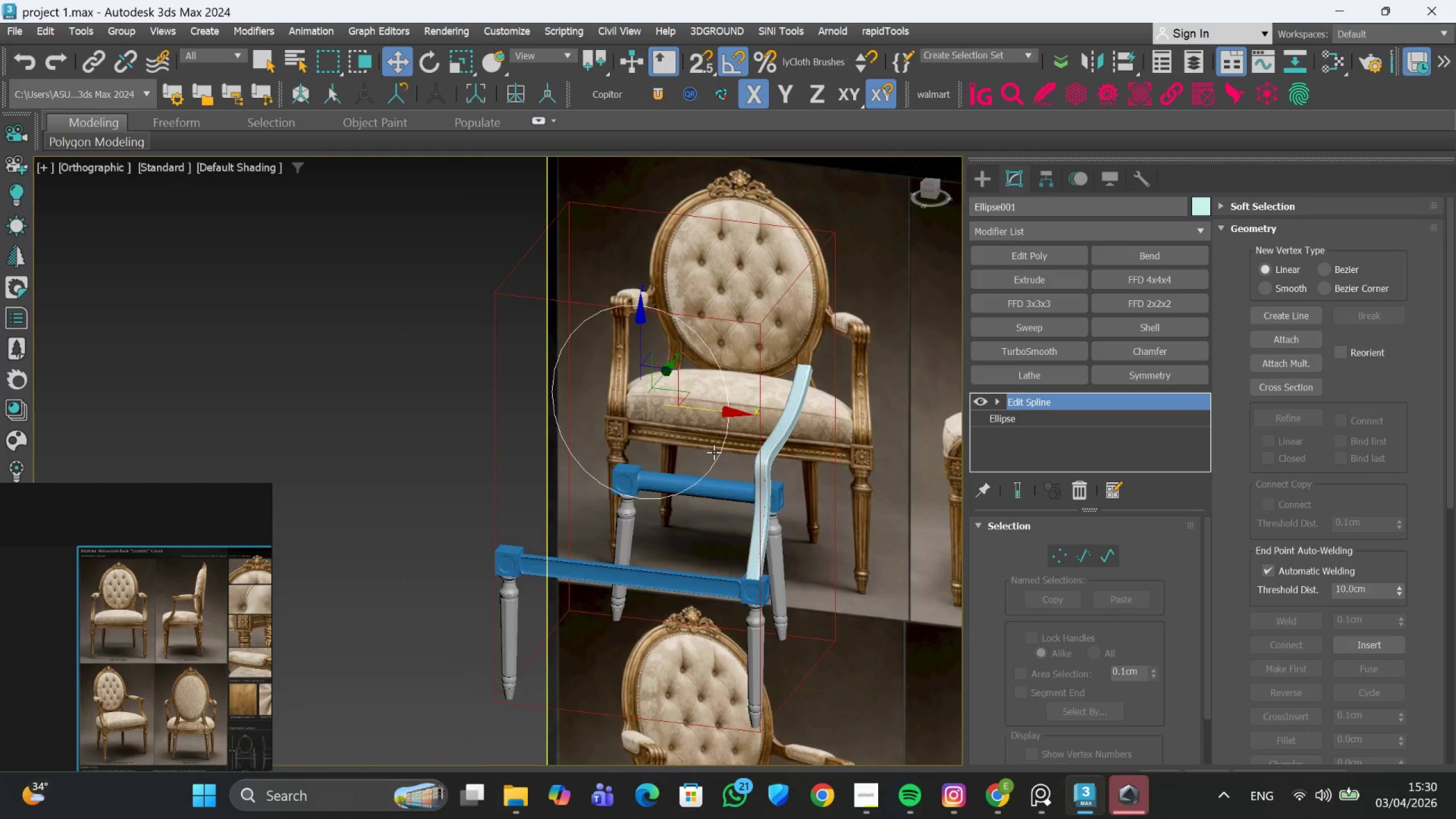 
hold_key(key=AltLeft, duration=1.09)
 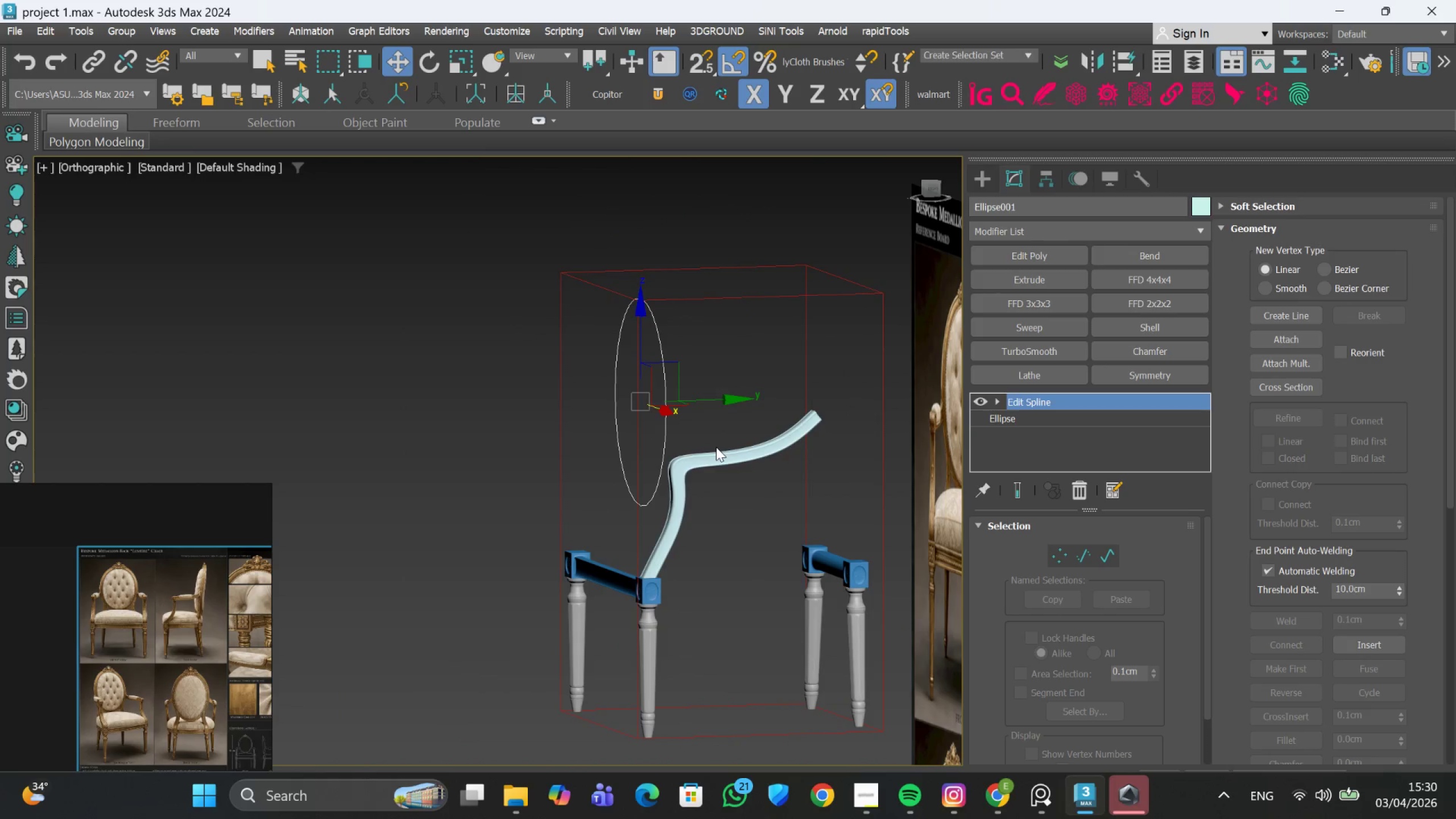 
scroll: coordinate [716, 447], scroll_direction: up, amount: 1.0
 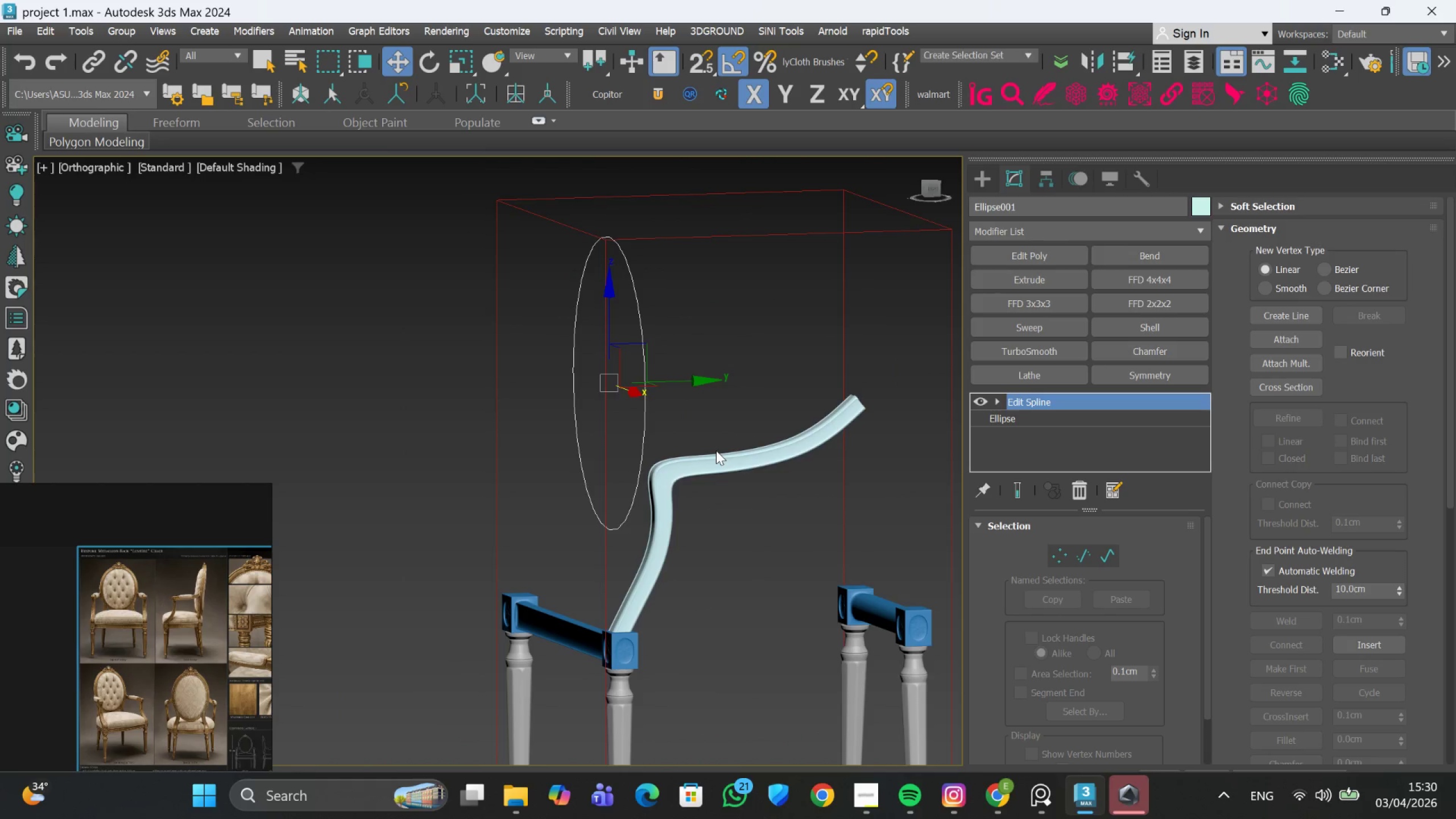 
key(F)
 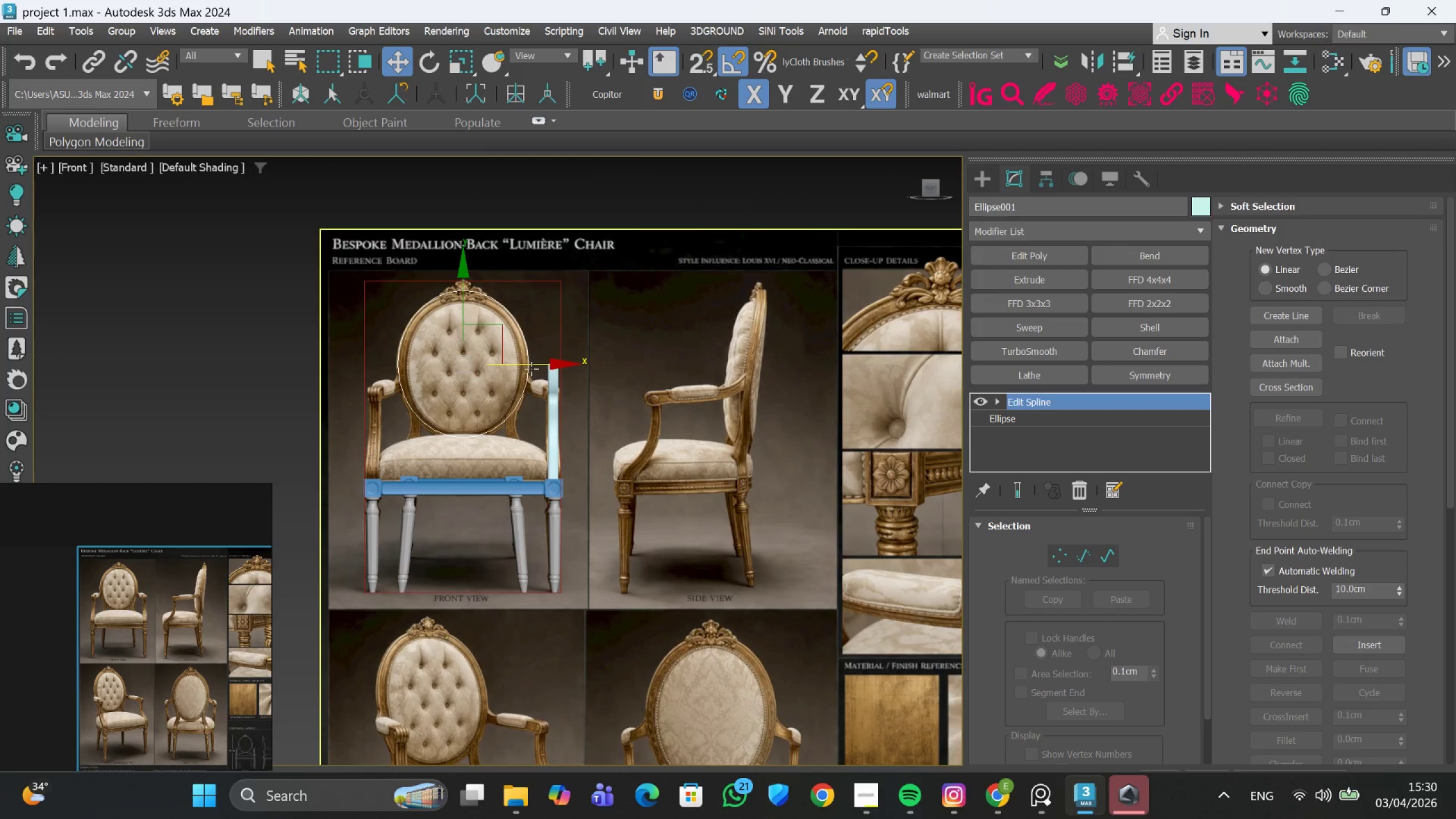 
scroll: coordinate [526, 367], scroll_direction: up, amount: 2.0
 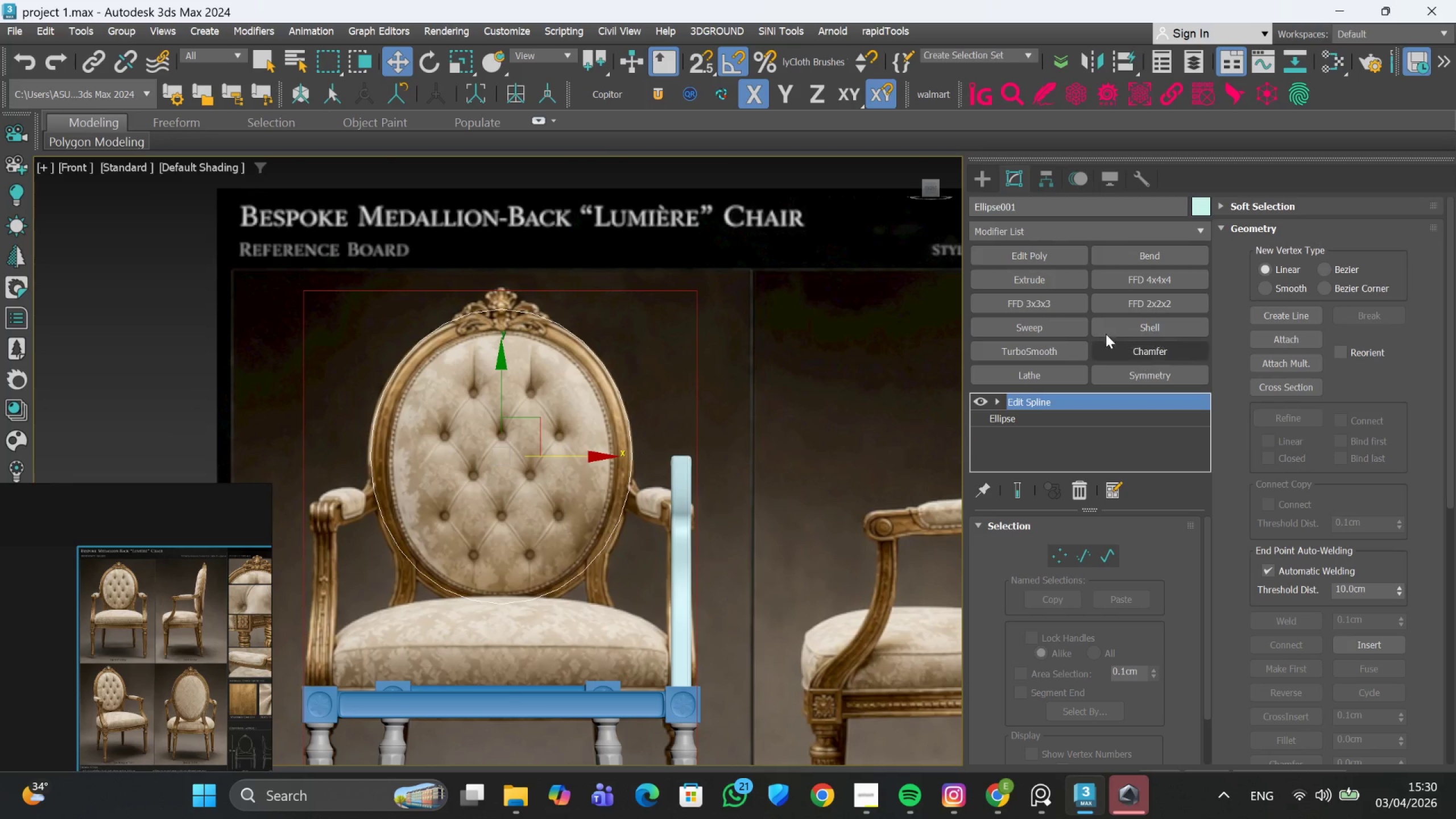 
left_click([1046, 263])
 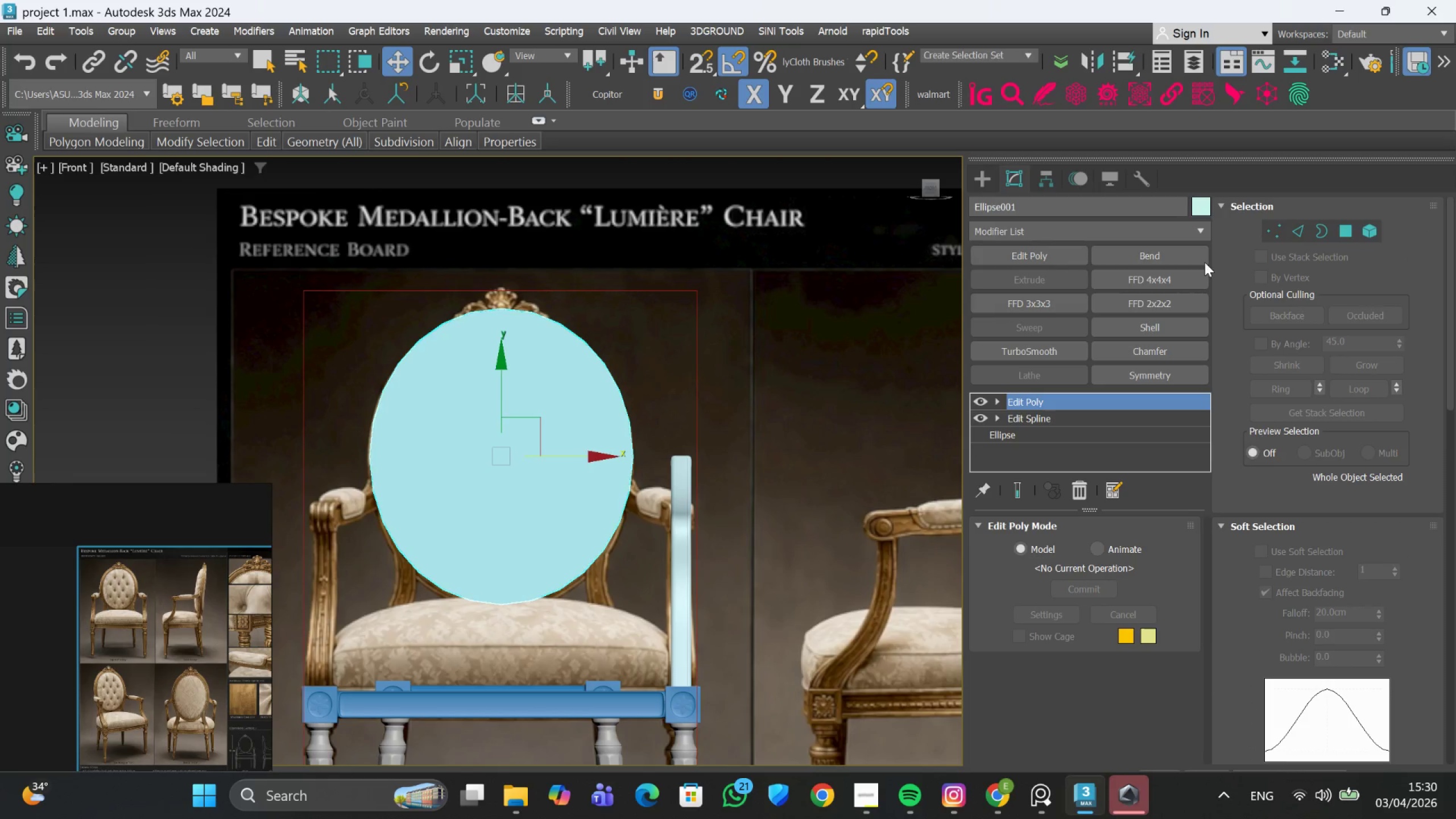 
left_click([1266, 231])
 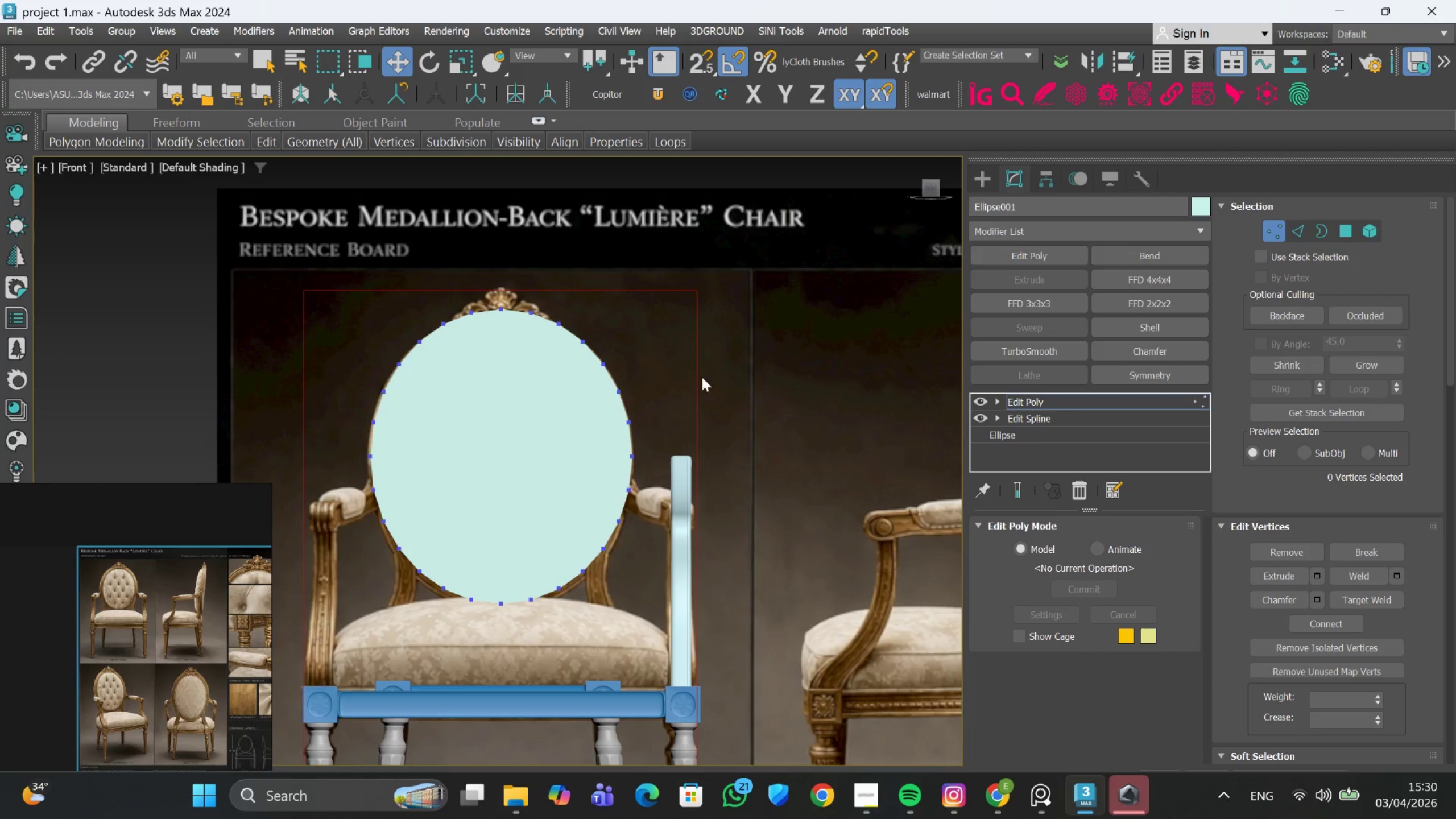 
wait(12.84)
 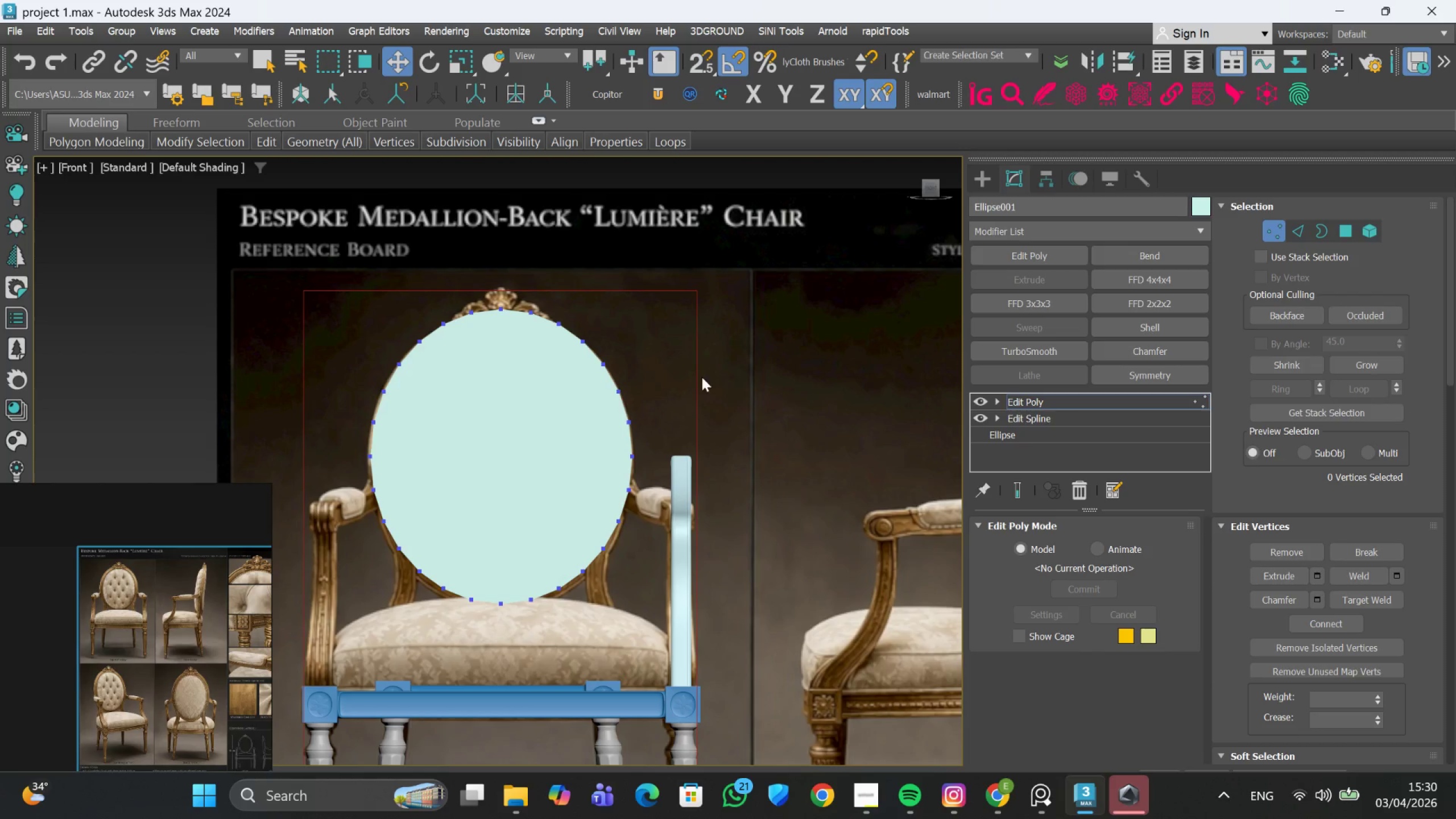 
left_click([1058, 434])
 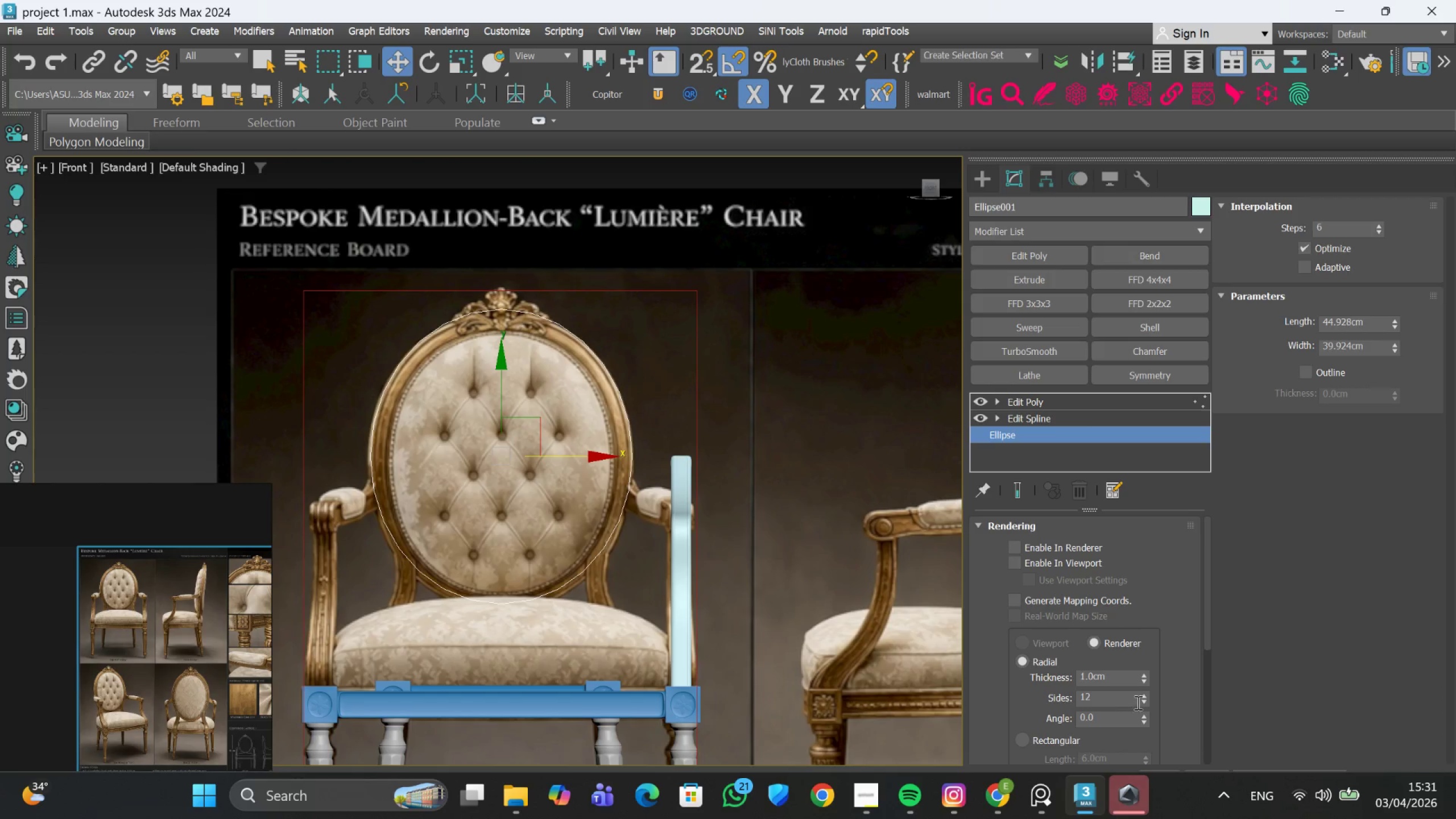 
double_click([1127, 699])
 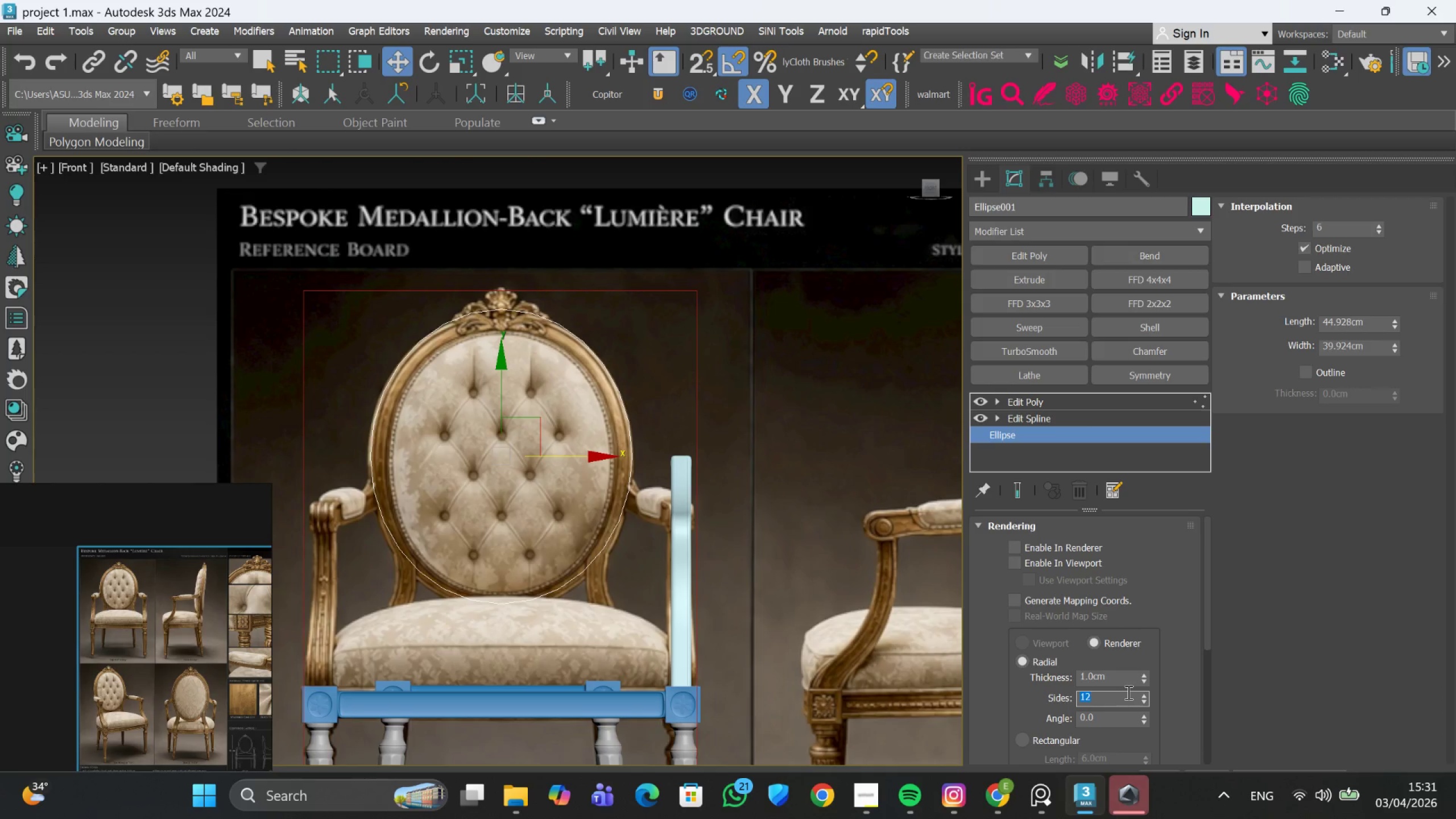 
key(8)
 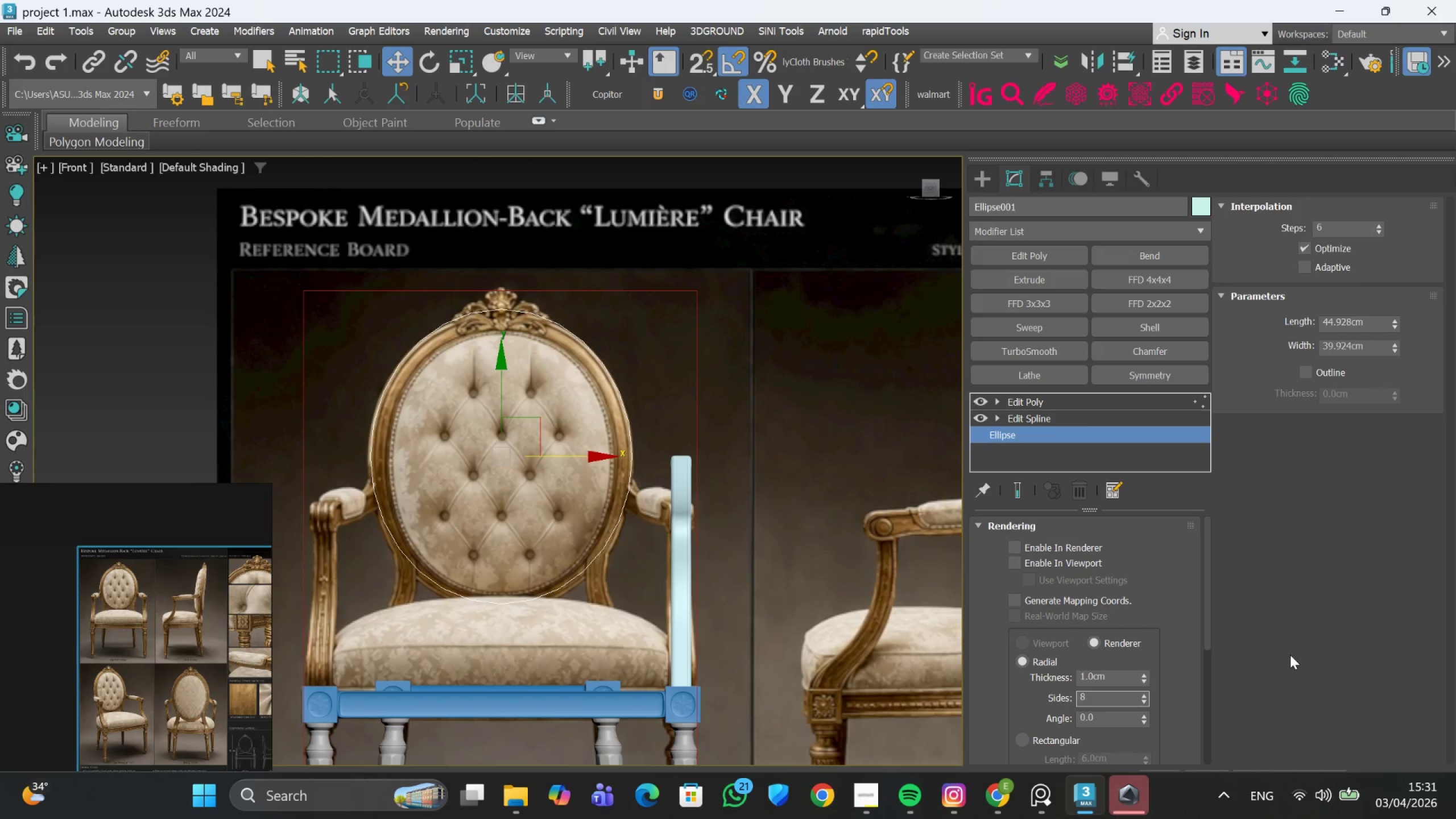 
left_click([1290, 654])
 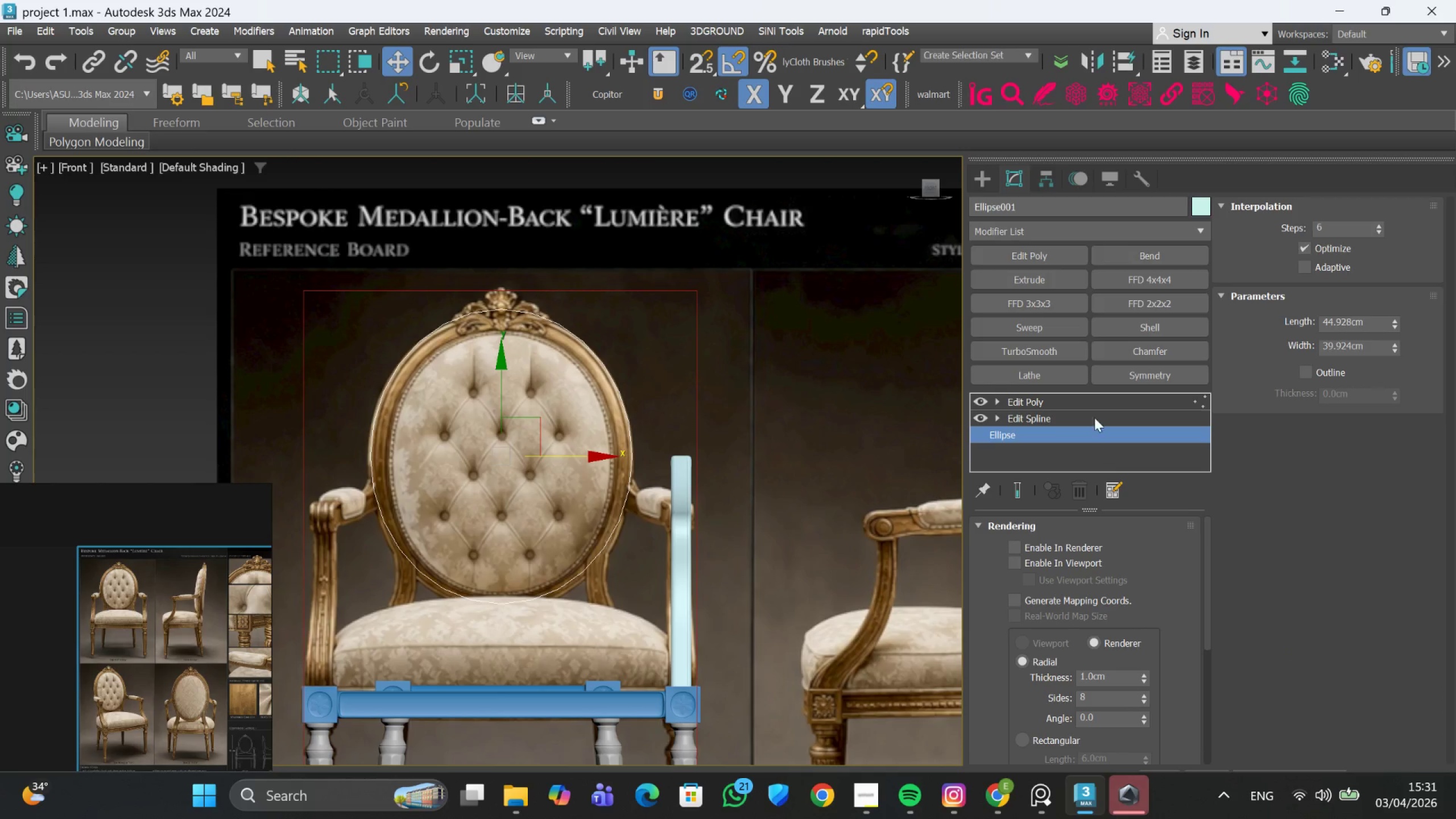 
left_click([1089, 400])
 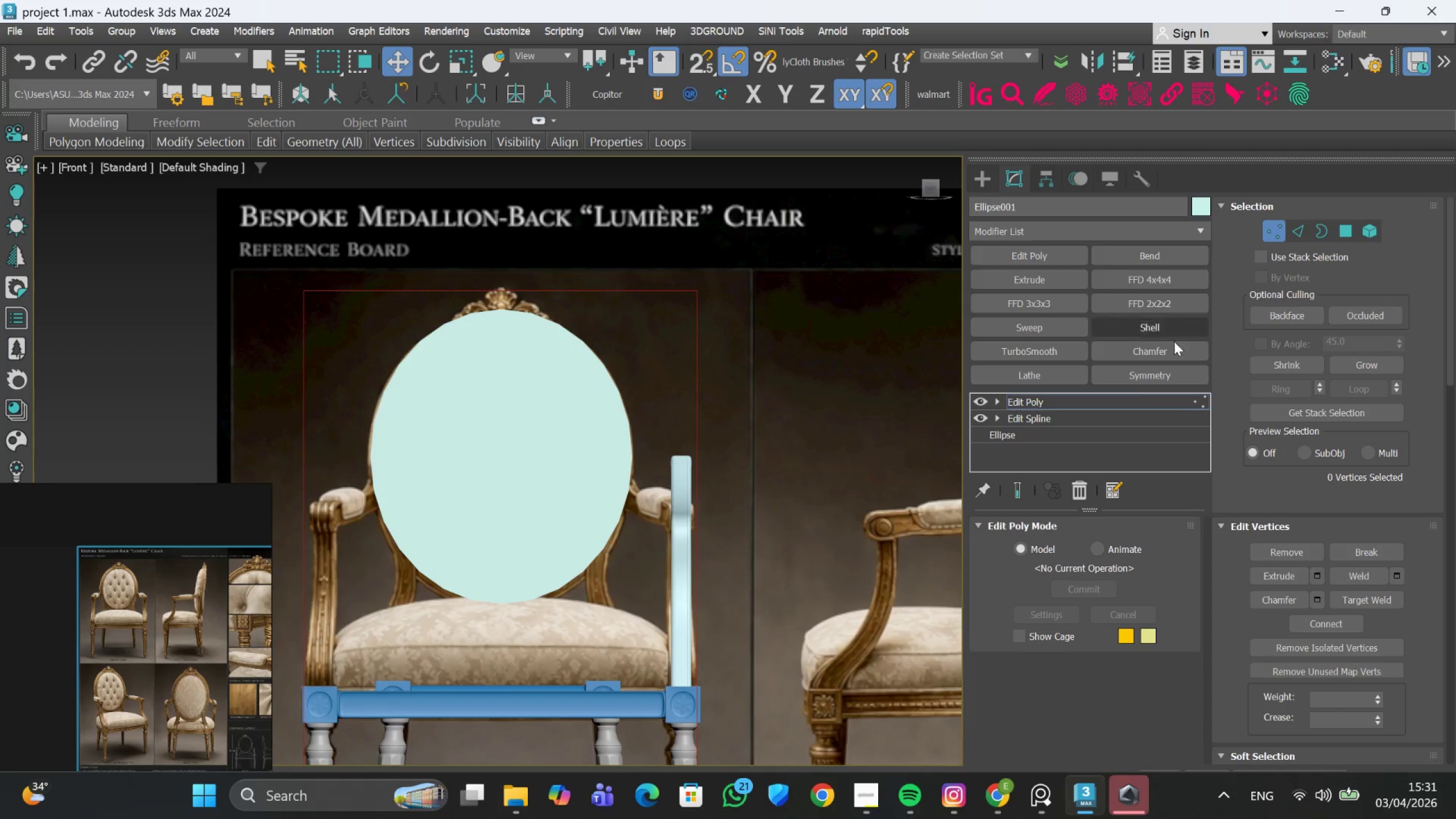 
left_click([1097, 421])
 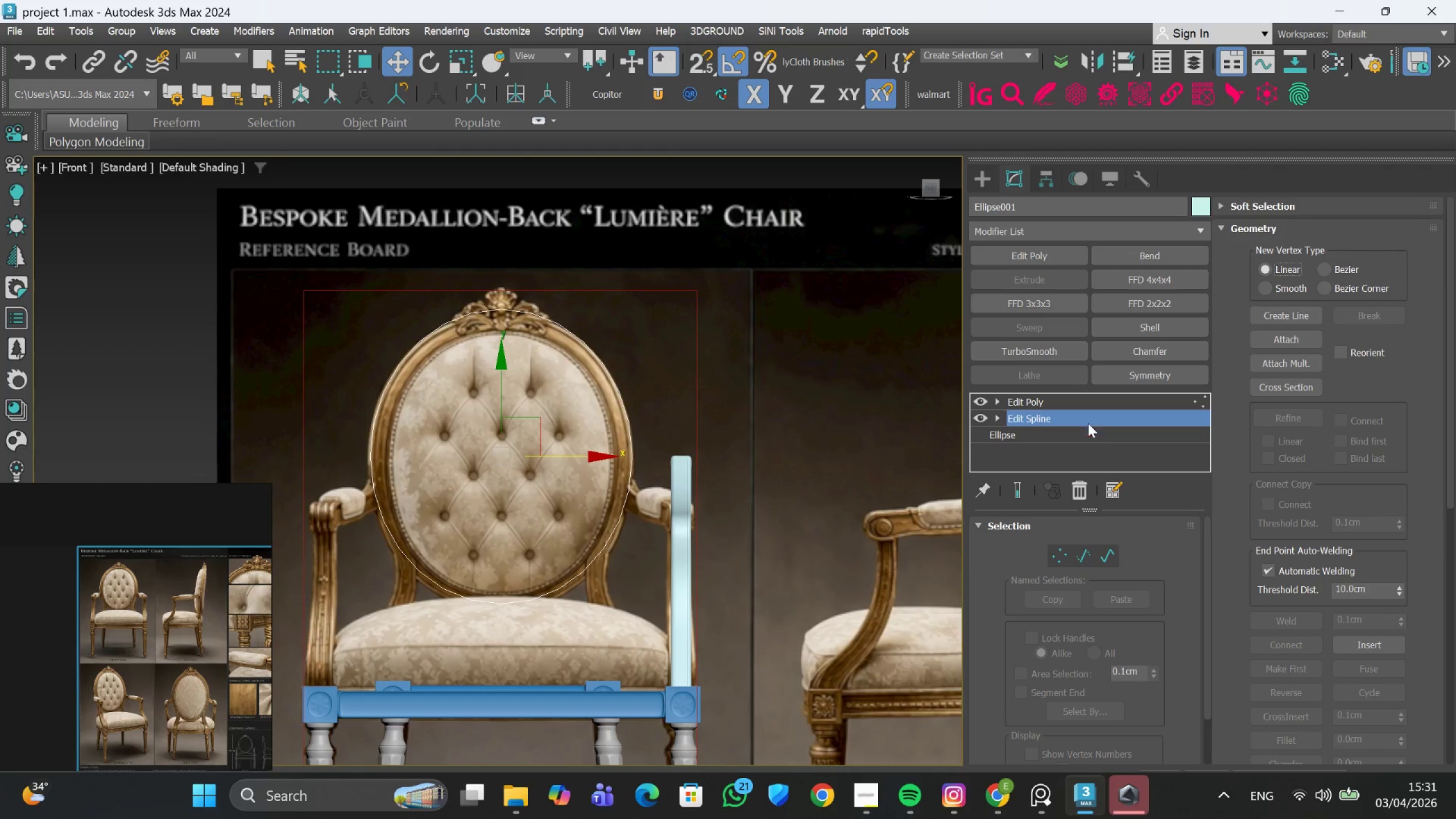 
left_click([1087, 406])
 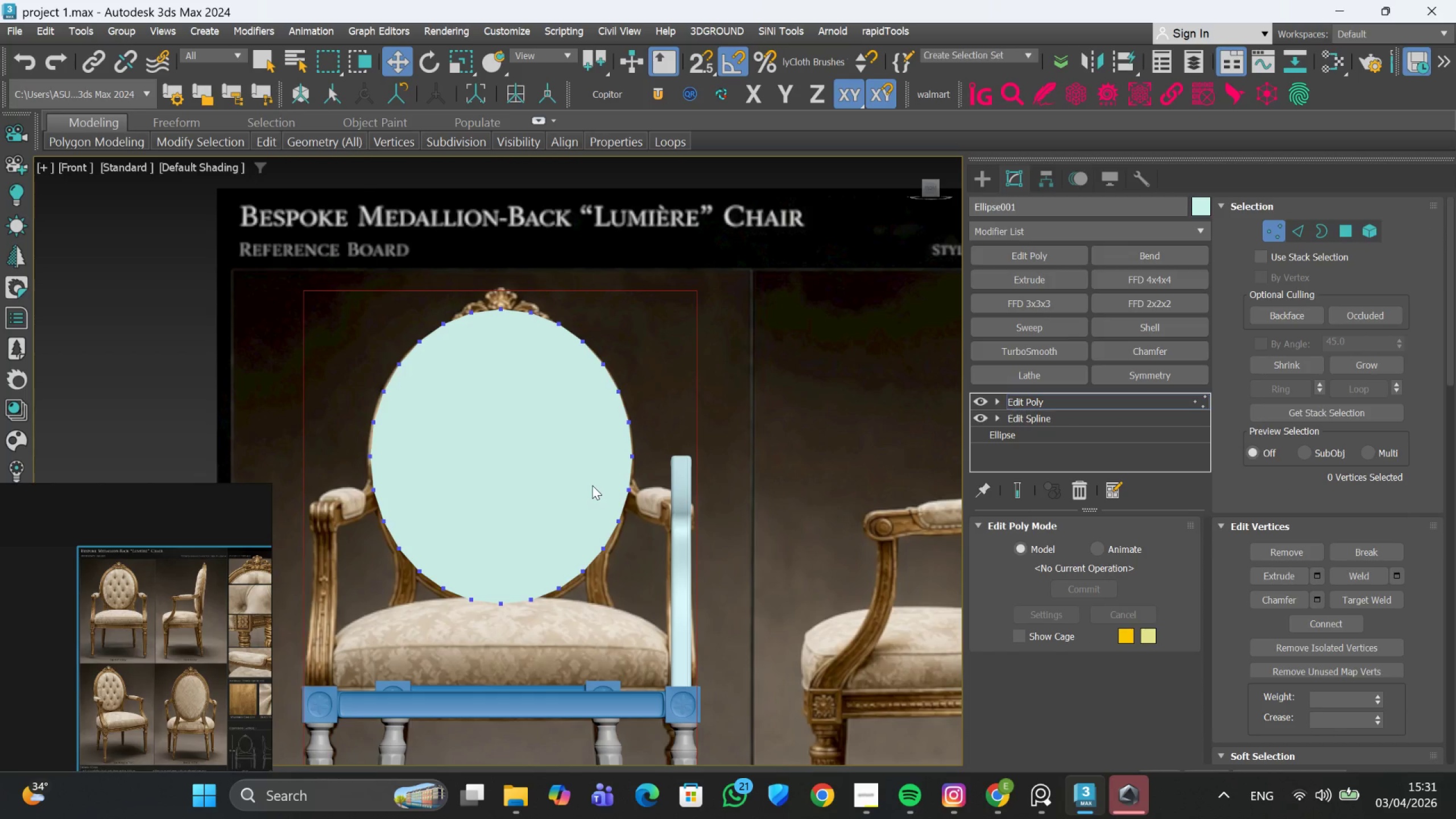 
wait(8.66)
 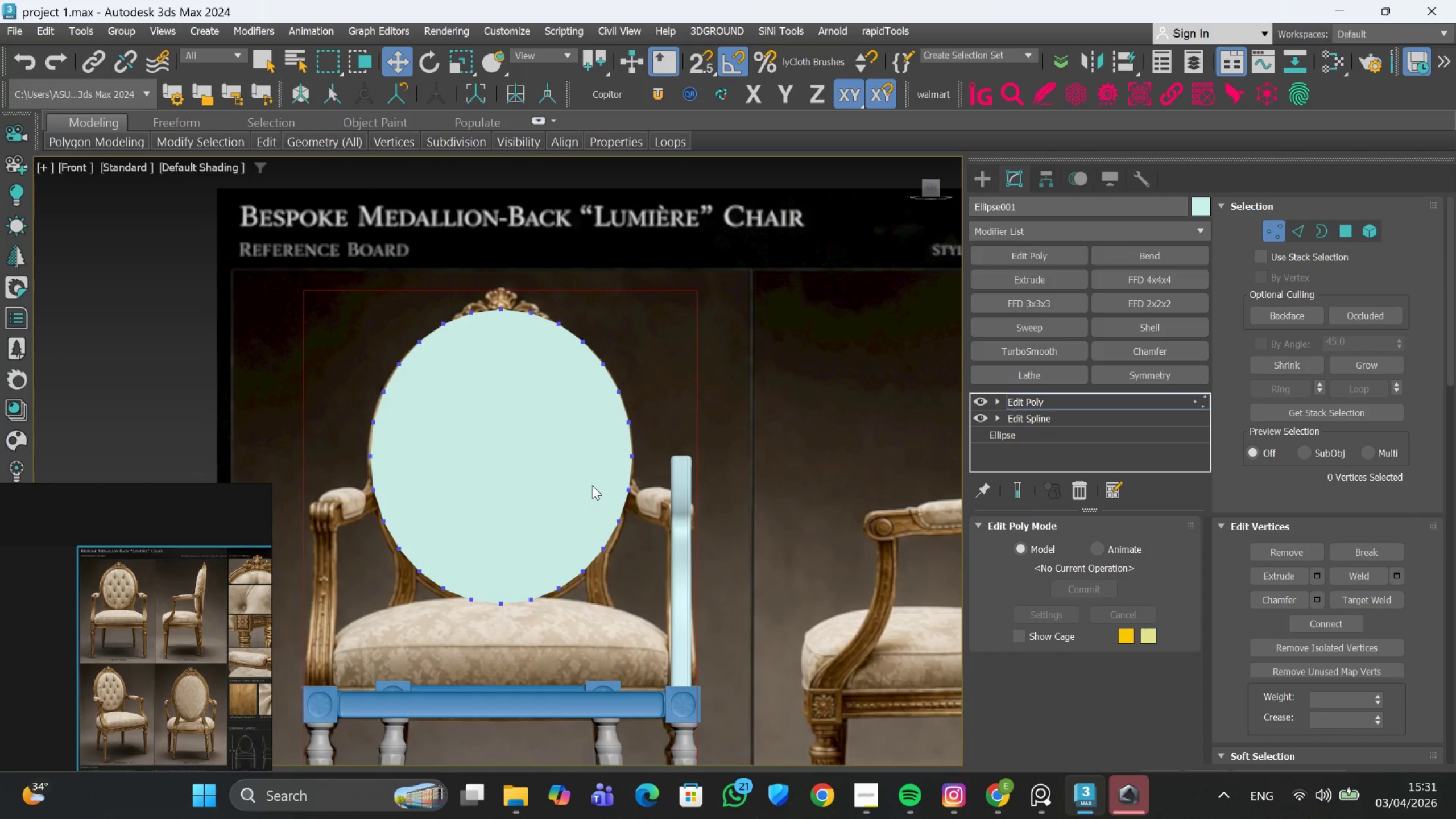 
key(Alt+AltLeft)
 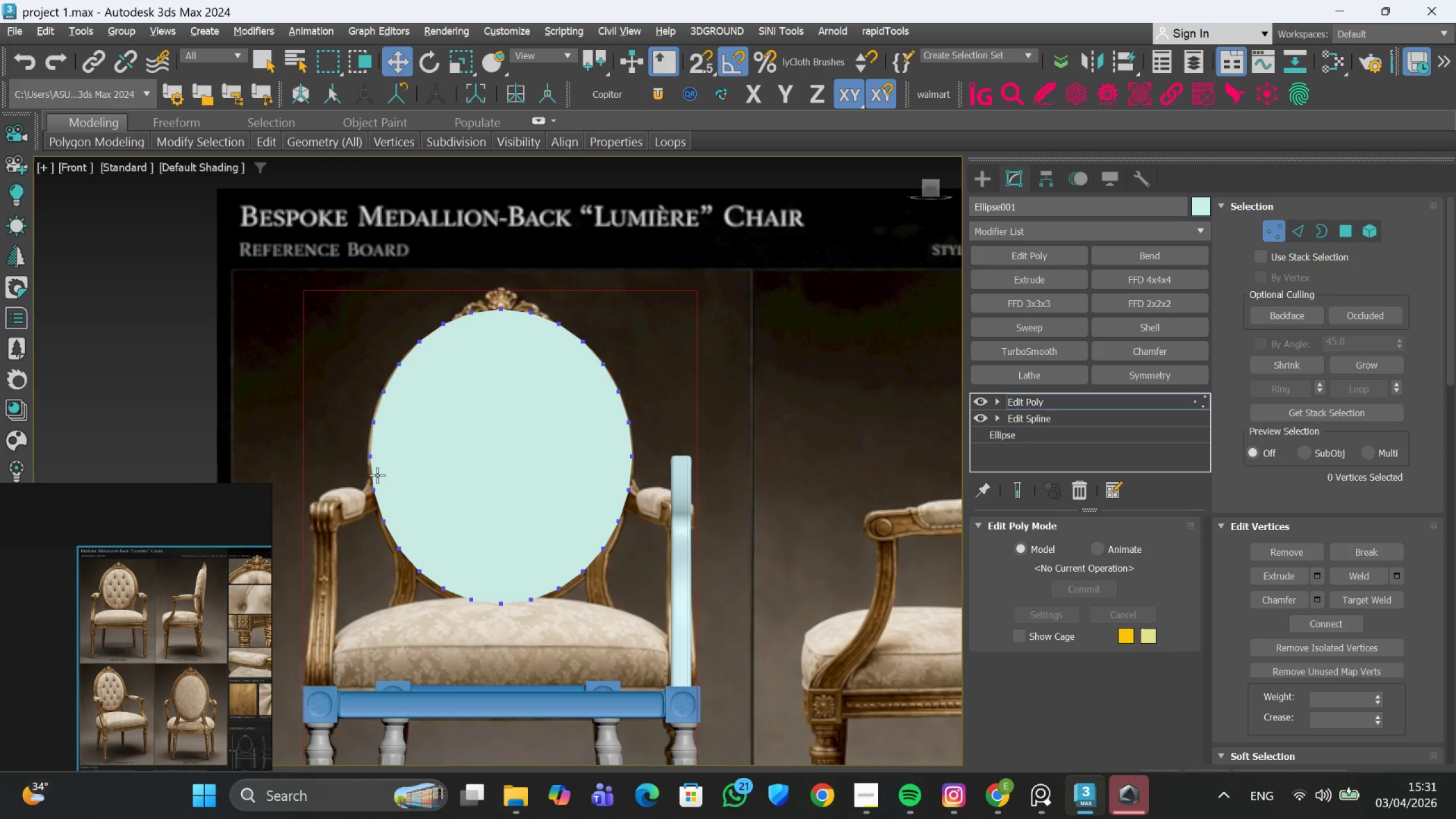 
key(Alt+1)
 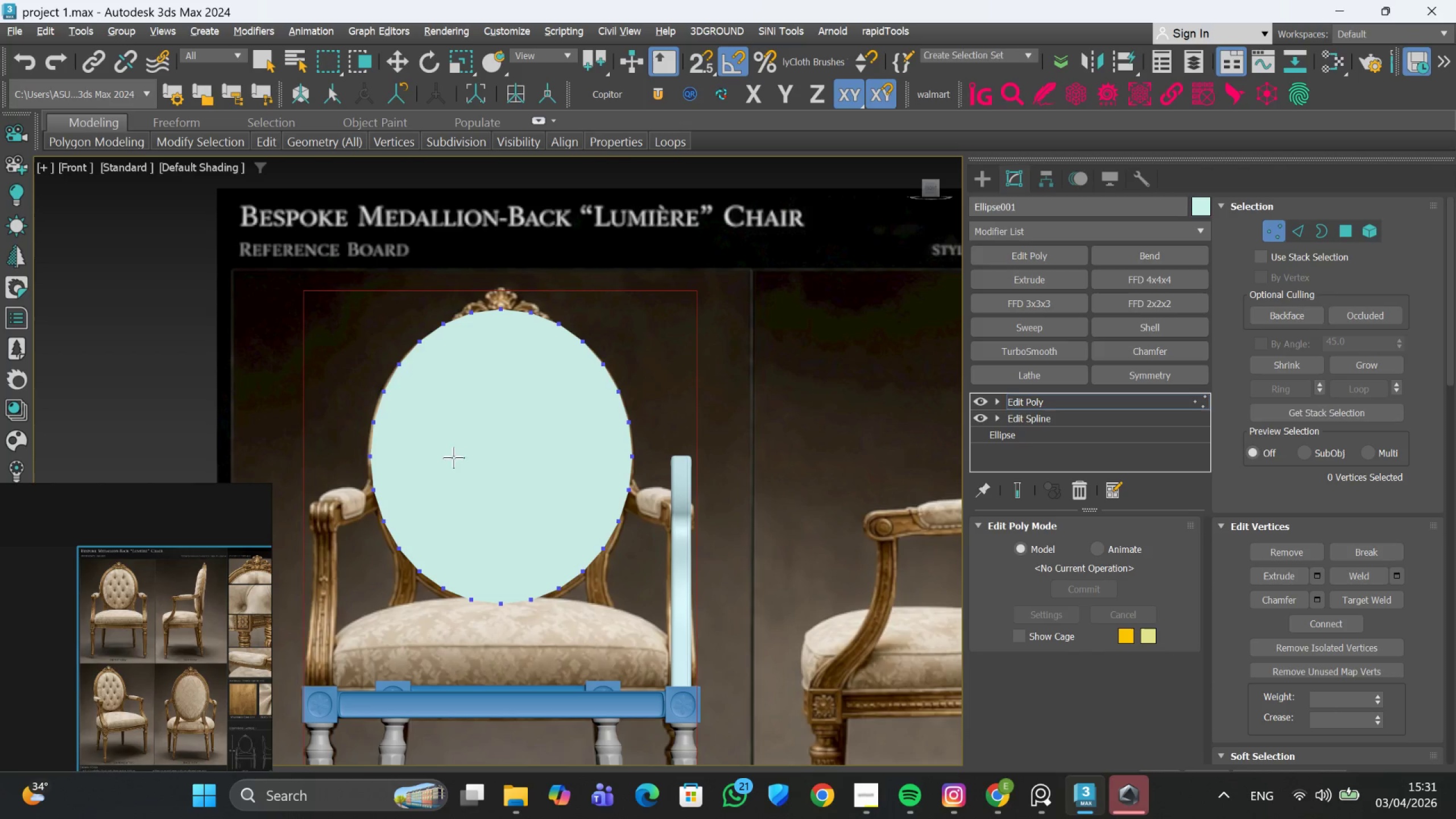 
key(Alt+C)
 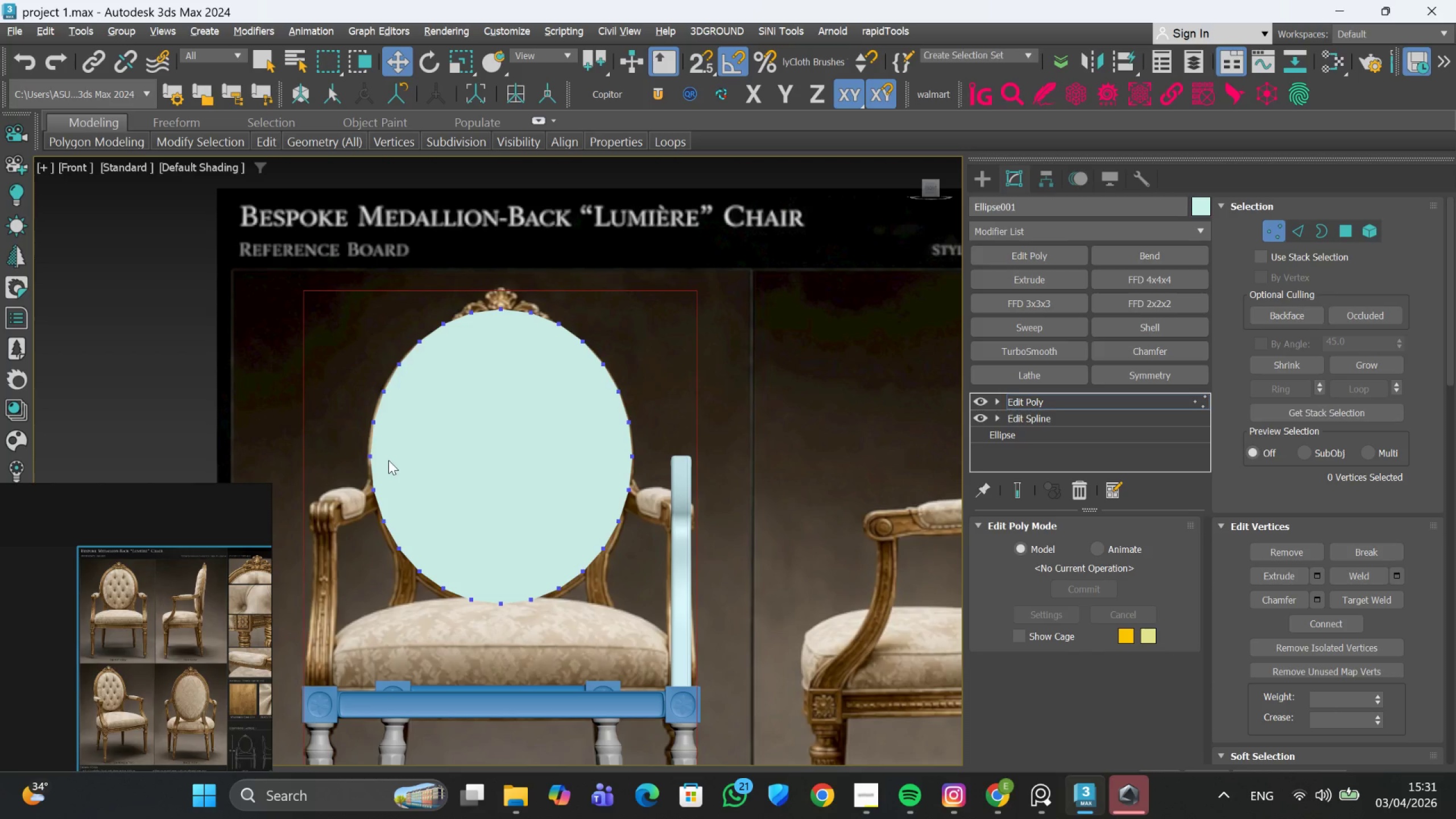 
key(Alt+C)
 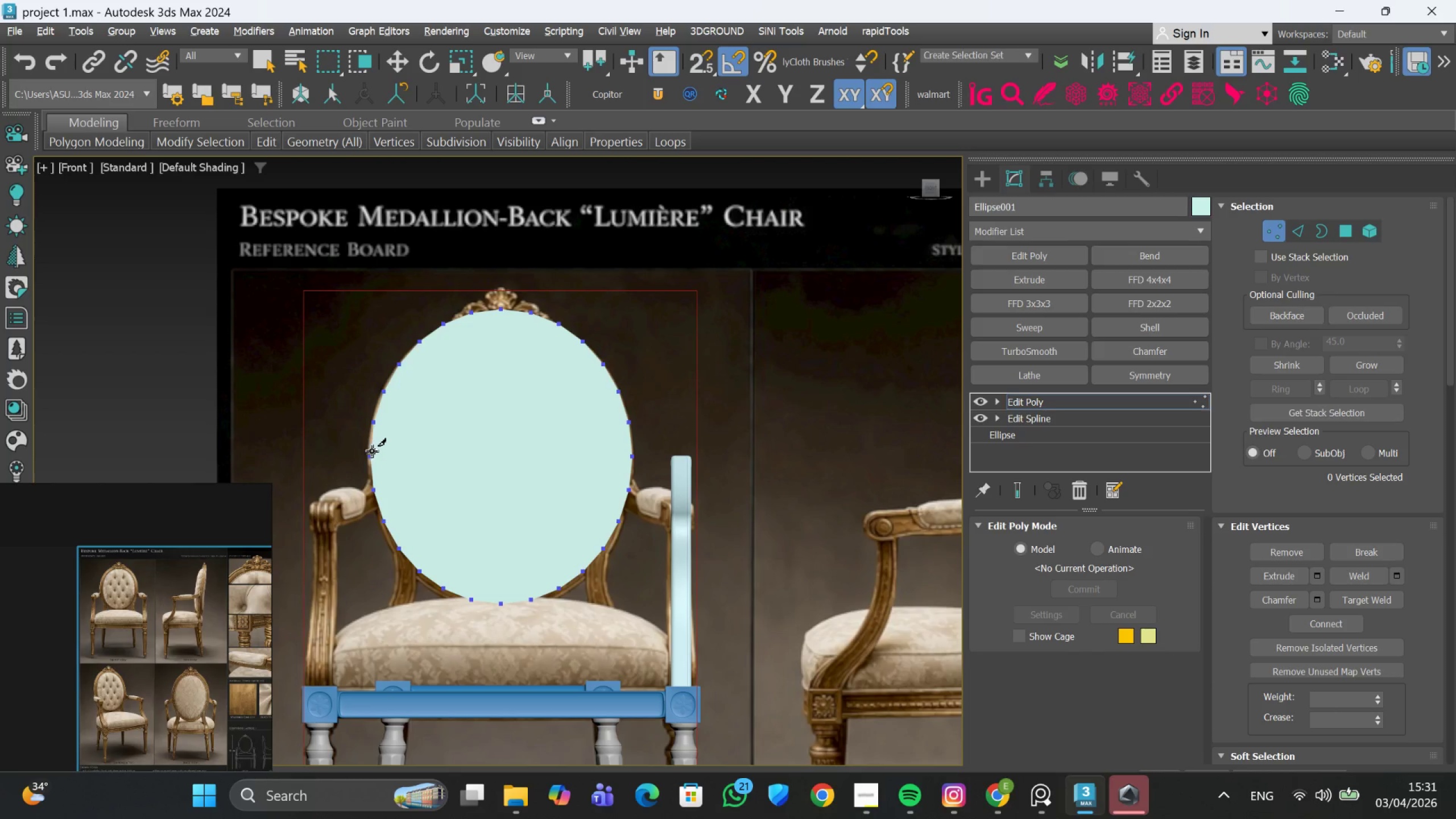 
left_click([371, 456])
 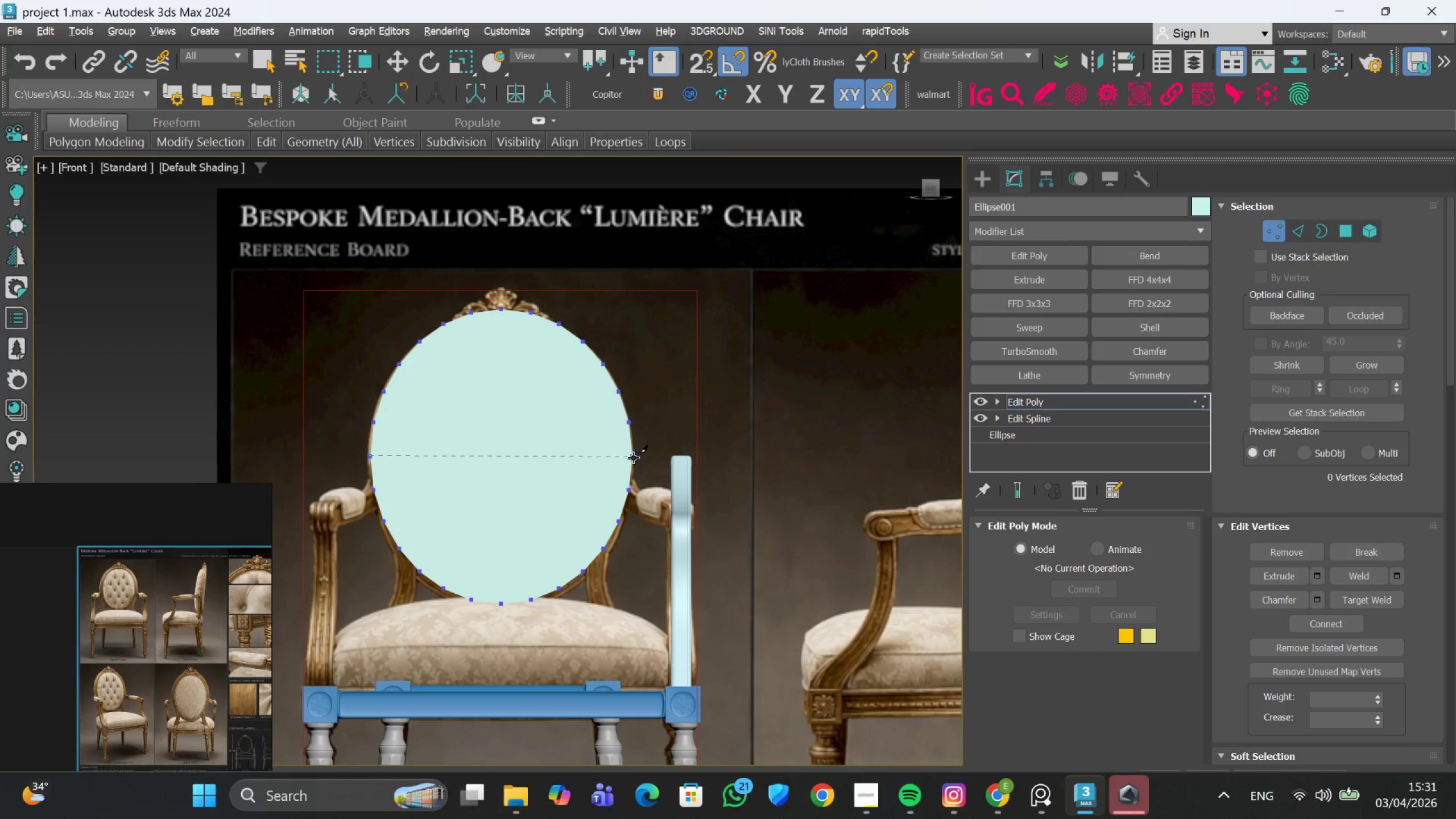 
left_click([634, 458])
 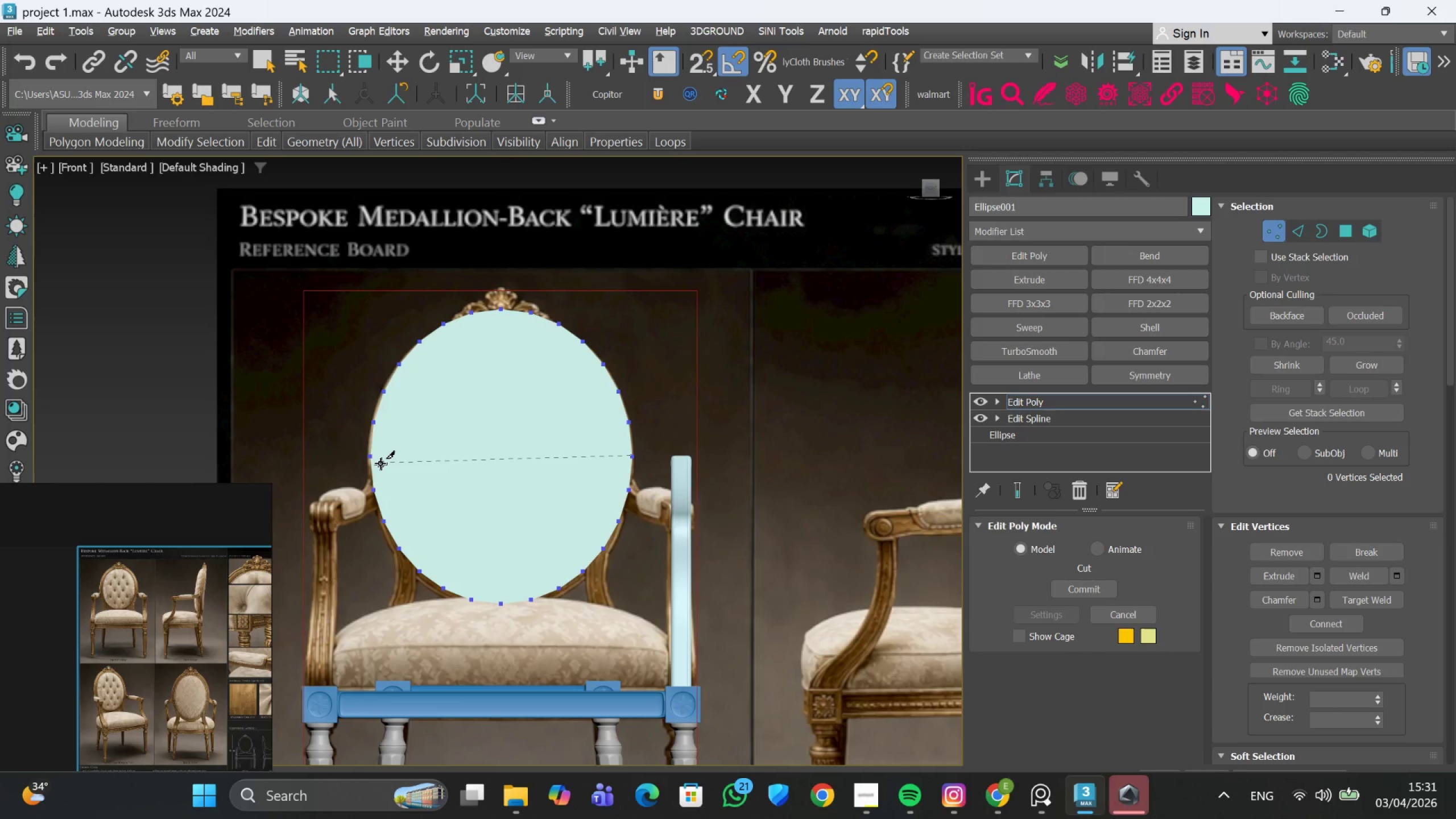 
left_click([372, 457])
 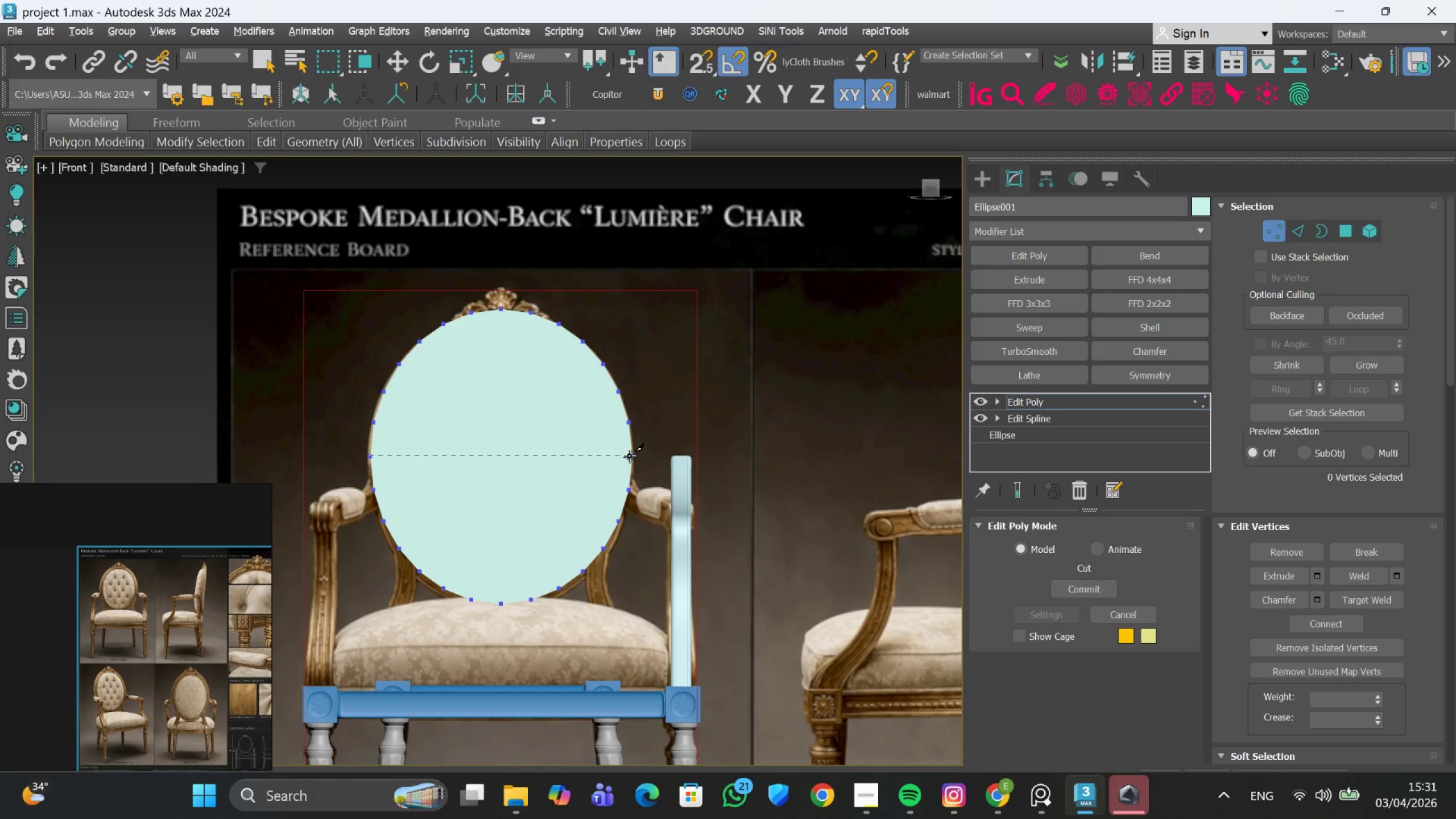 
left_click([630, 456])
 